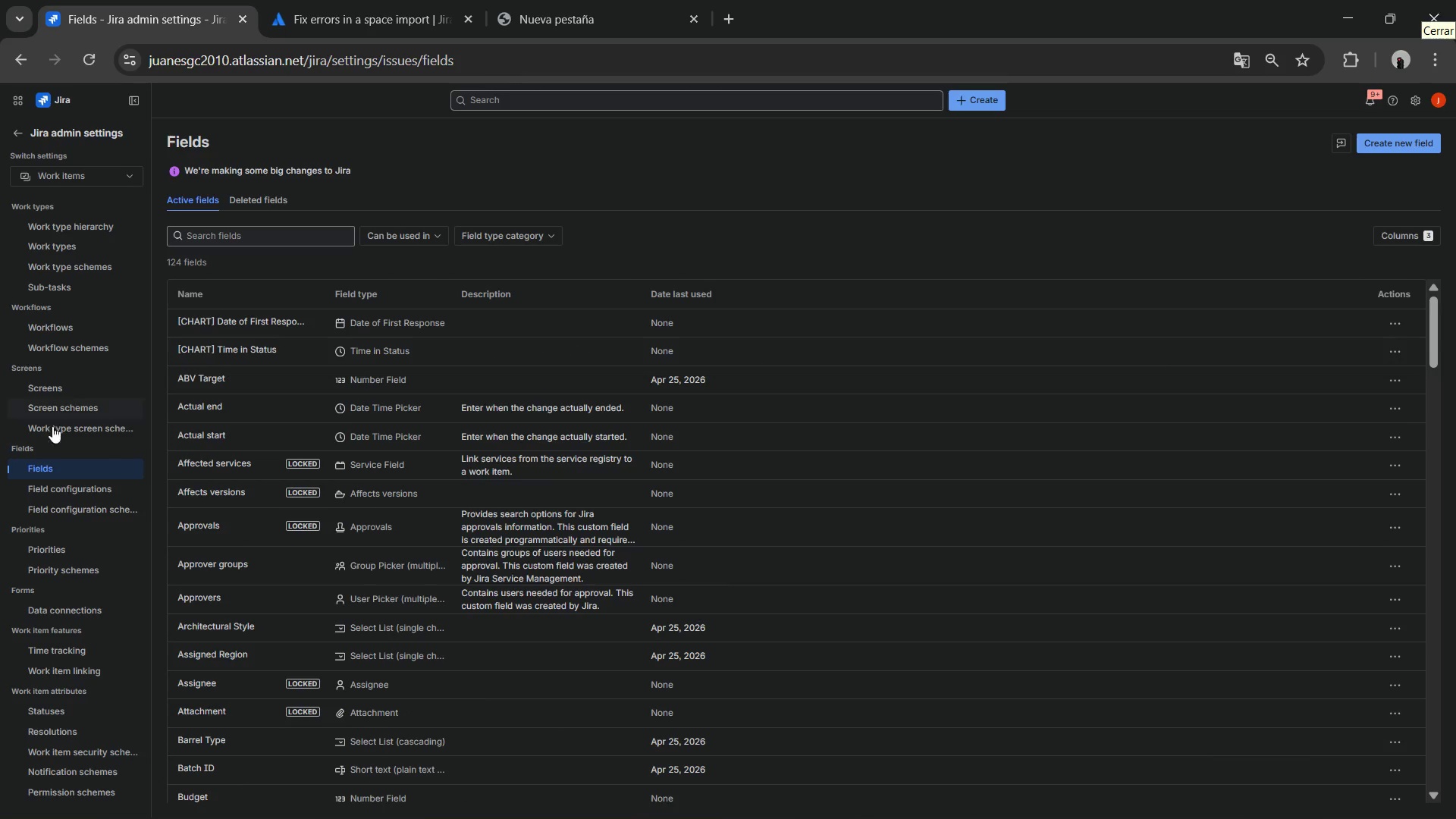 
left_click([83, 485])
 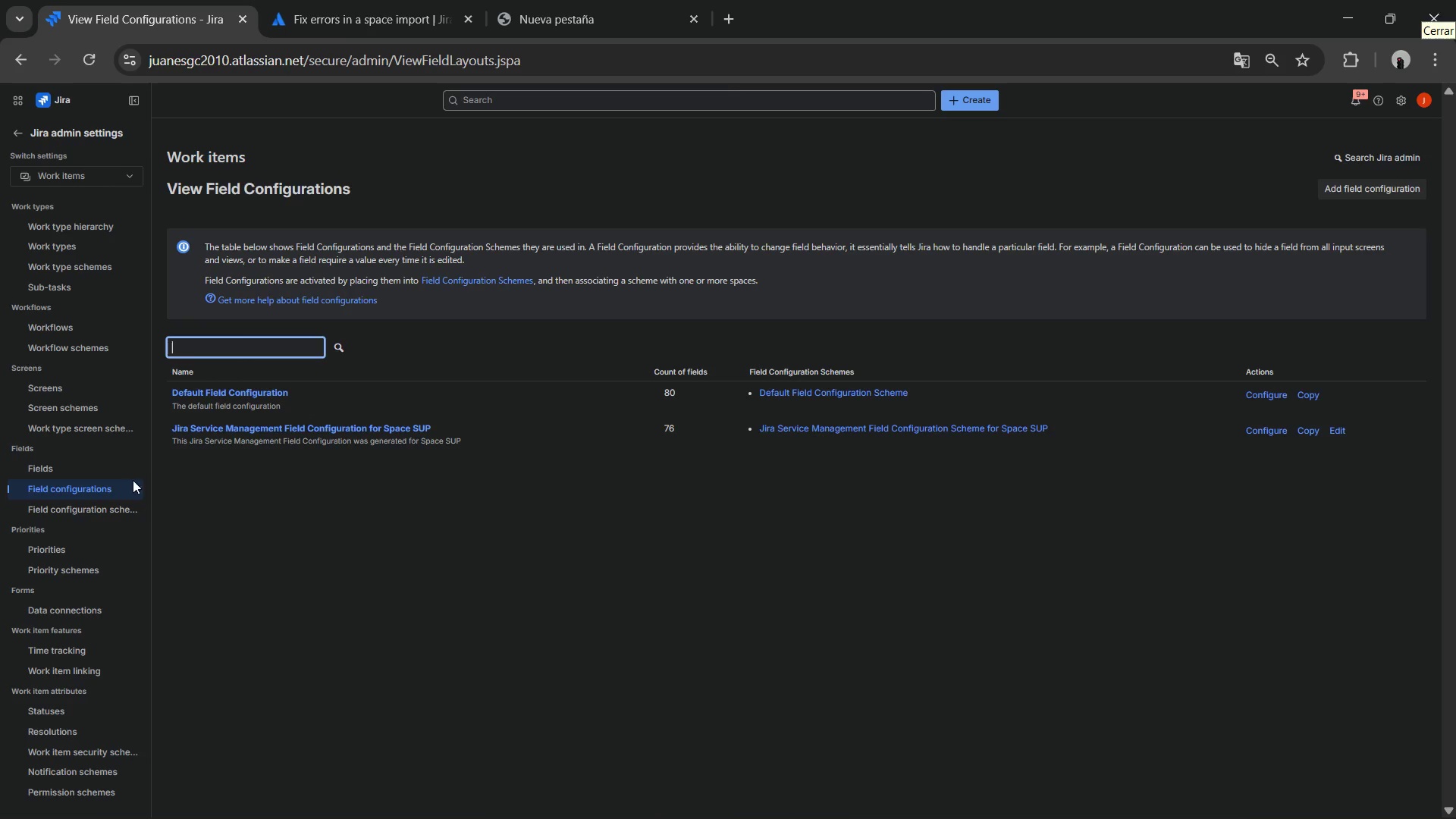 
left_click([83, 518])
 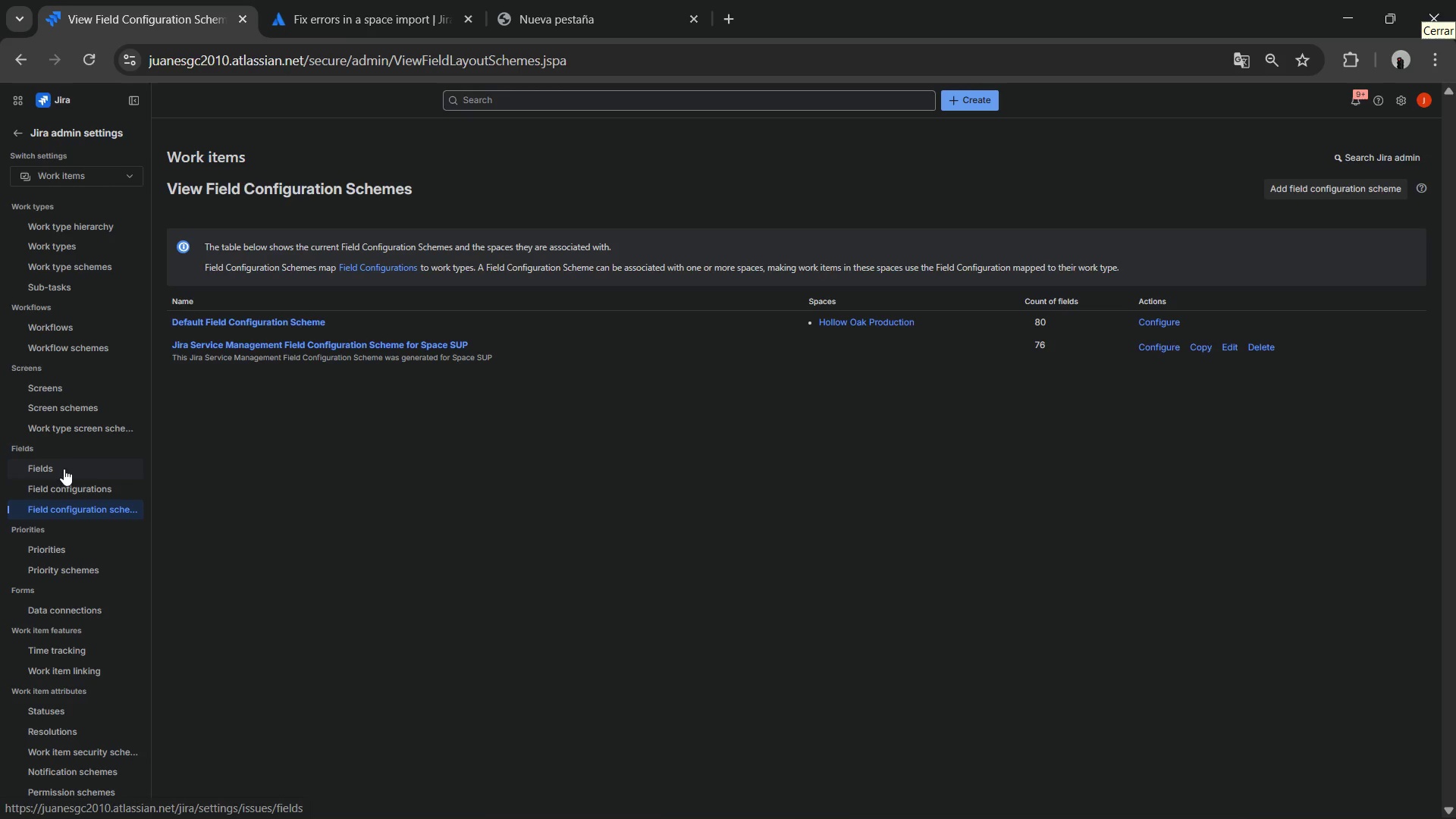 
left_click([63, 470])
 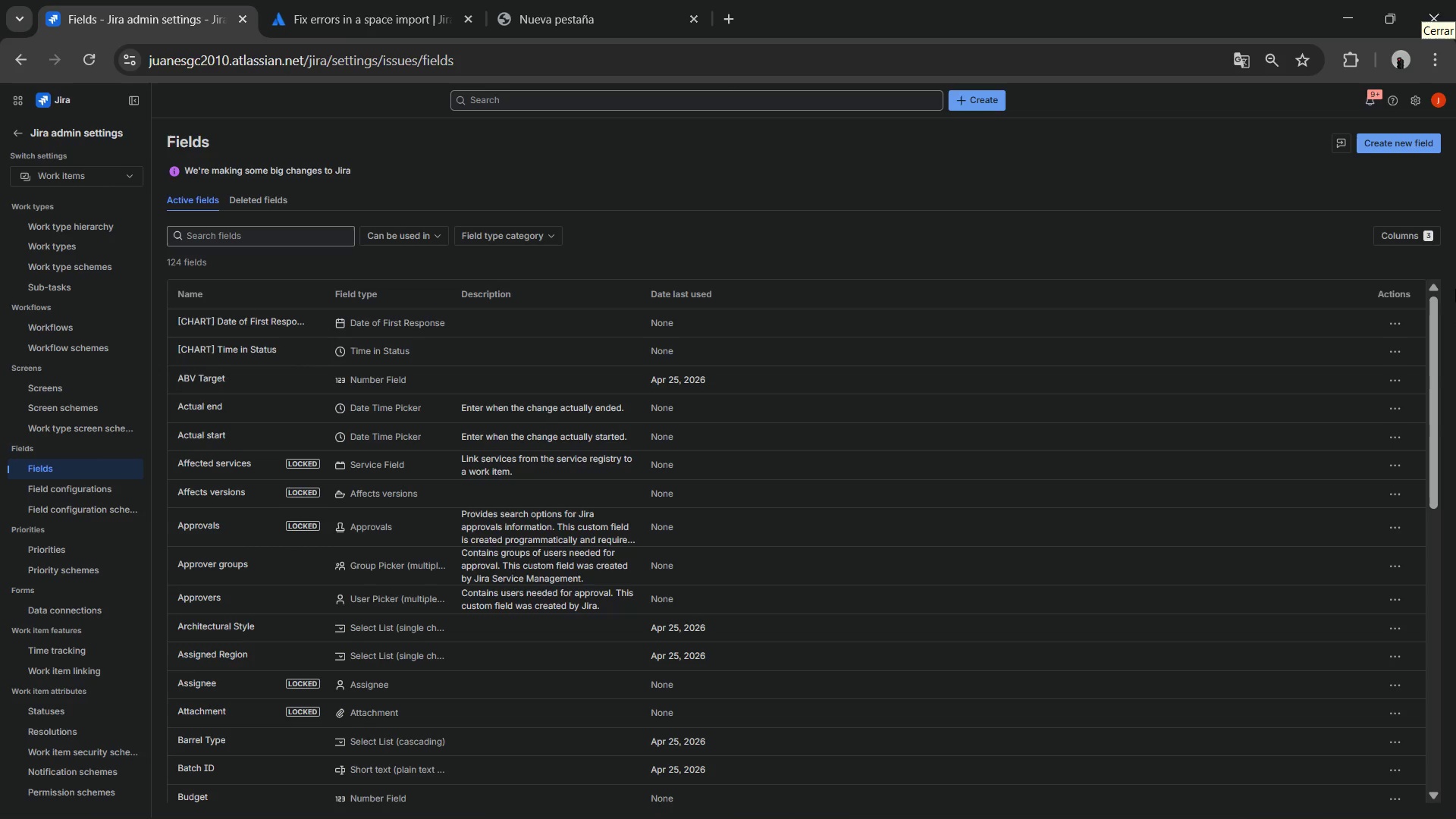 
left_click([1380, 136])
 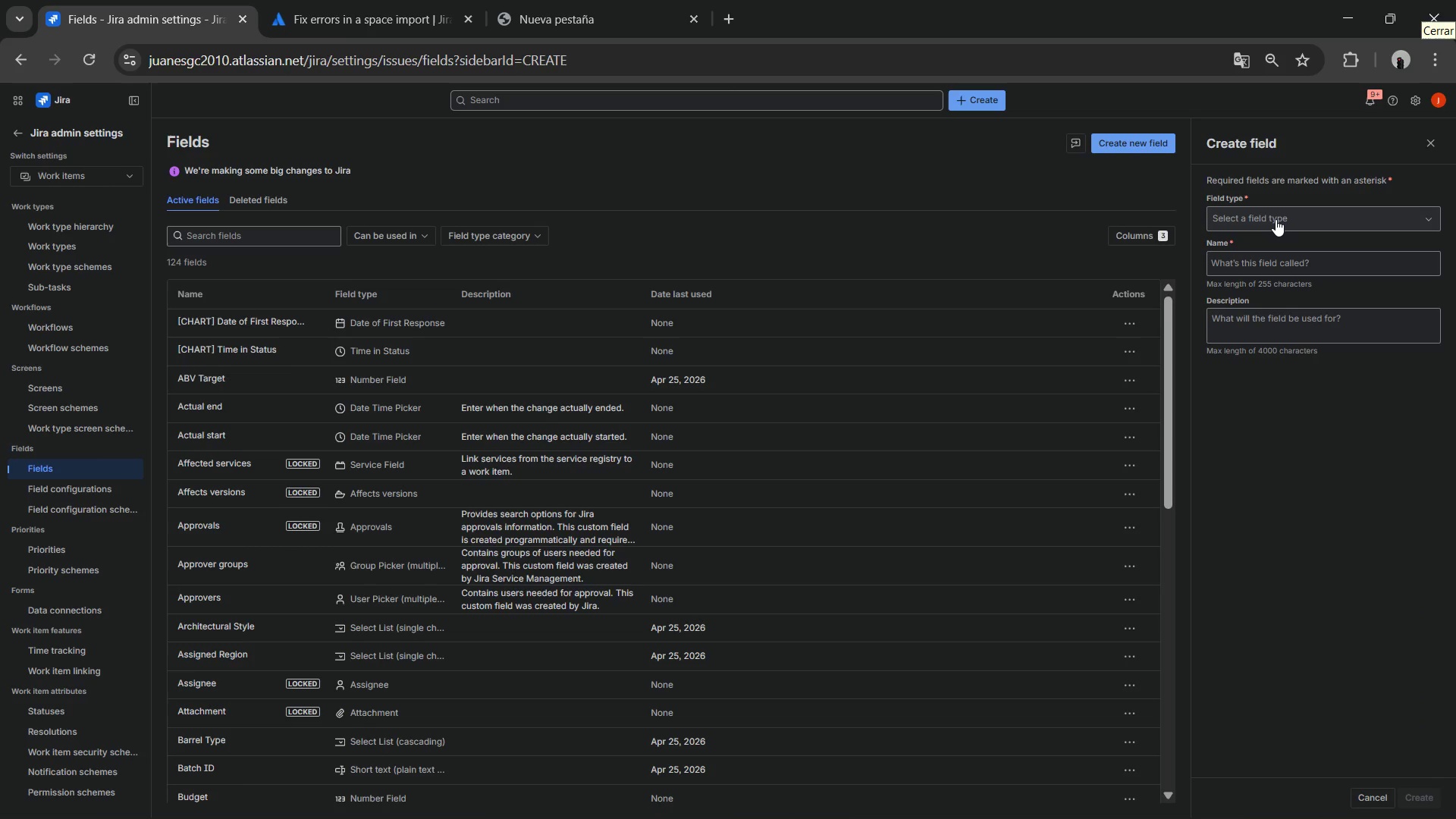 
left_click([1276, 219])
 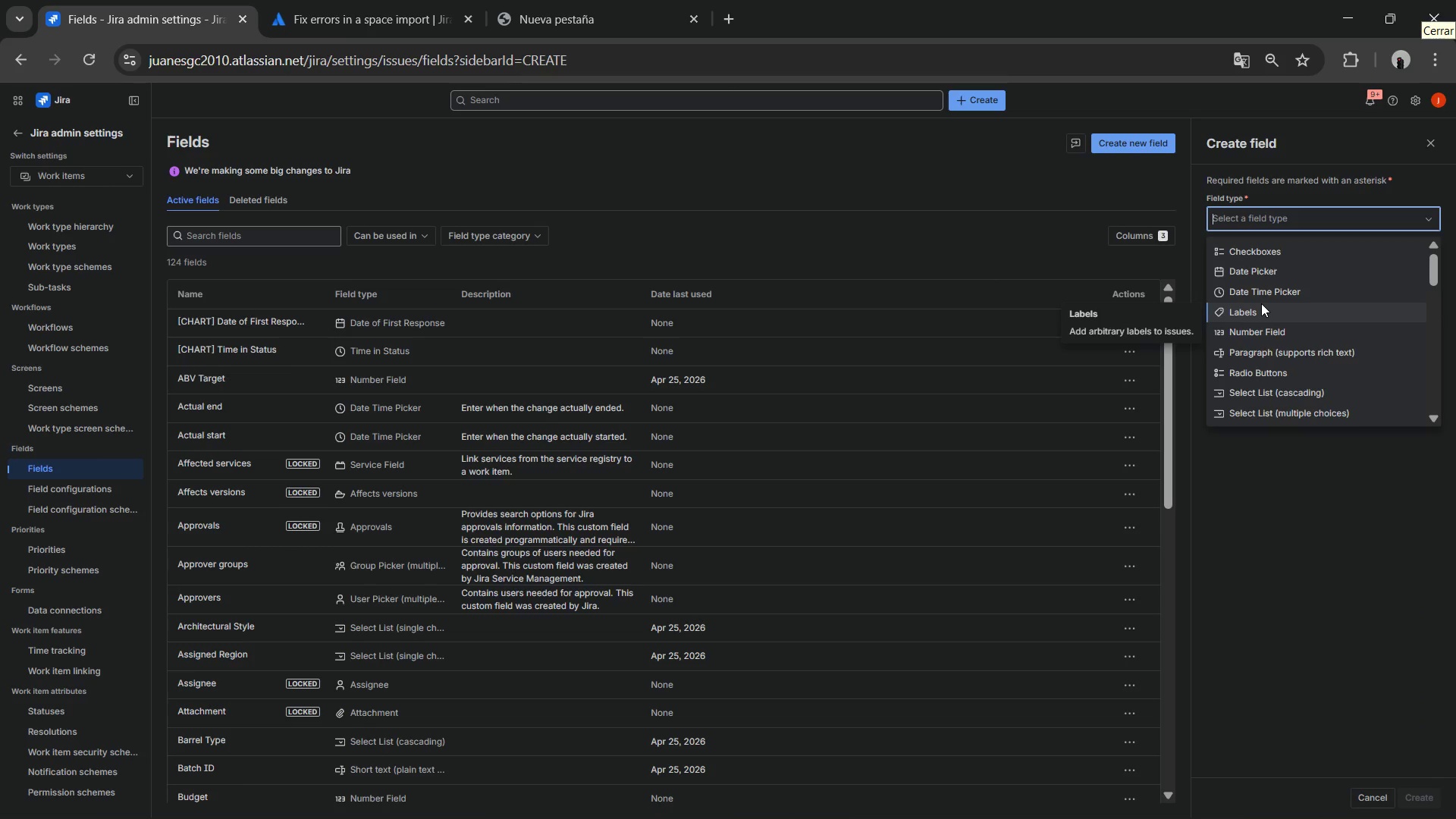 
type(tex)
 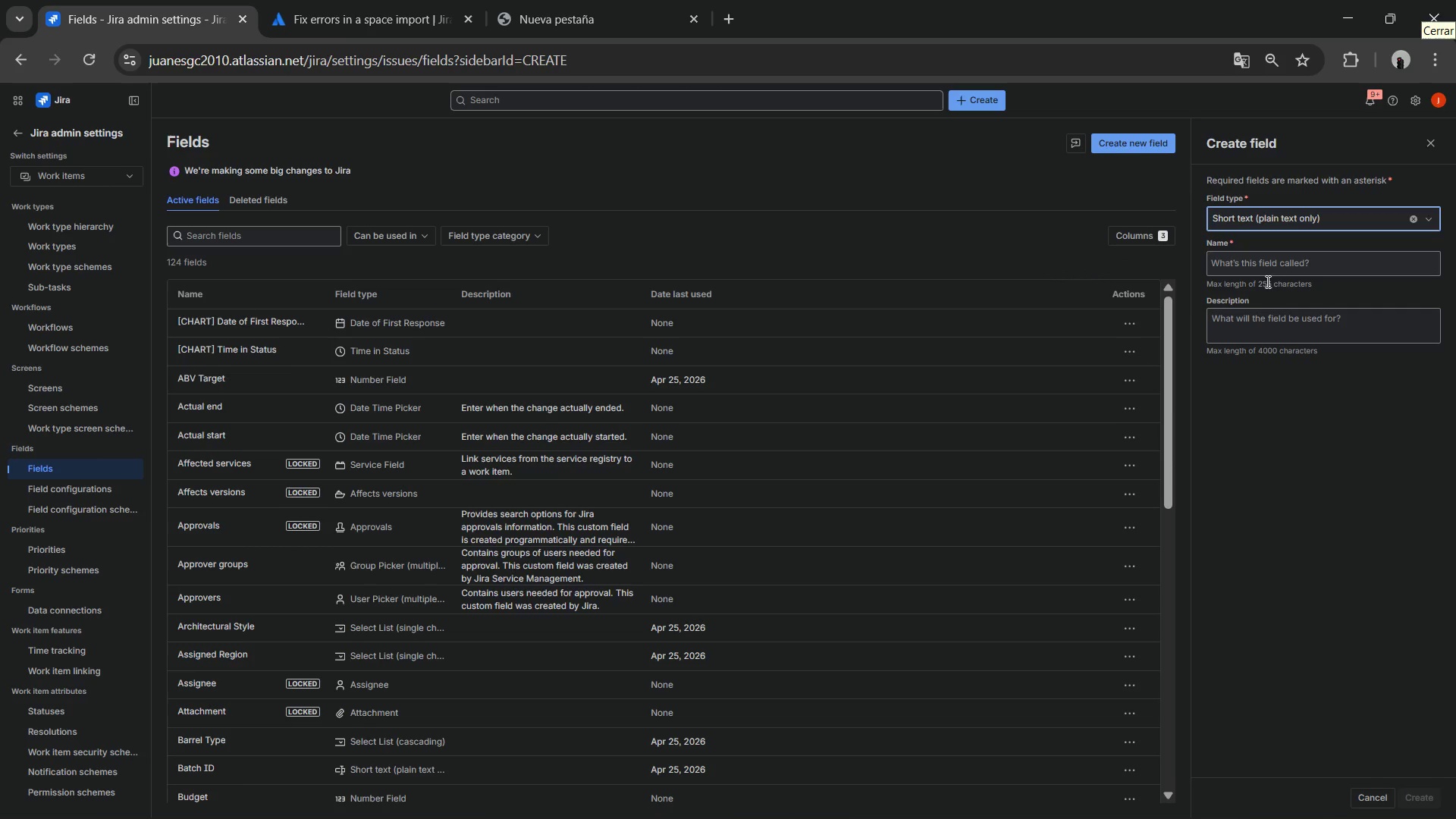 
left_click([1264, 271])
 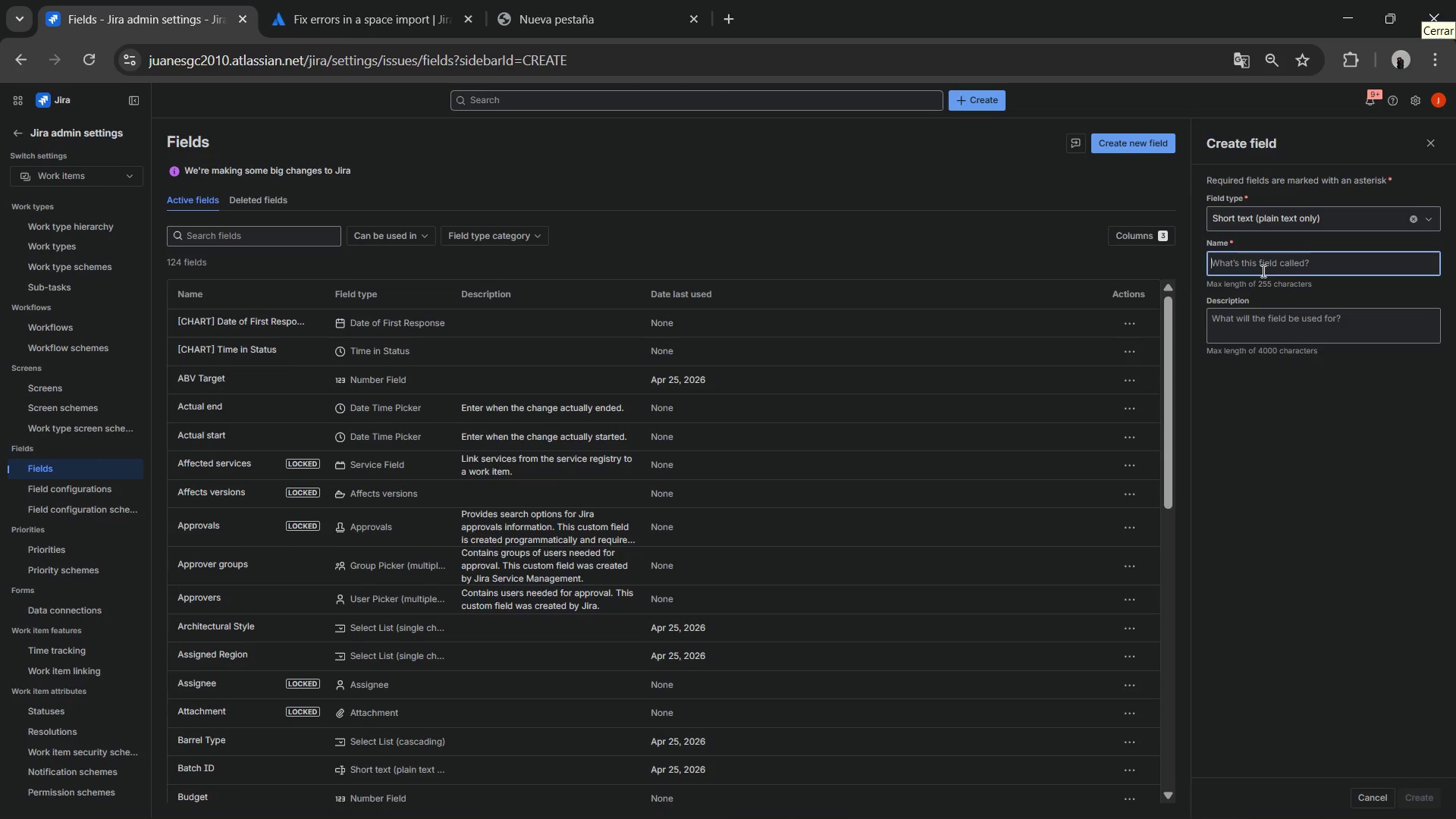 
wait(36.09)
 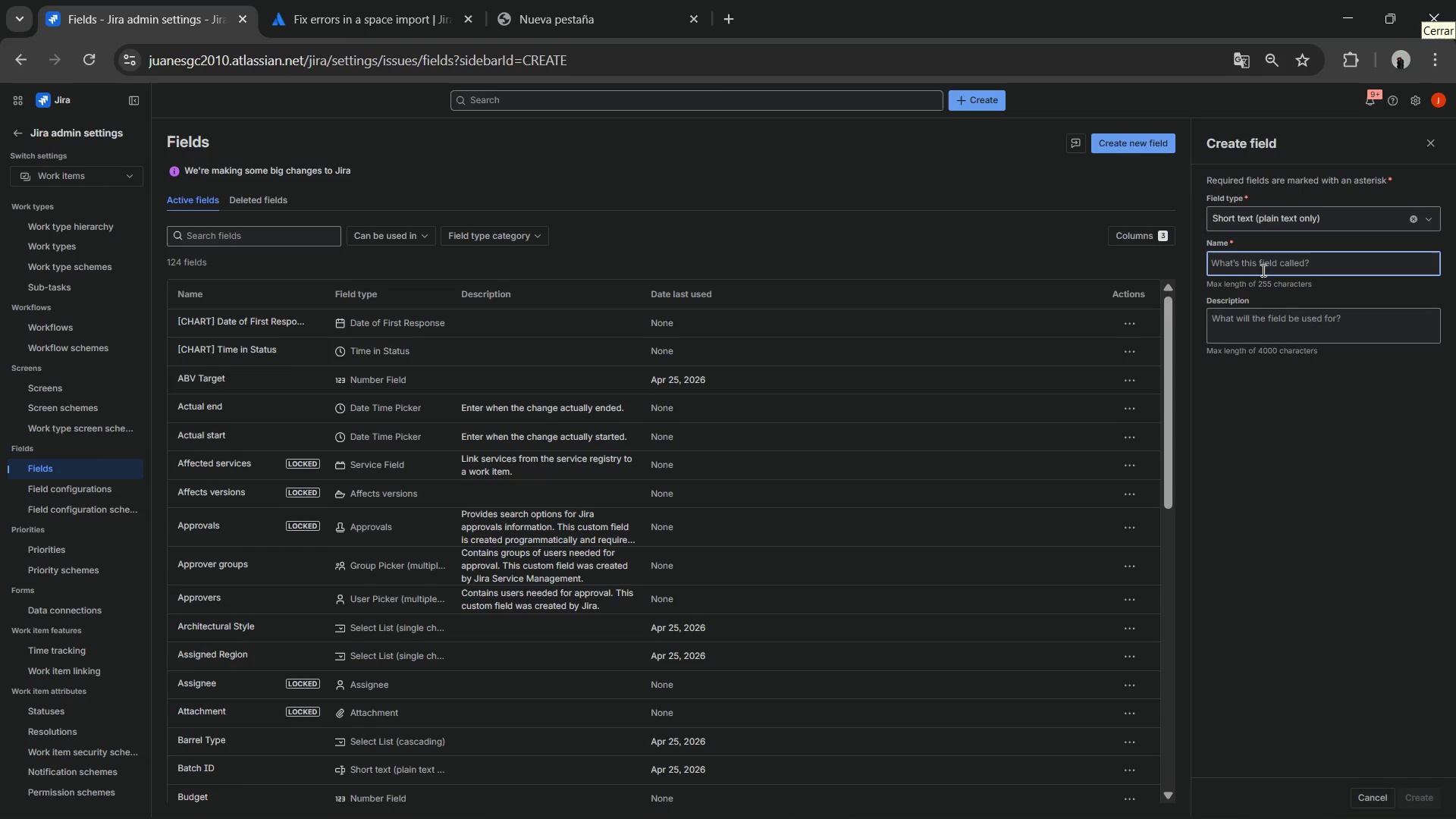 
type(Year&Make&Model)
 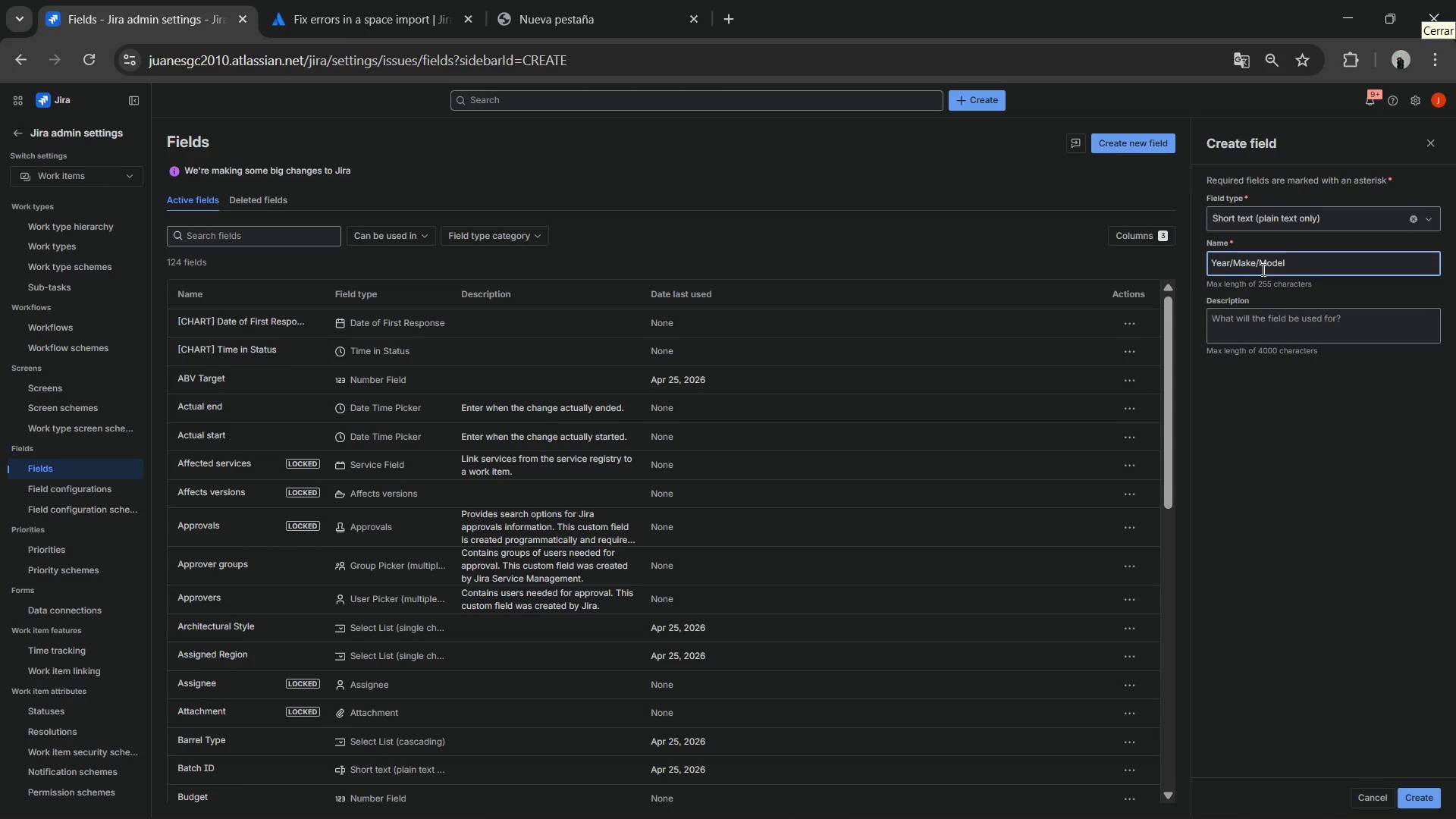 
left_click([1437, 792])
 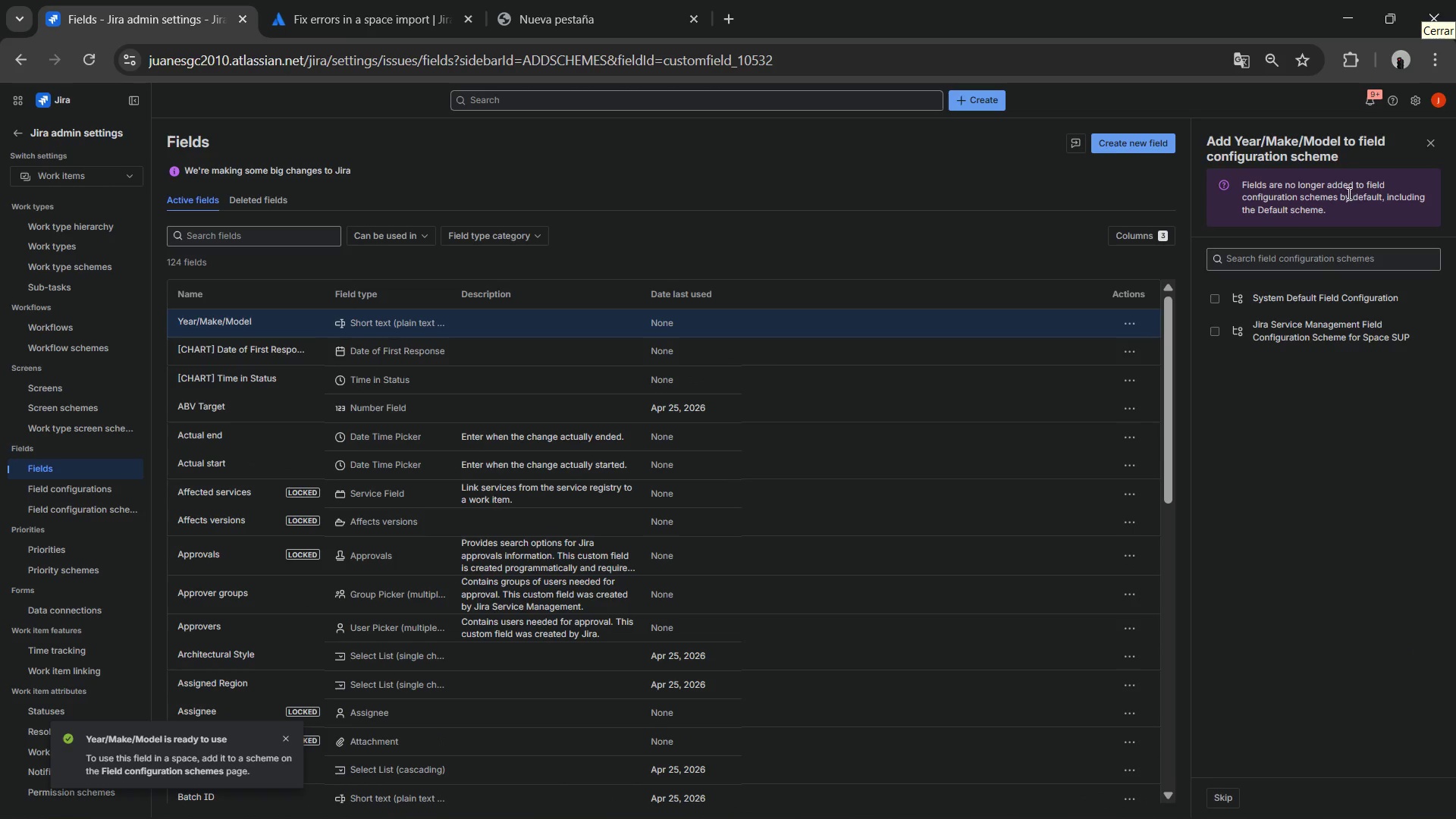 
wait(5.7)
 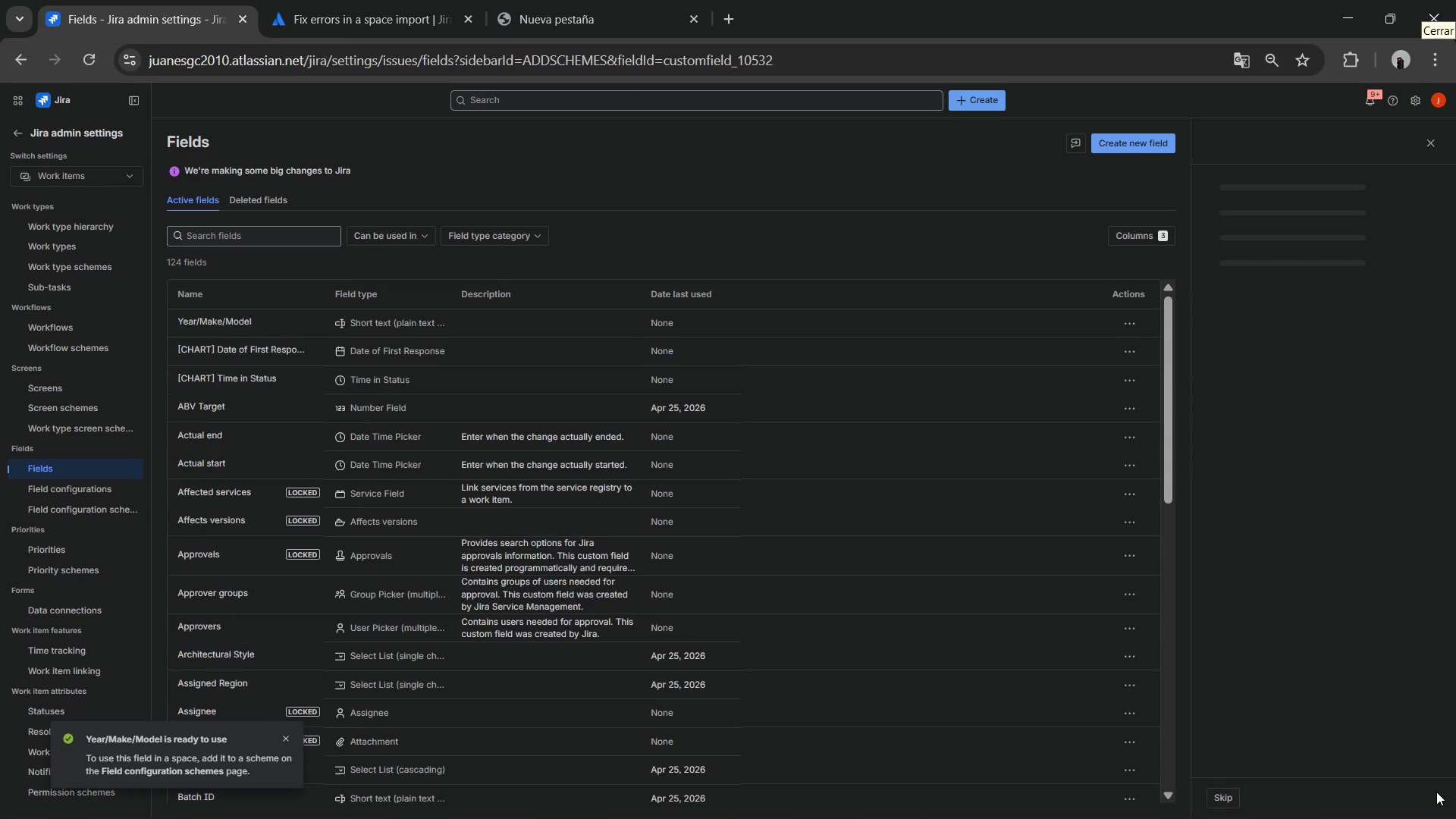 
left_click([1351, 205])
 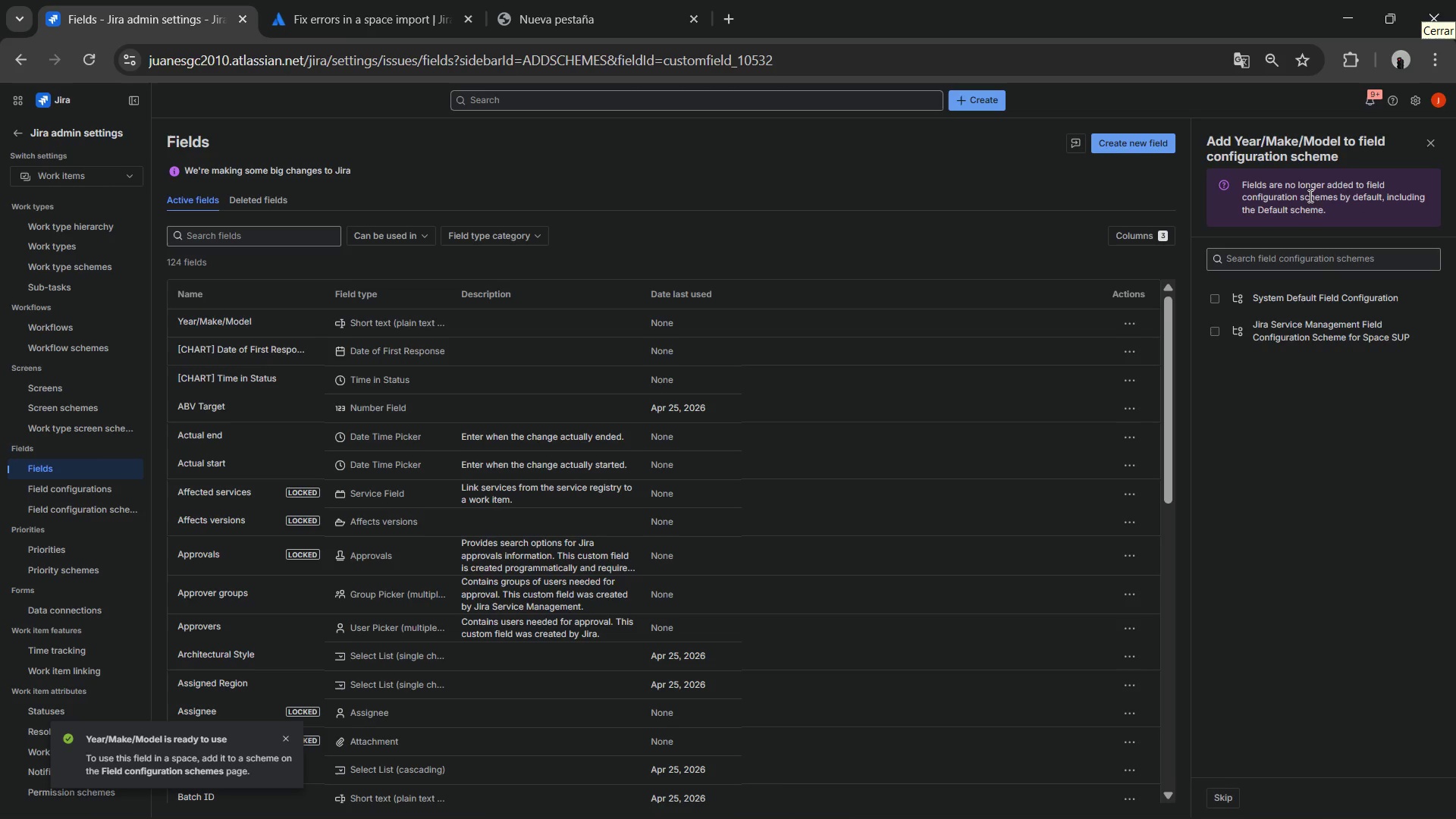 
double_click([1263, 193])
 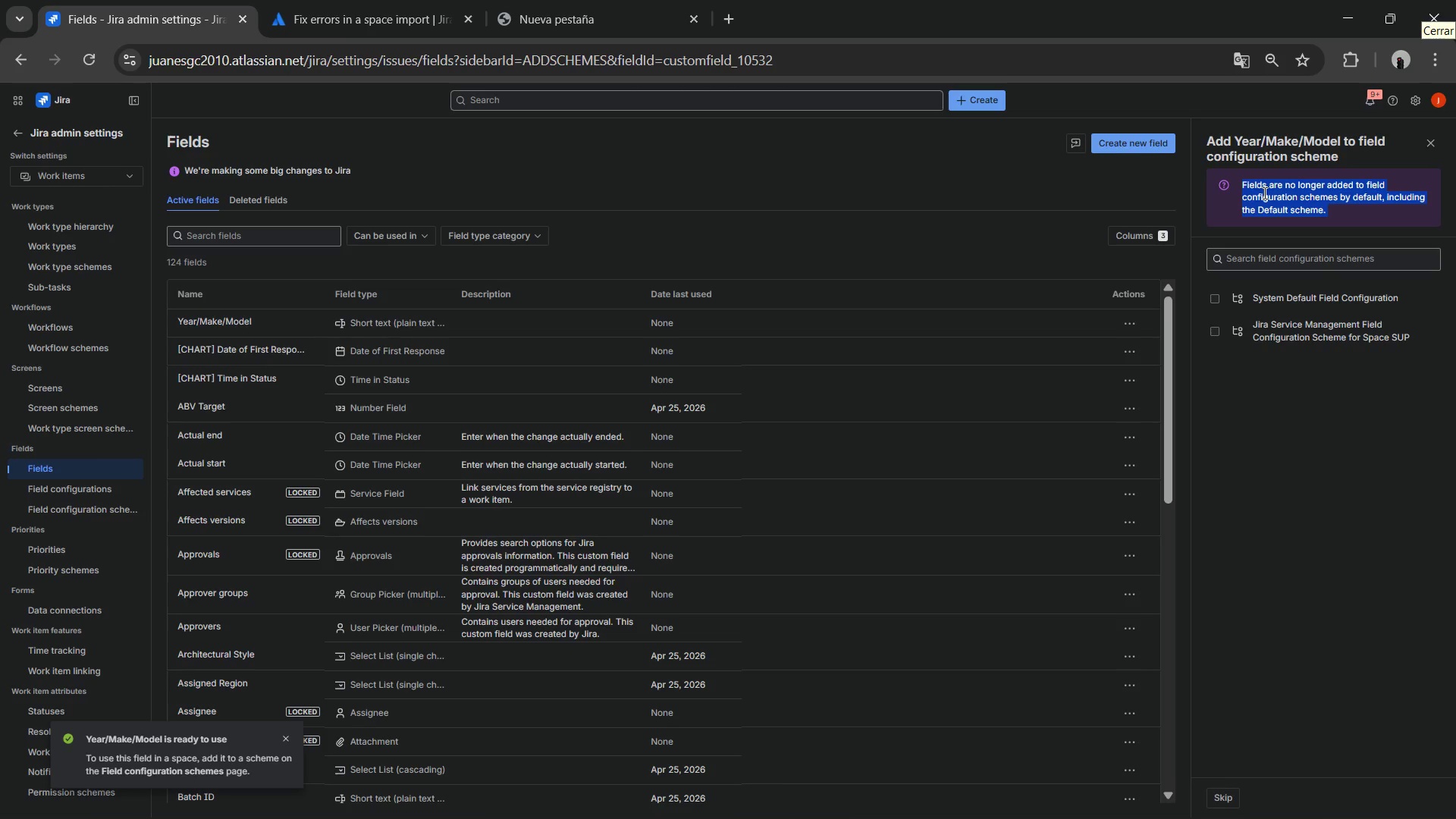 
triple_click([1263, 193])
 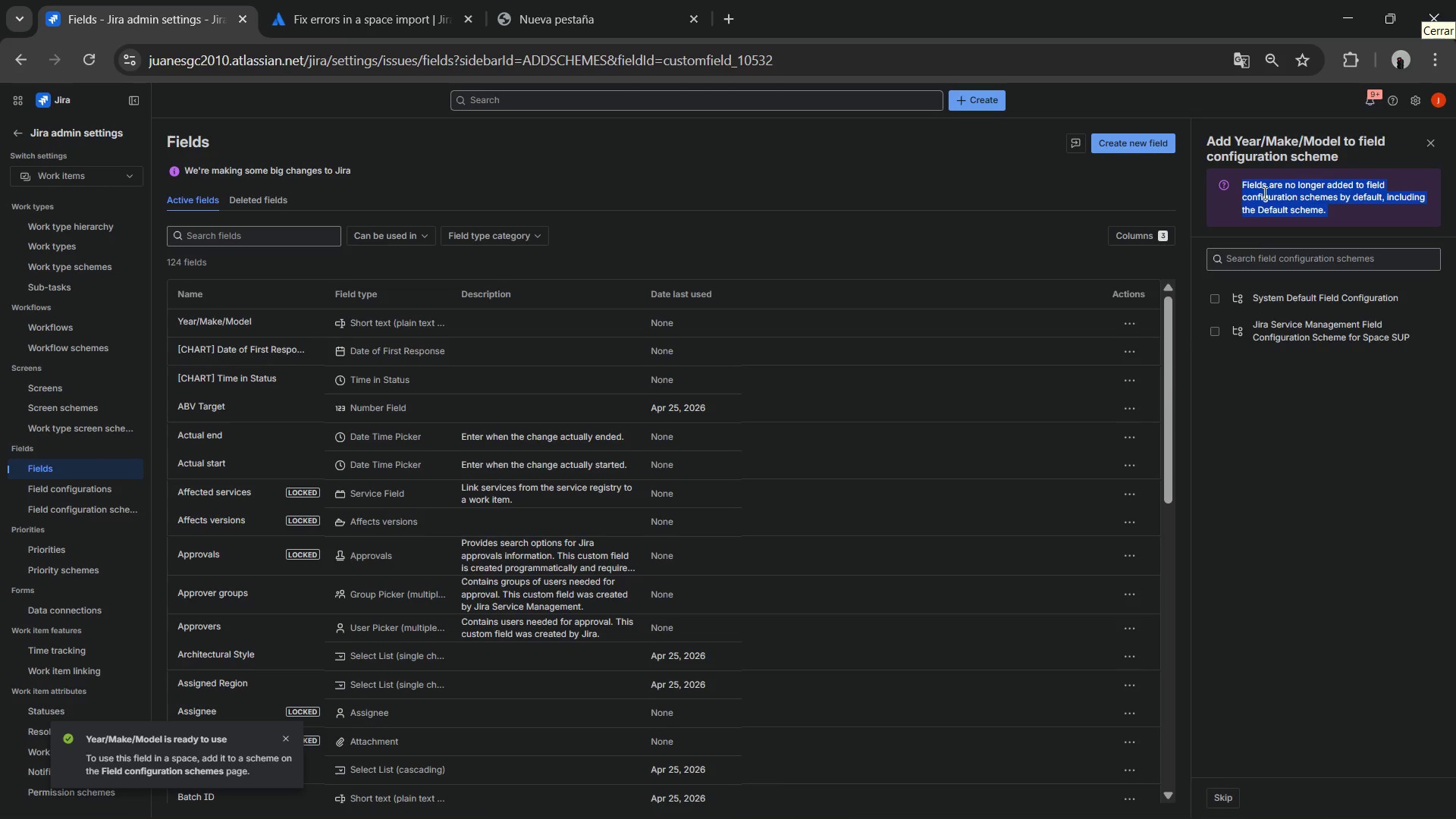 
right_click([1263, 193])
 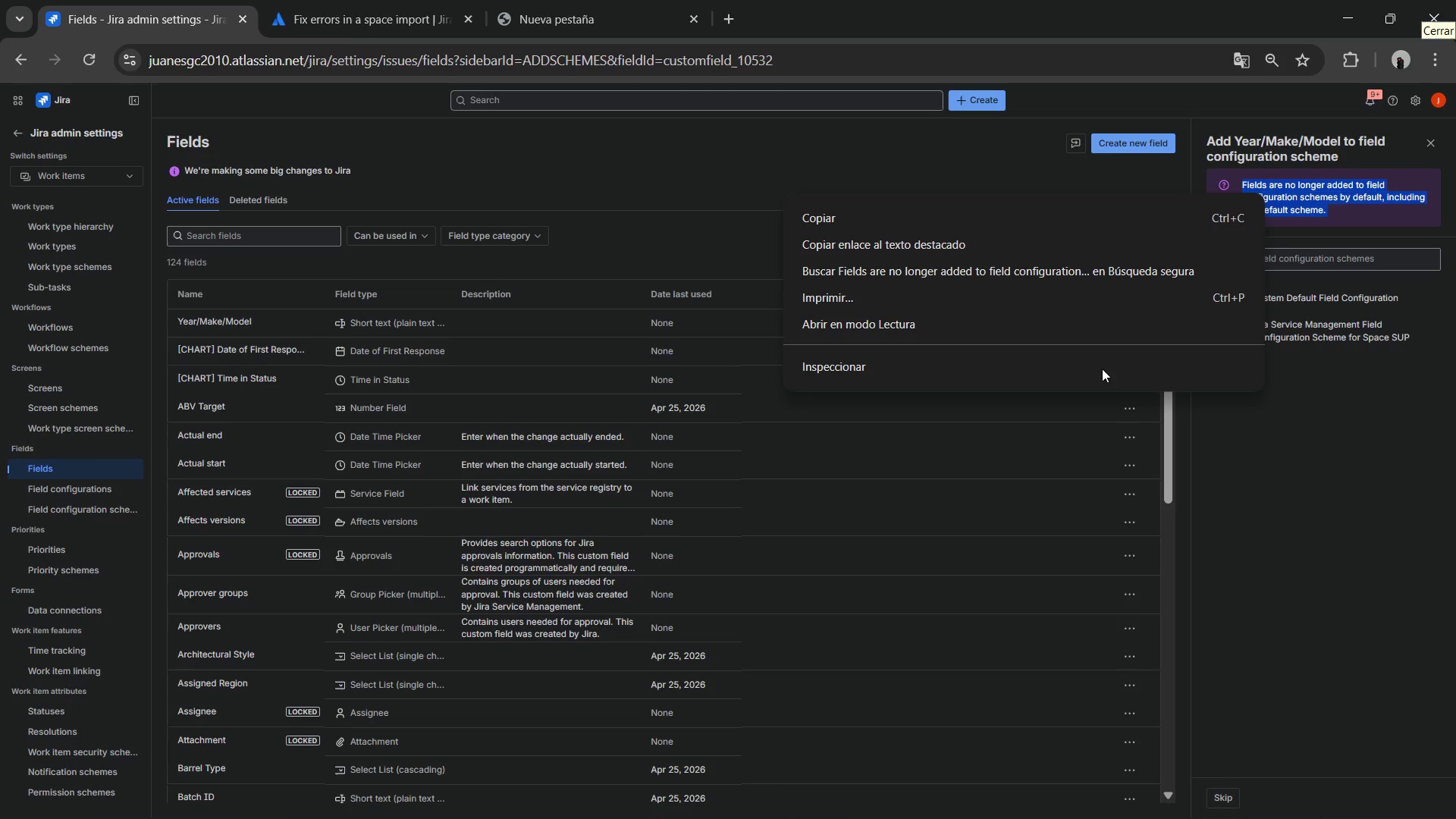 
left_click([1354, 485])
 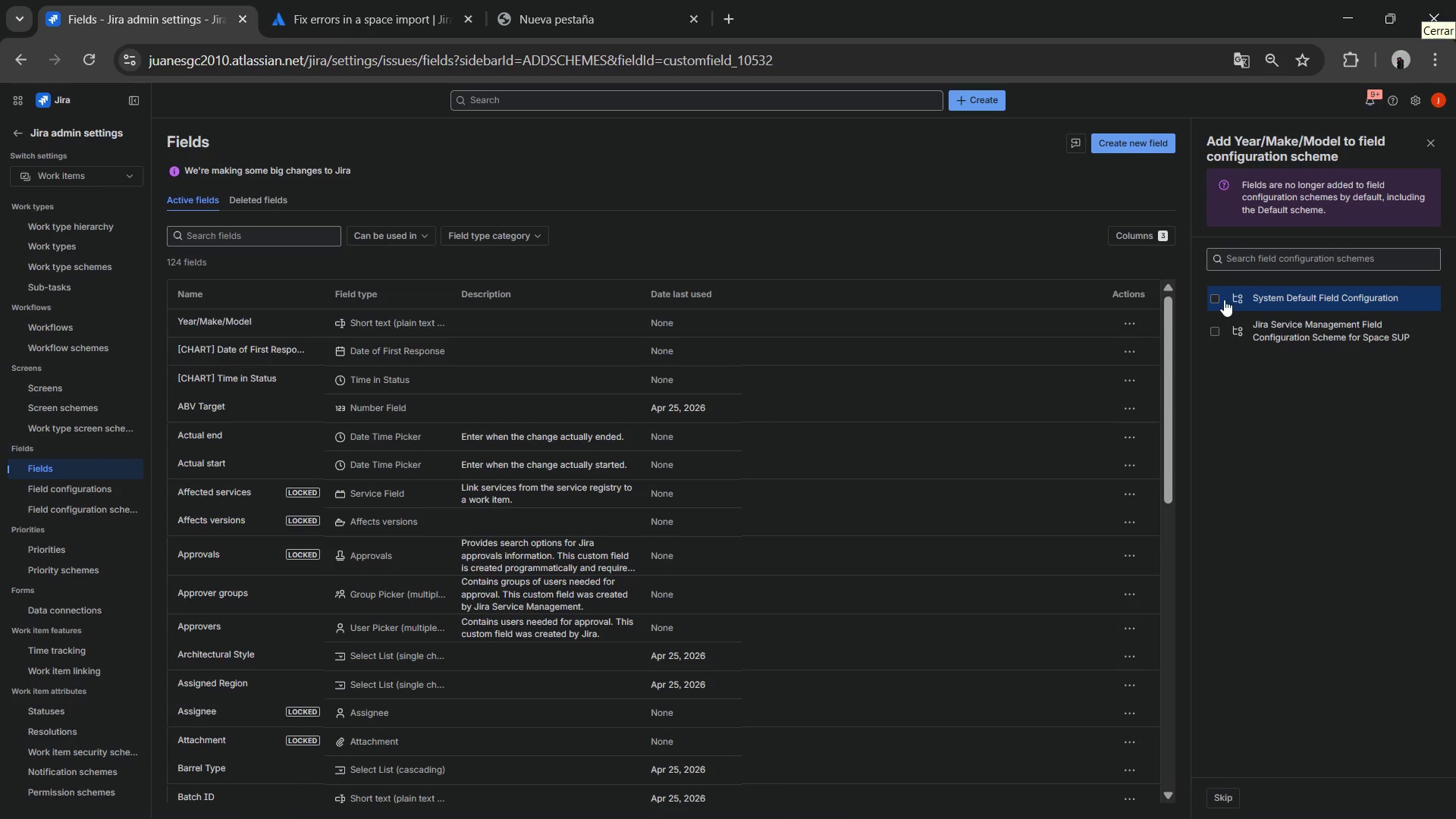 
left_click([1223, 300])
 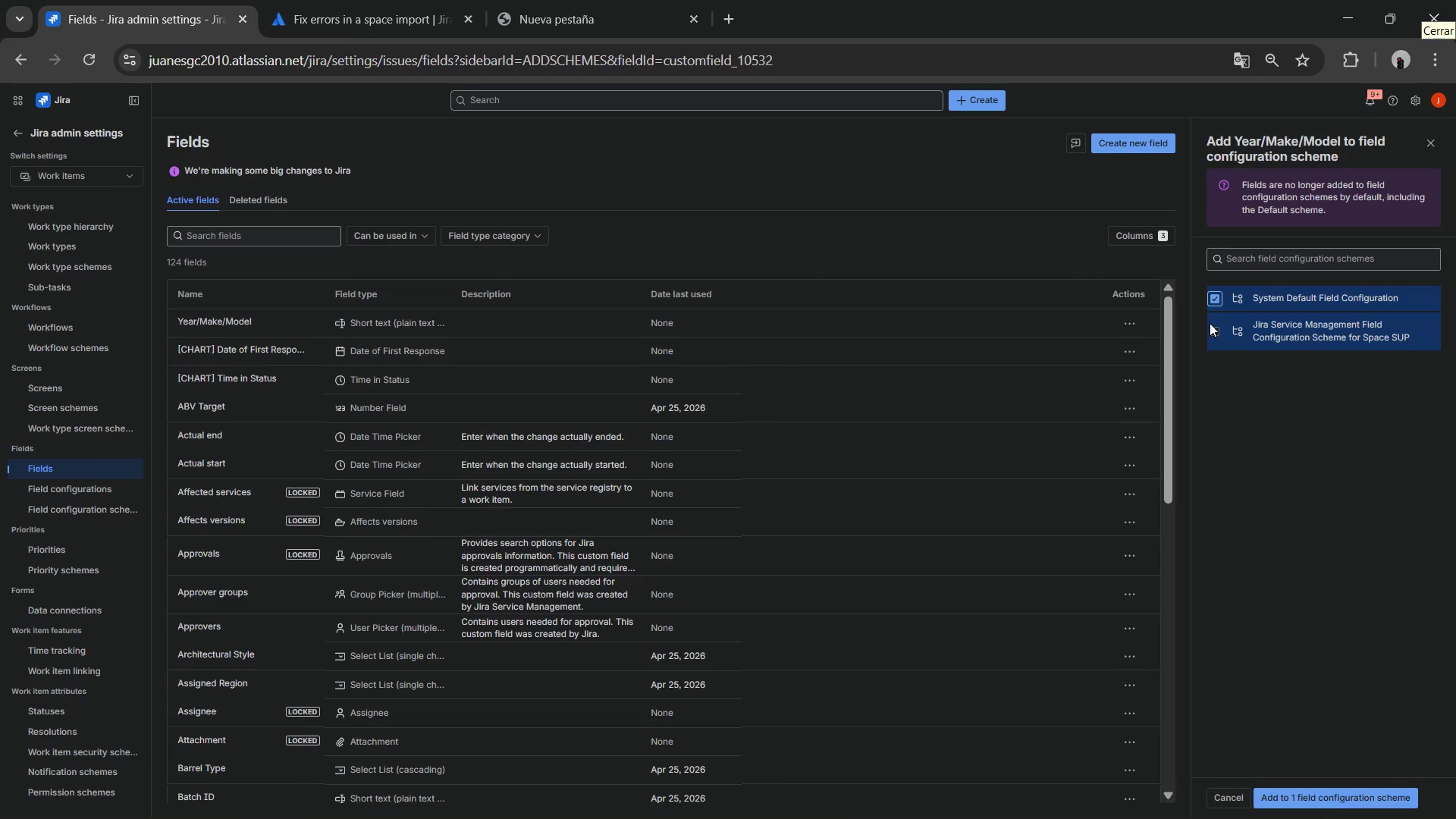 
left_click([1210, 323])
 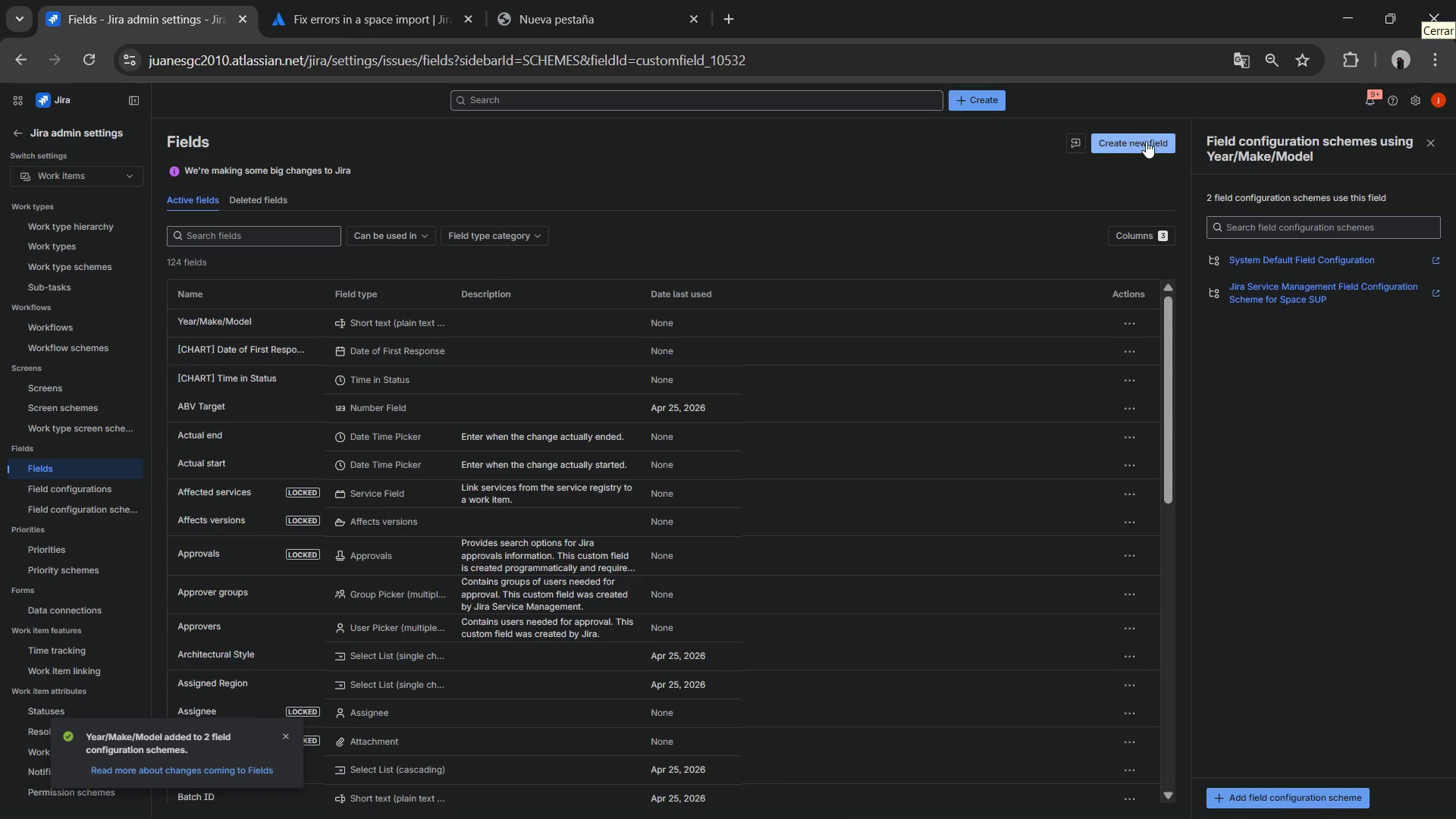 
wait(6.03)
 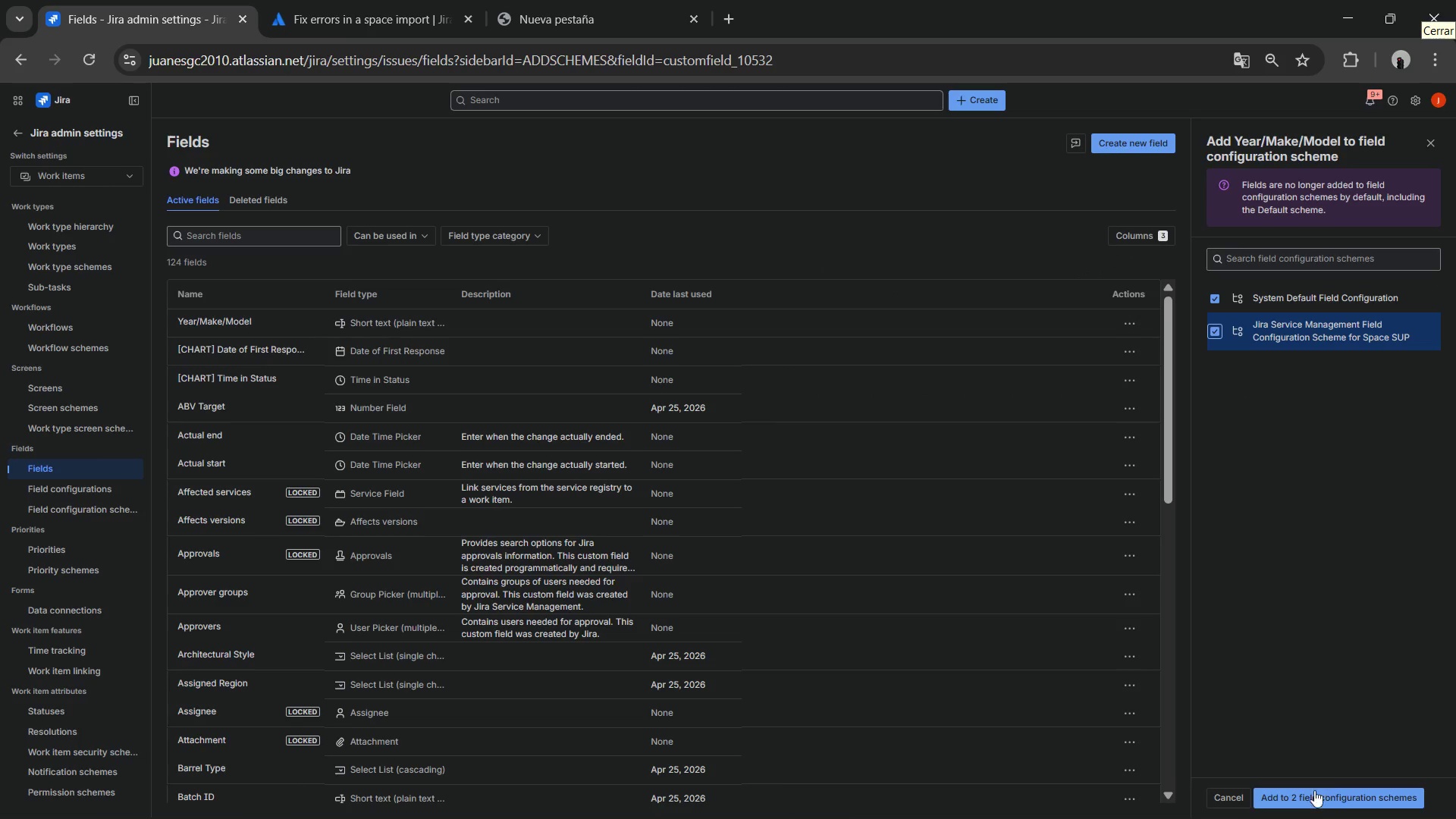 
left_click([1250, 215])
 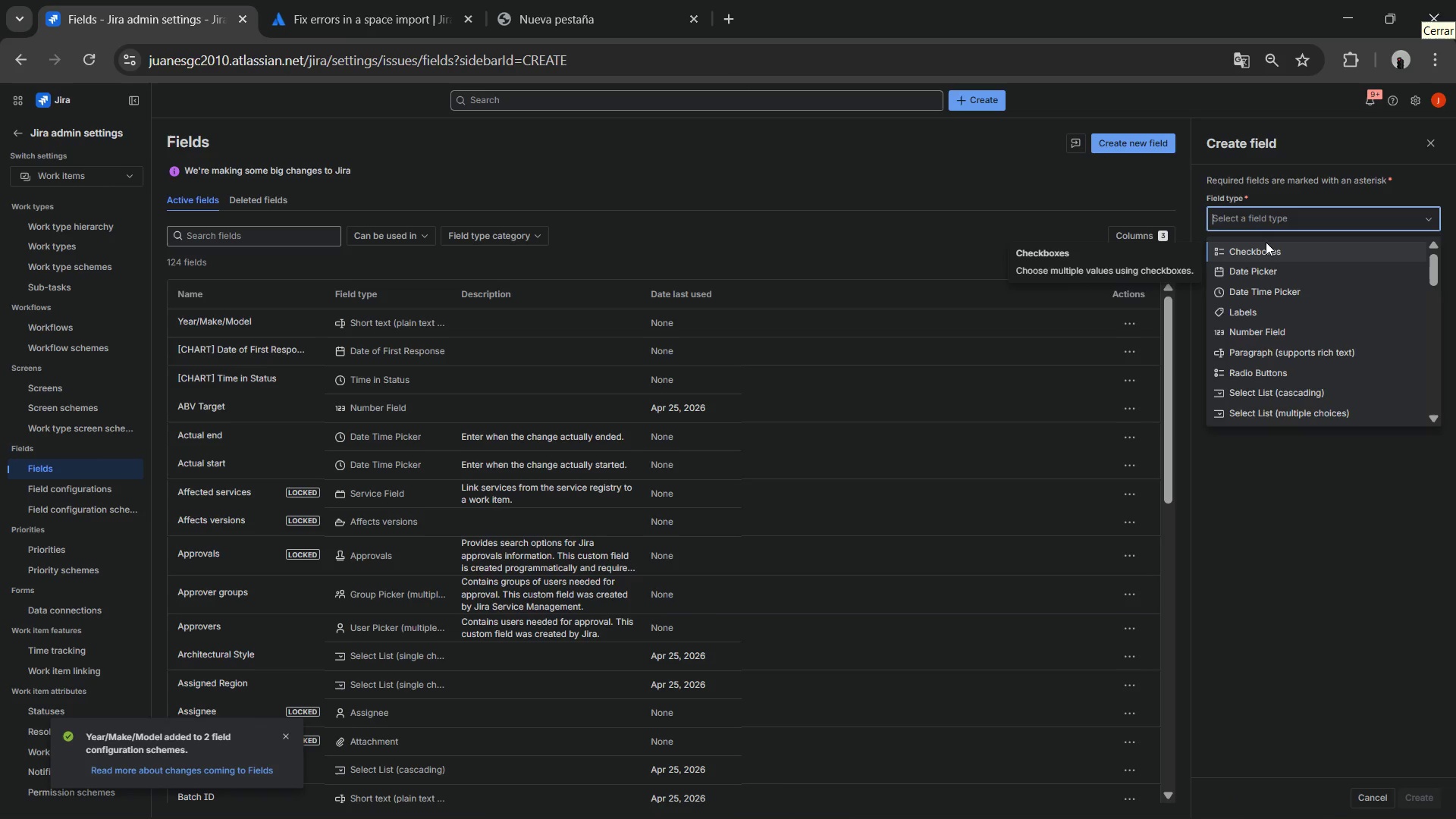 
type(tex)
 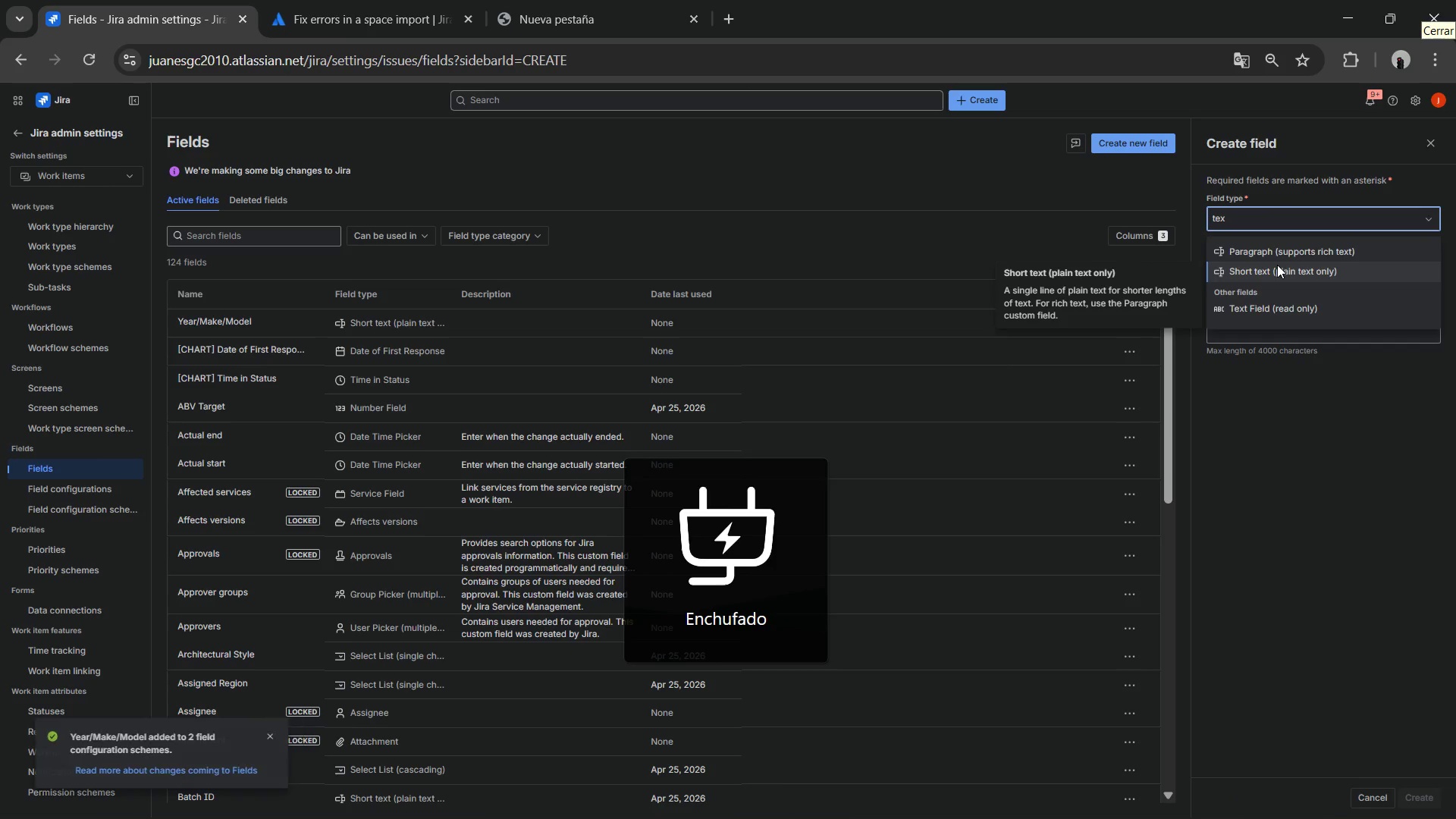 
left_click([1275, 266])
 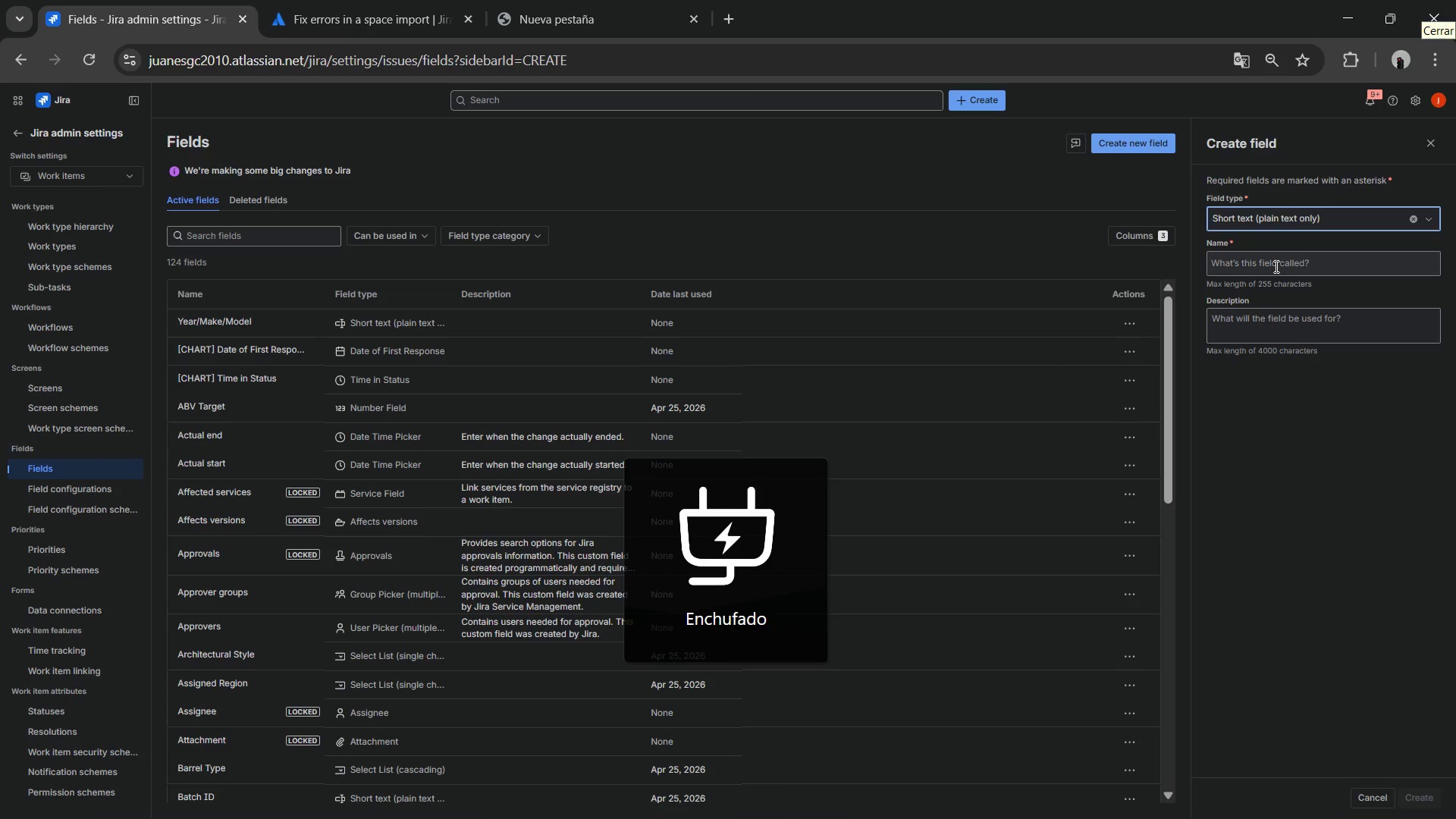 
left_click([1275, 266])
 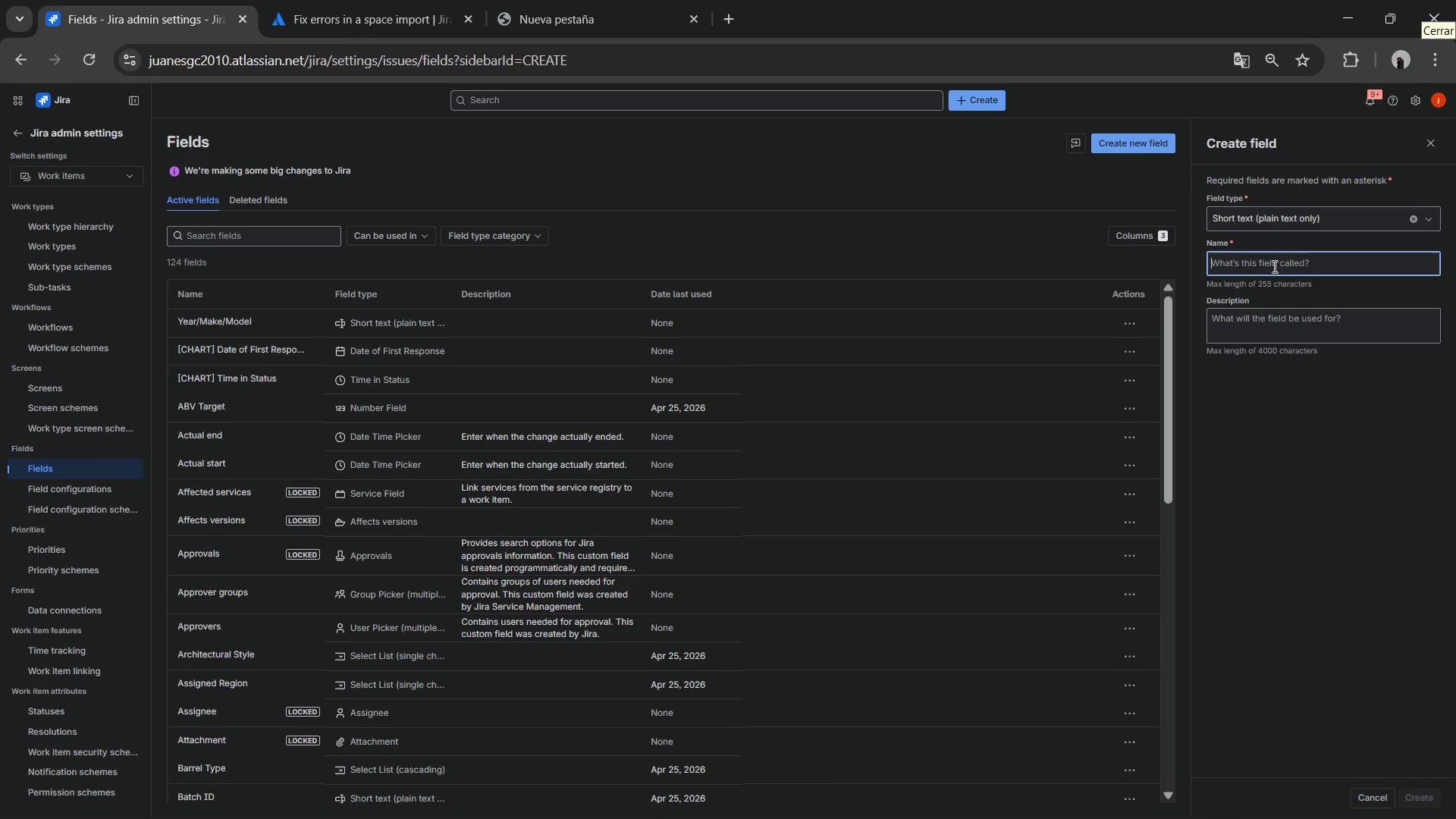 
type(Serial Number)
 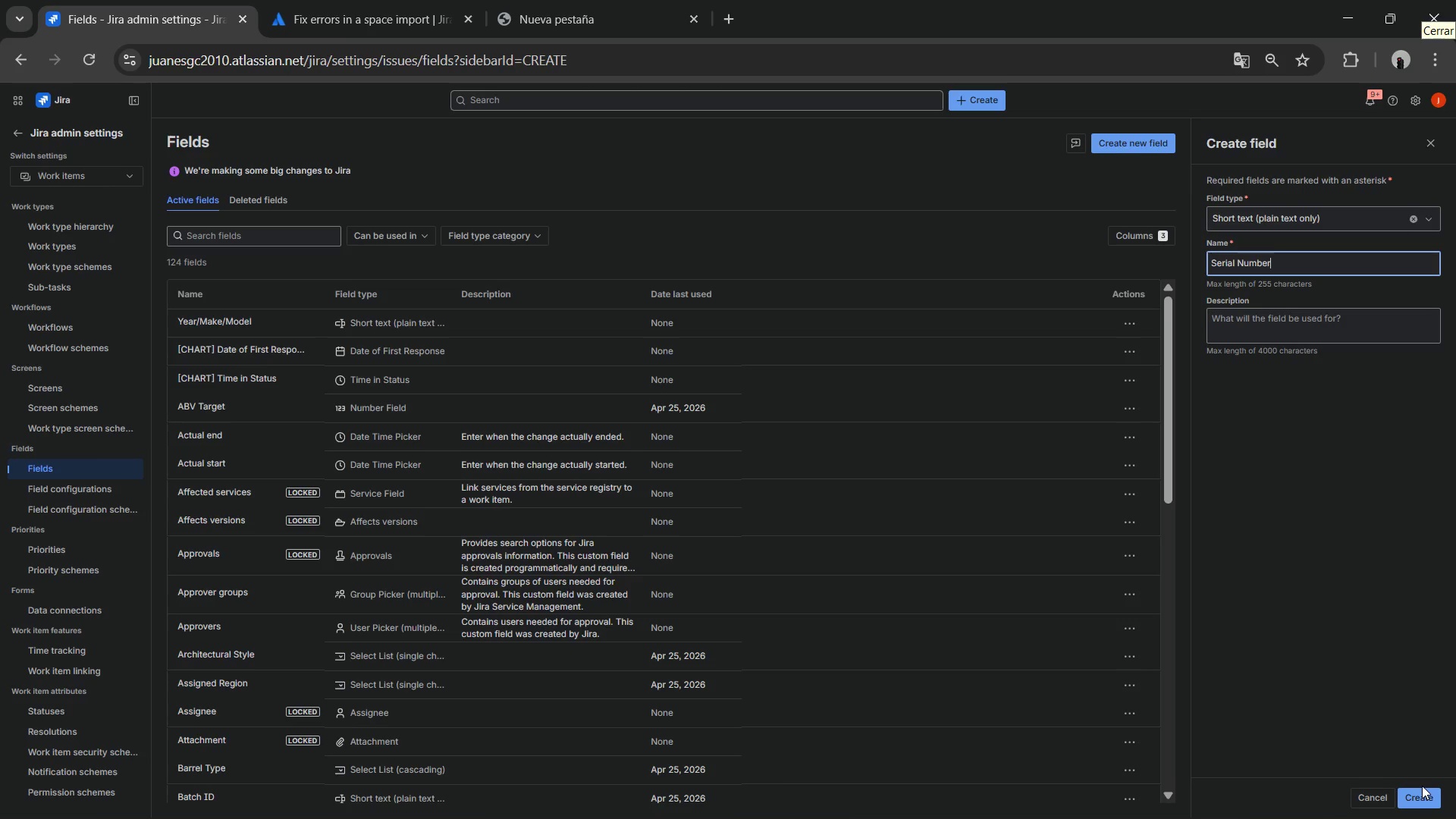 
left_click([1415, 794])
 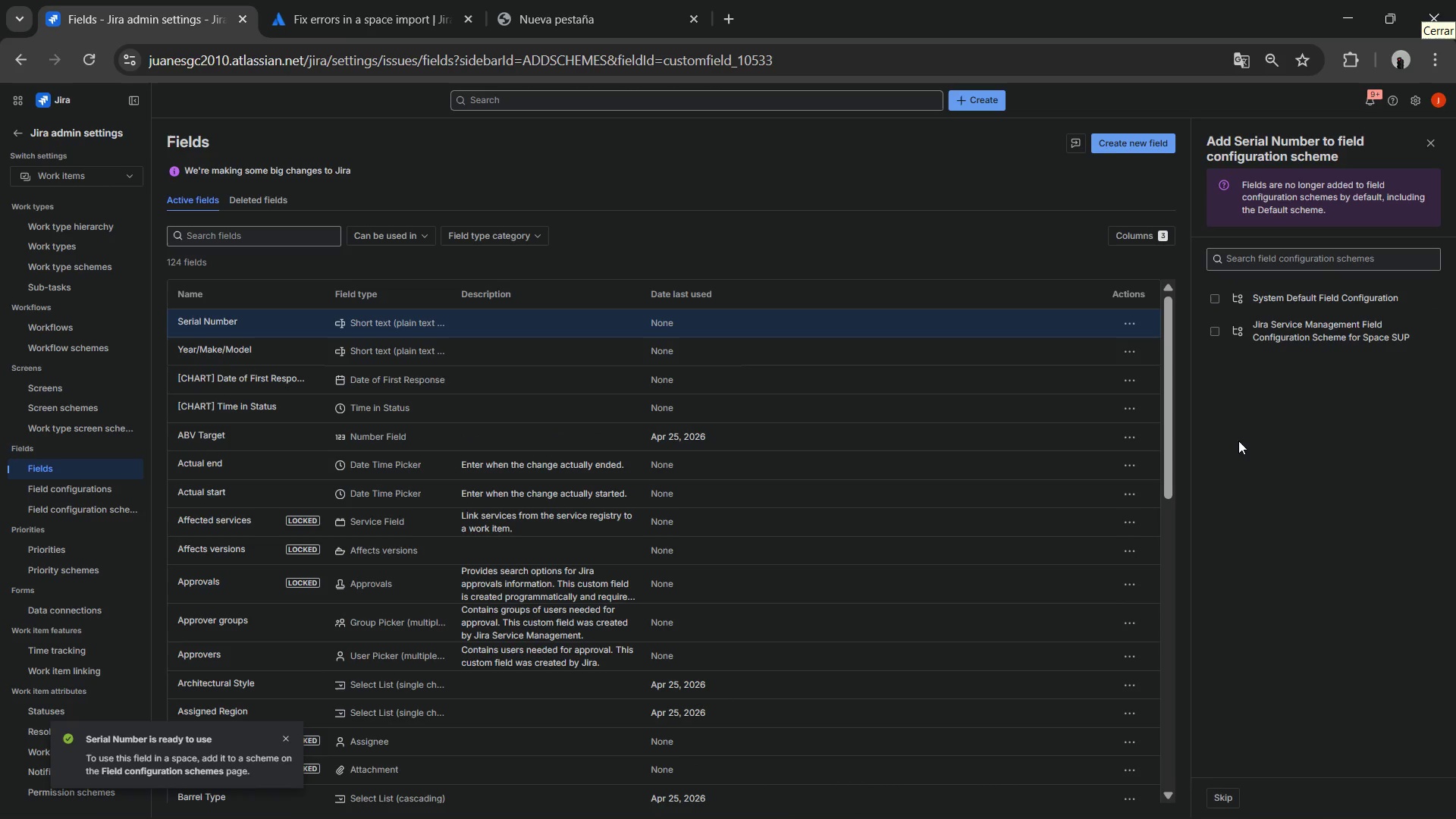 
left_click([1219, 293])
 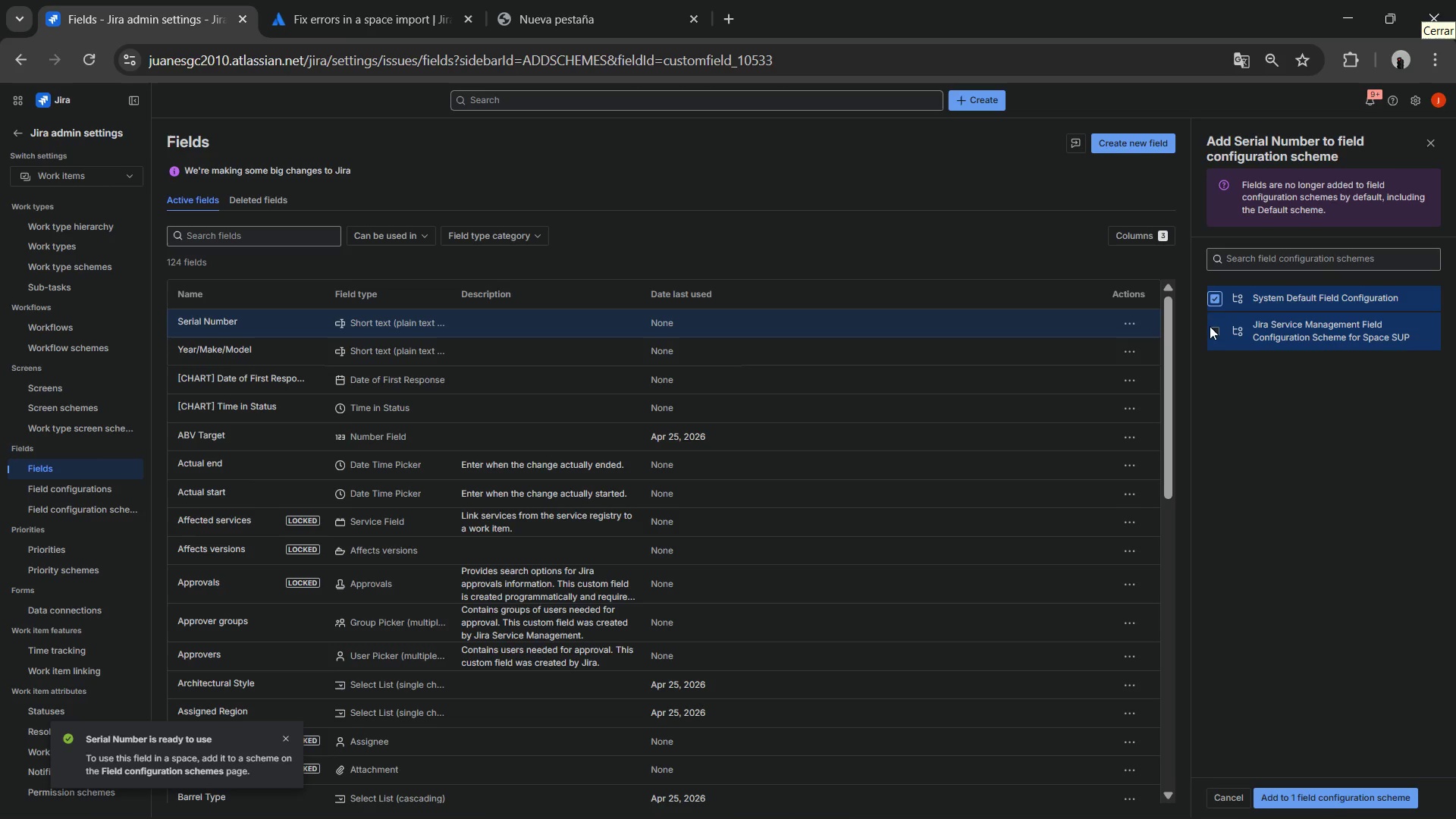 
left_click([1210, 328])
 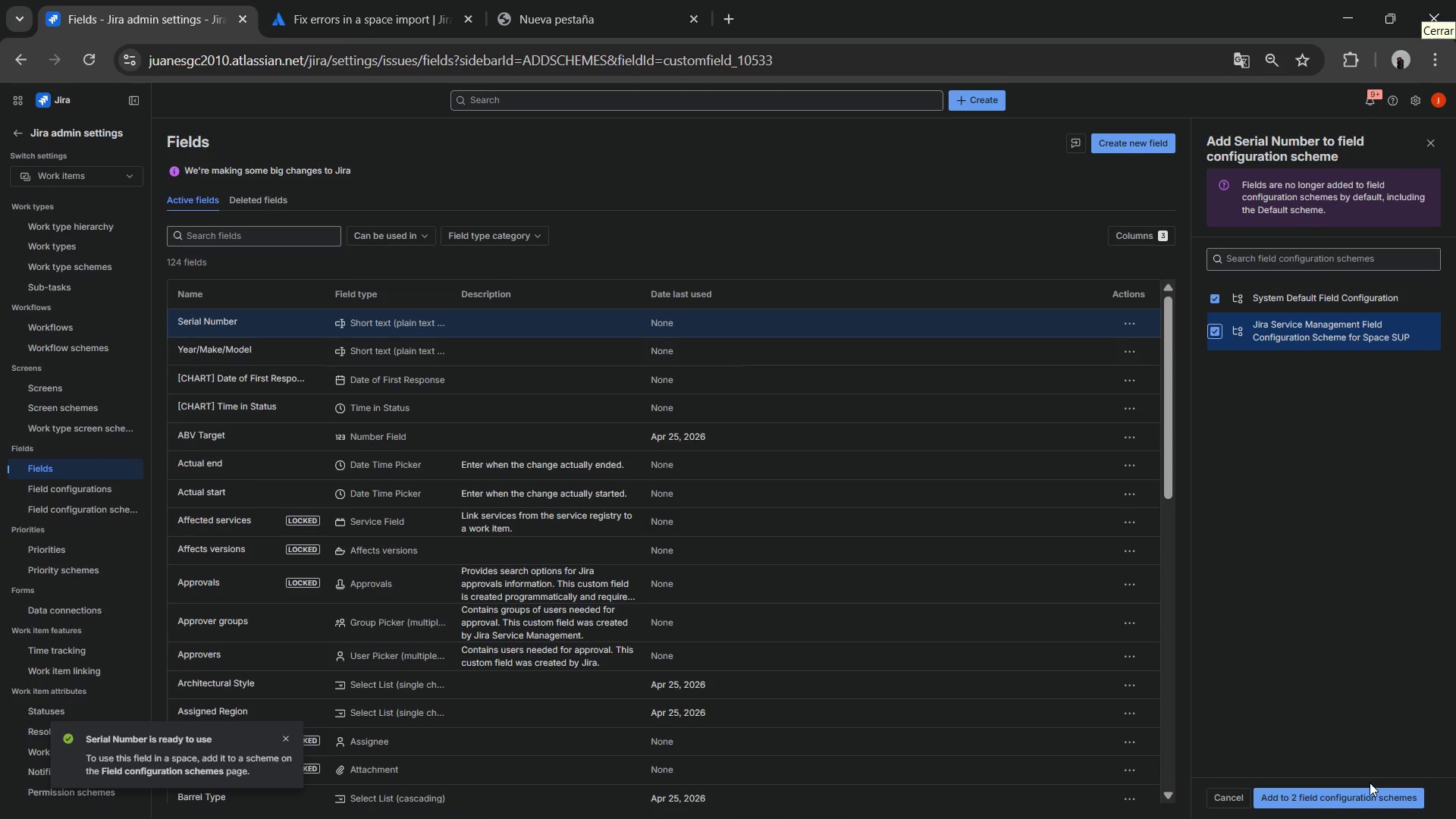 
left_click([1352, 790])
 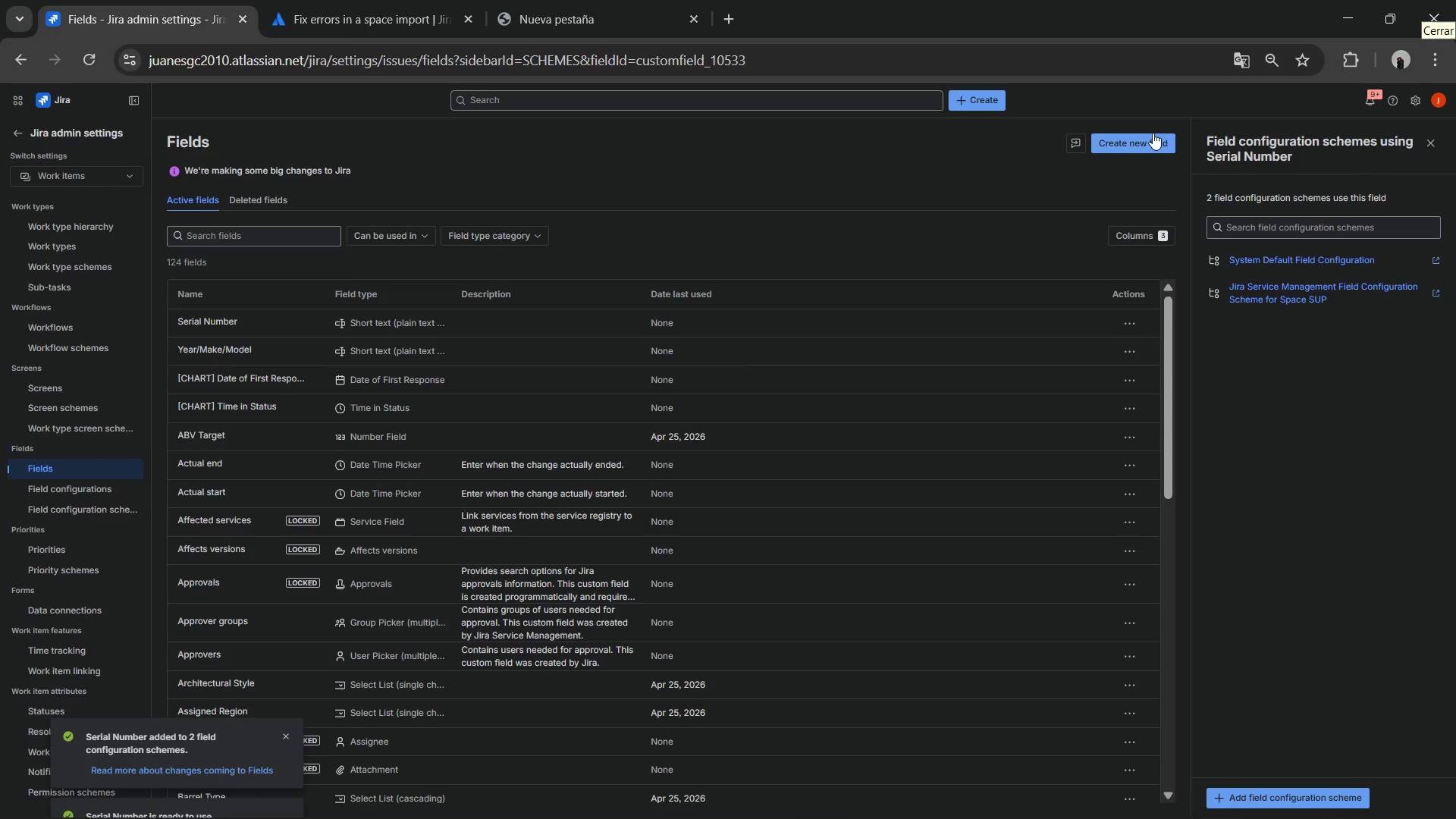 
left_click([1153, 134])
 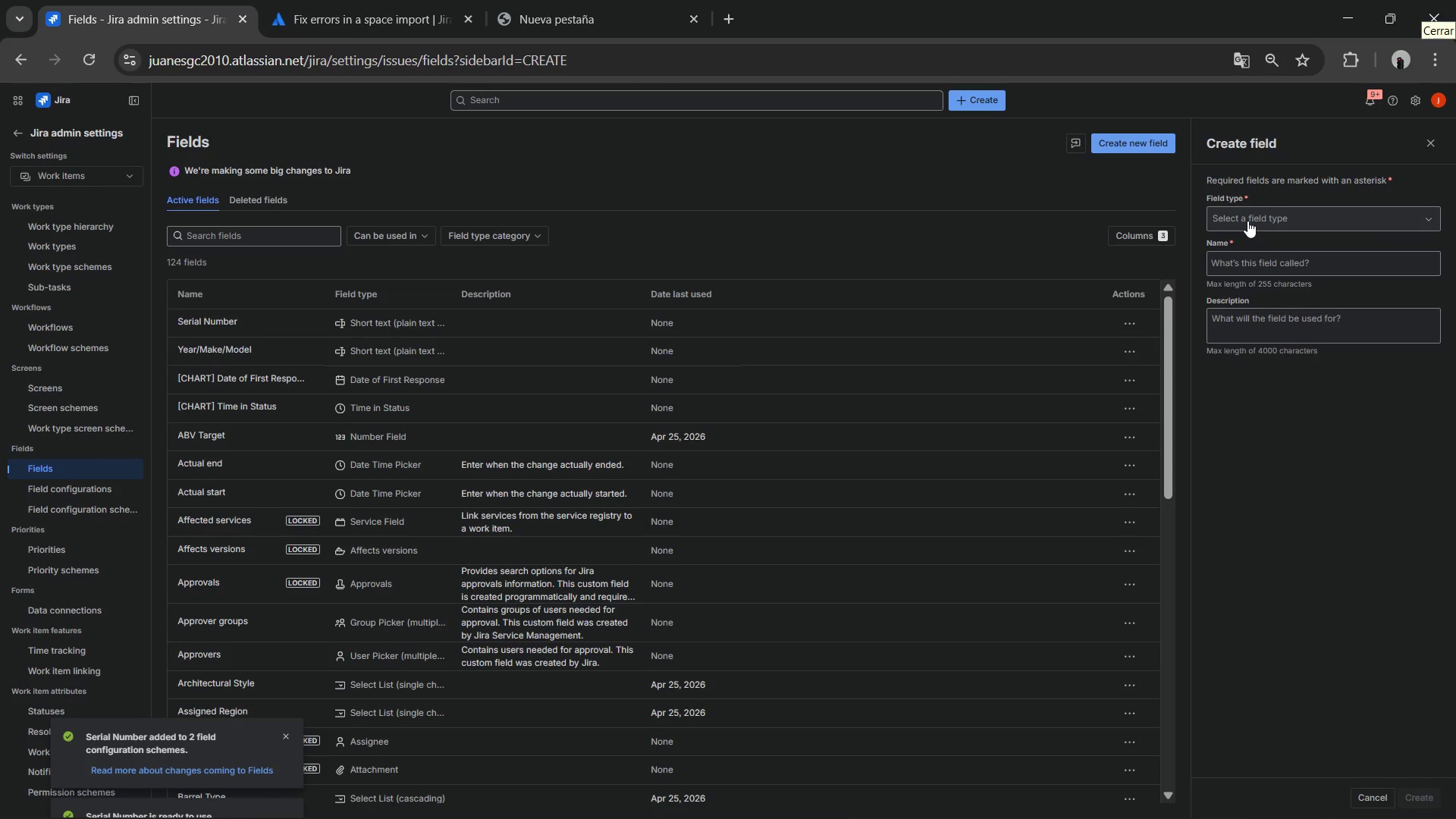 
wait(6.38)
 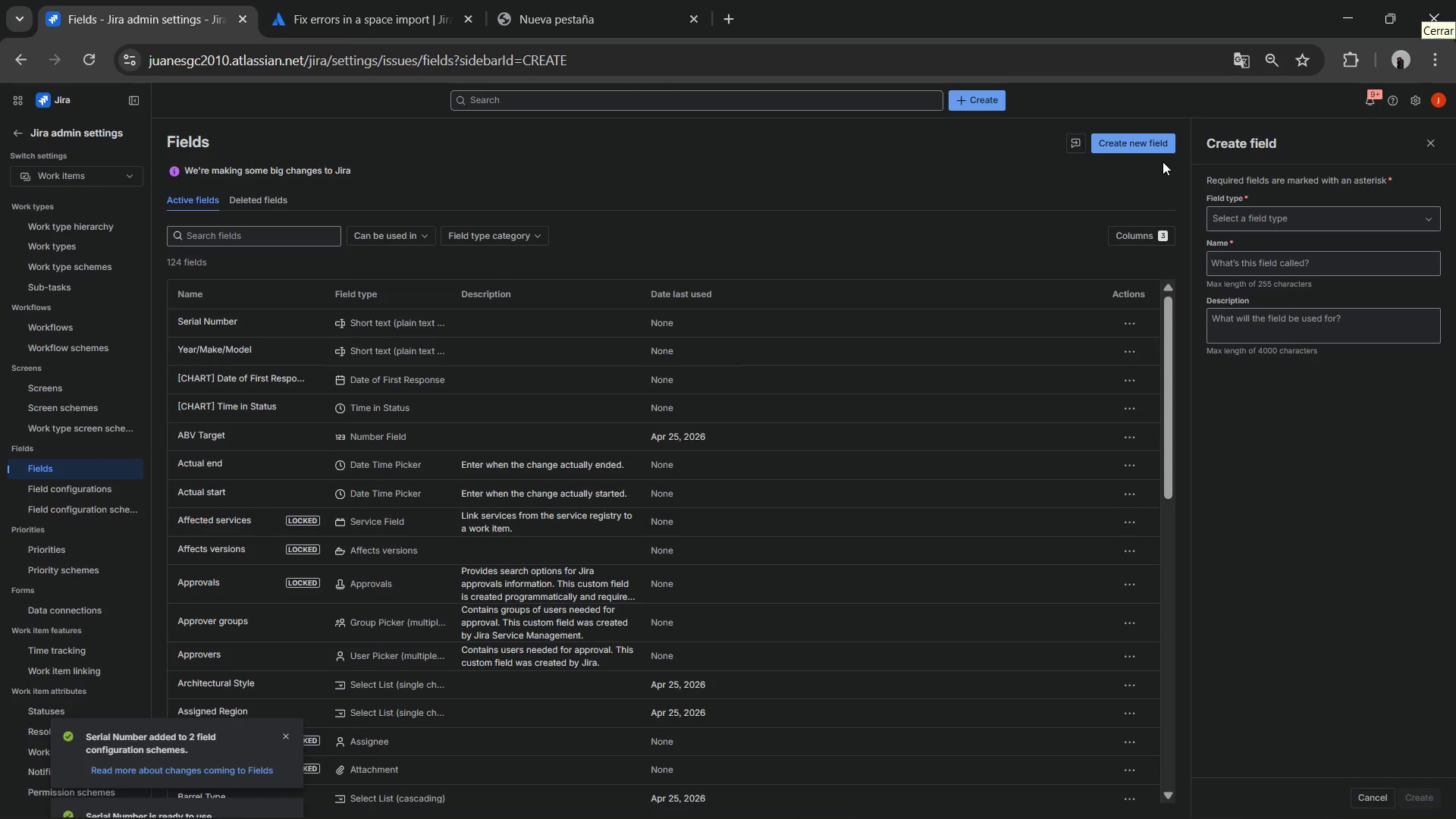 
left_click([1247, 221])
 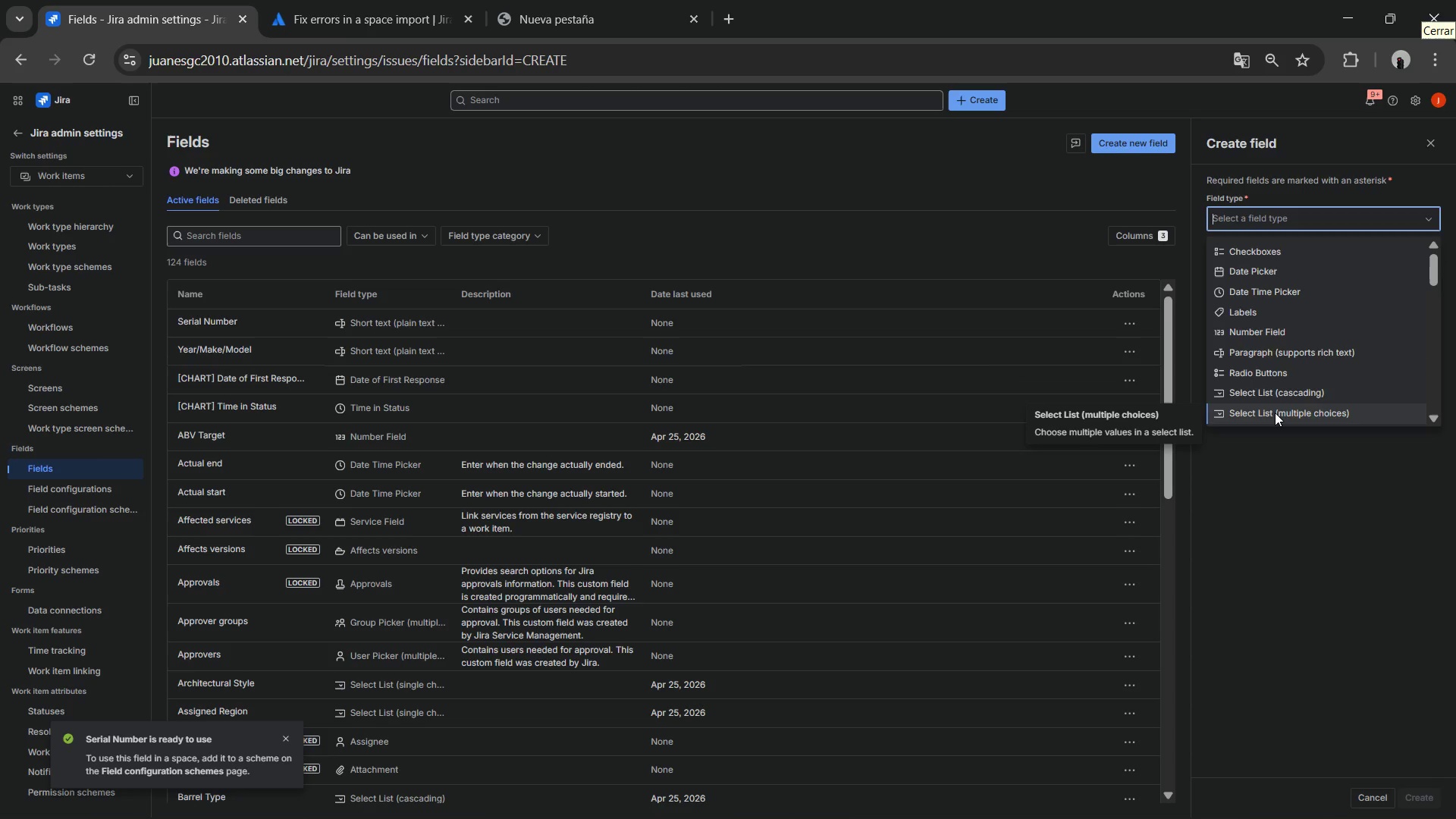 
wait(5.86)
 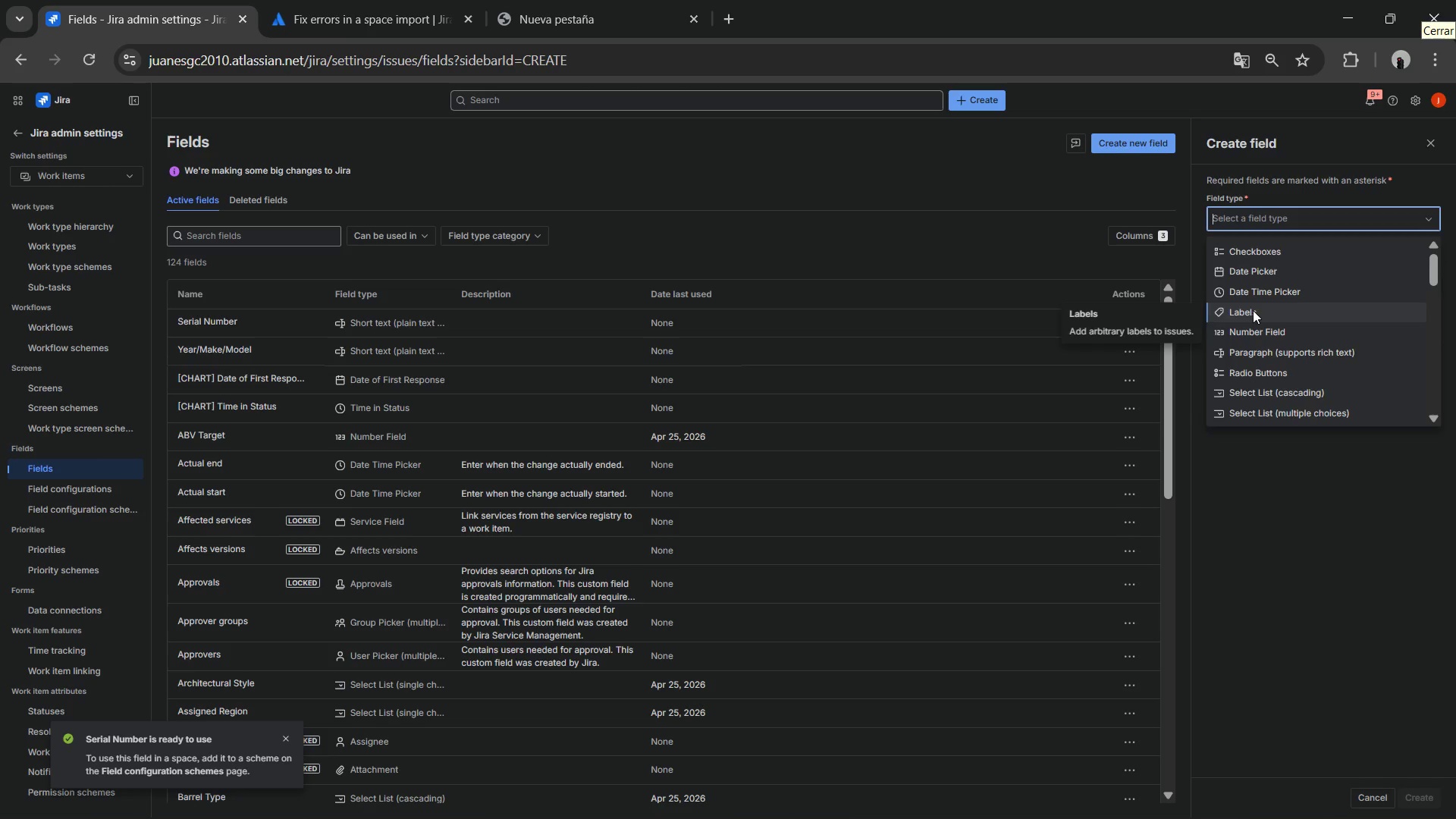 
left_click([1257, 391])
 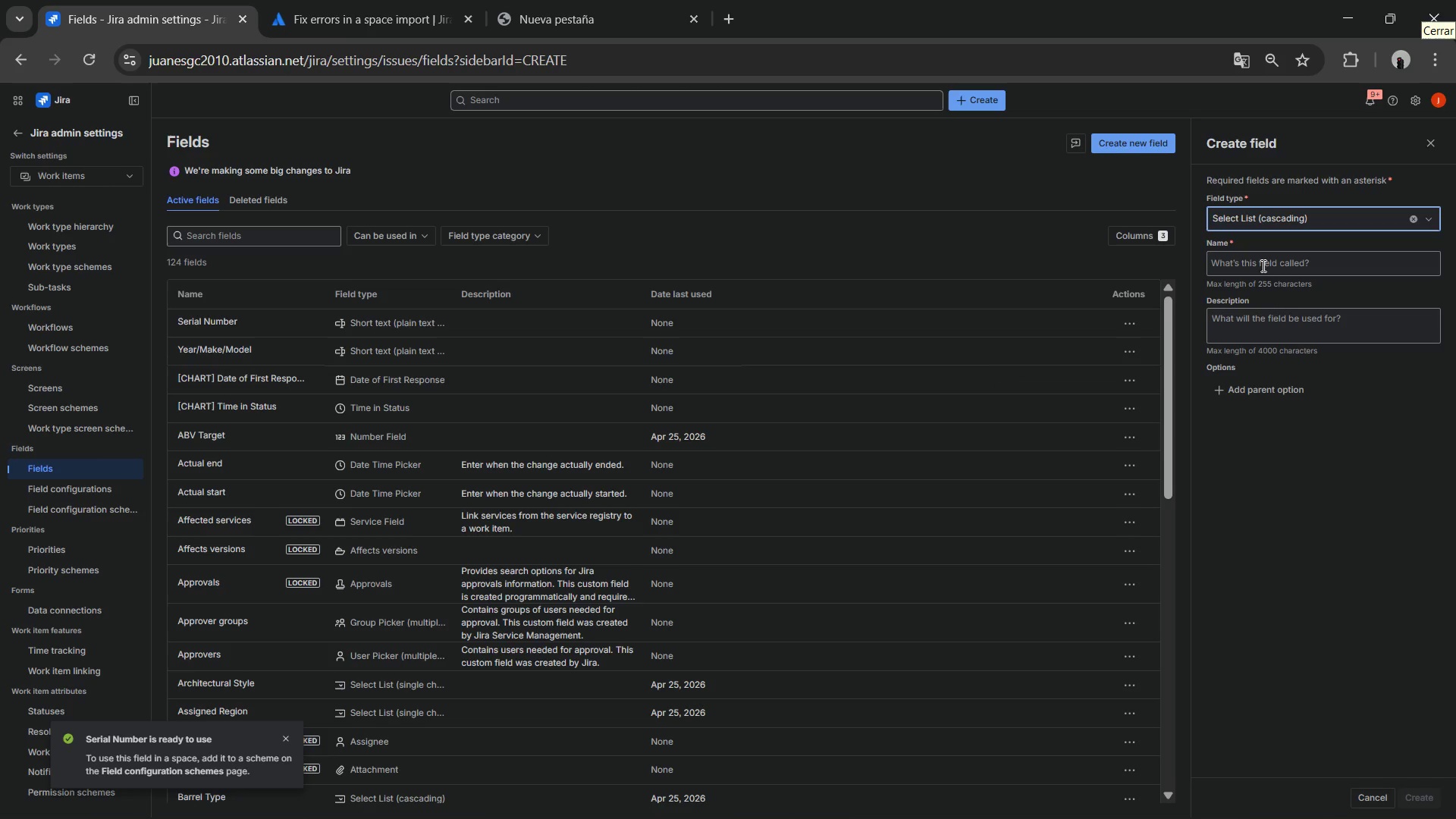 
left_click([1262, 265])
 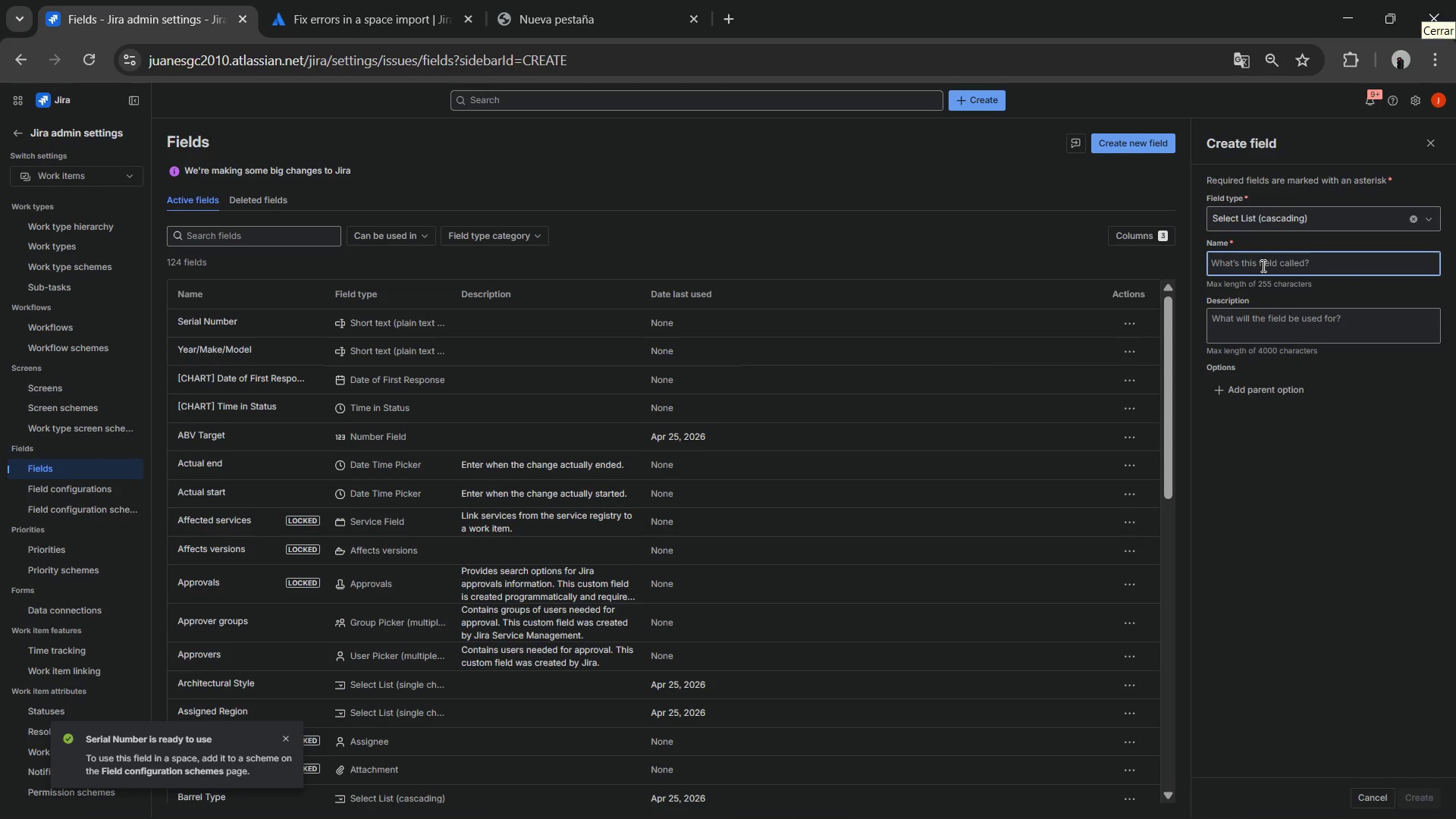 
hold_key(key=ShiftLeft, duration=0.88)
 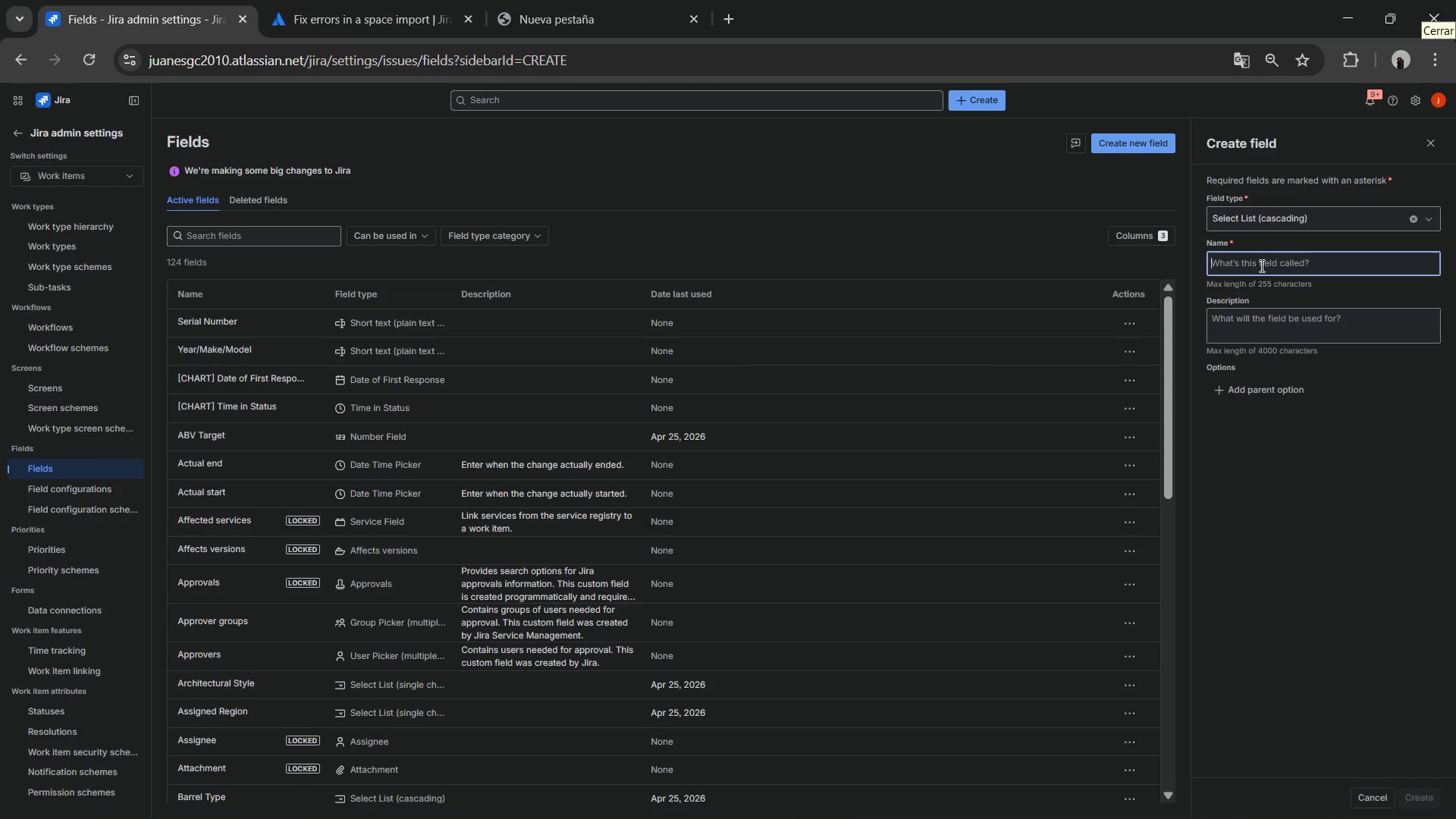 
type(Difficulty Level)
 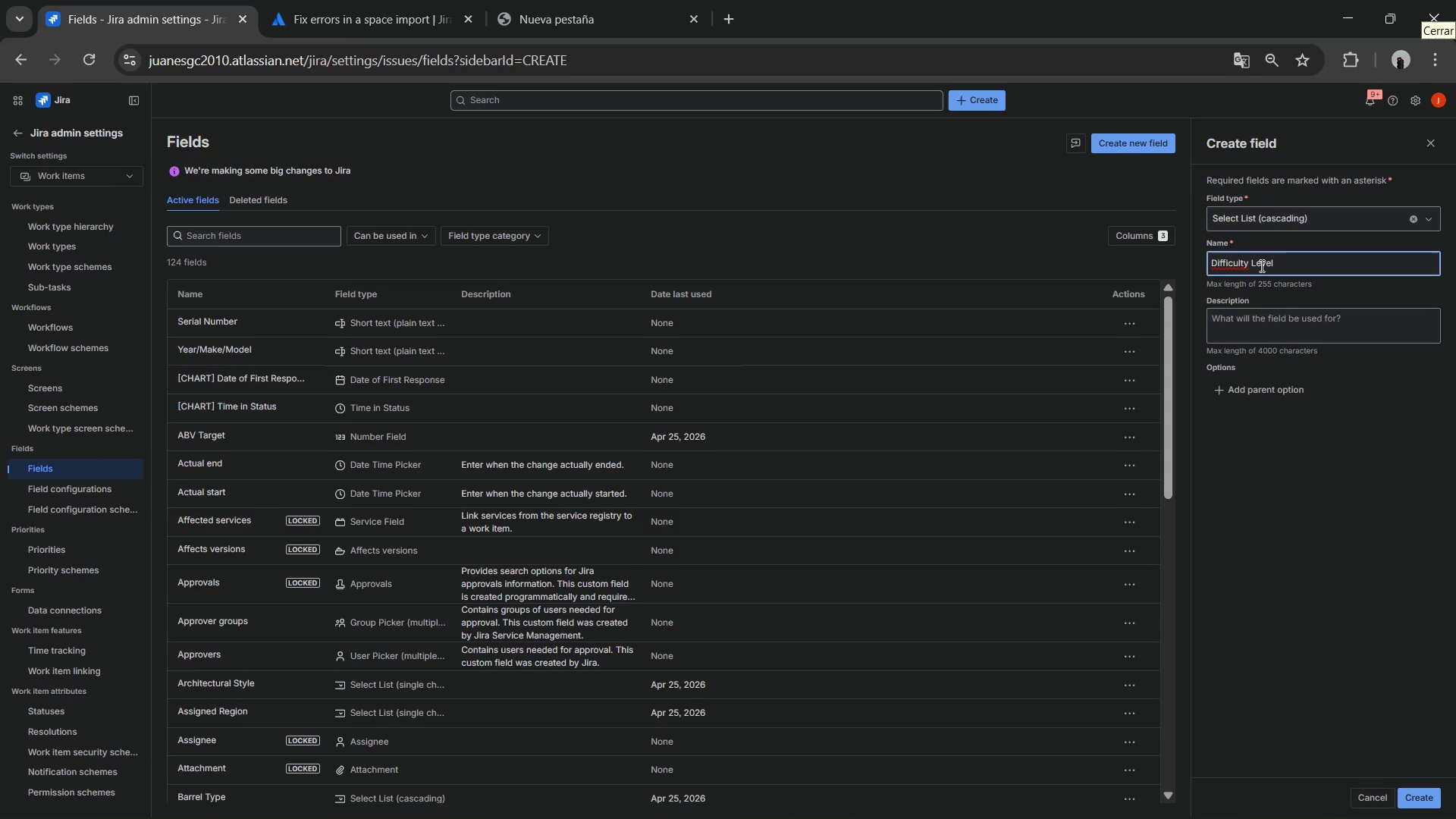 
left_click([1245, 391])
 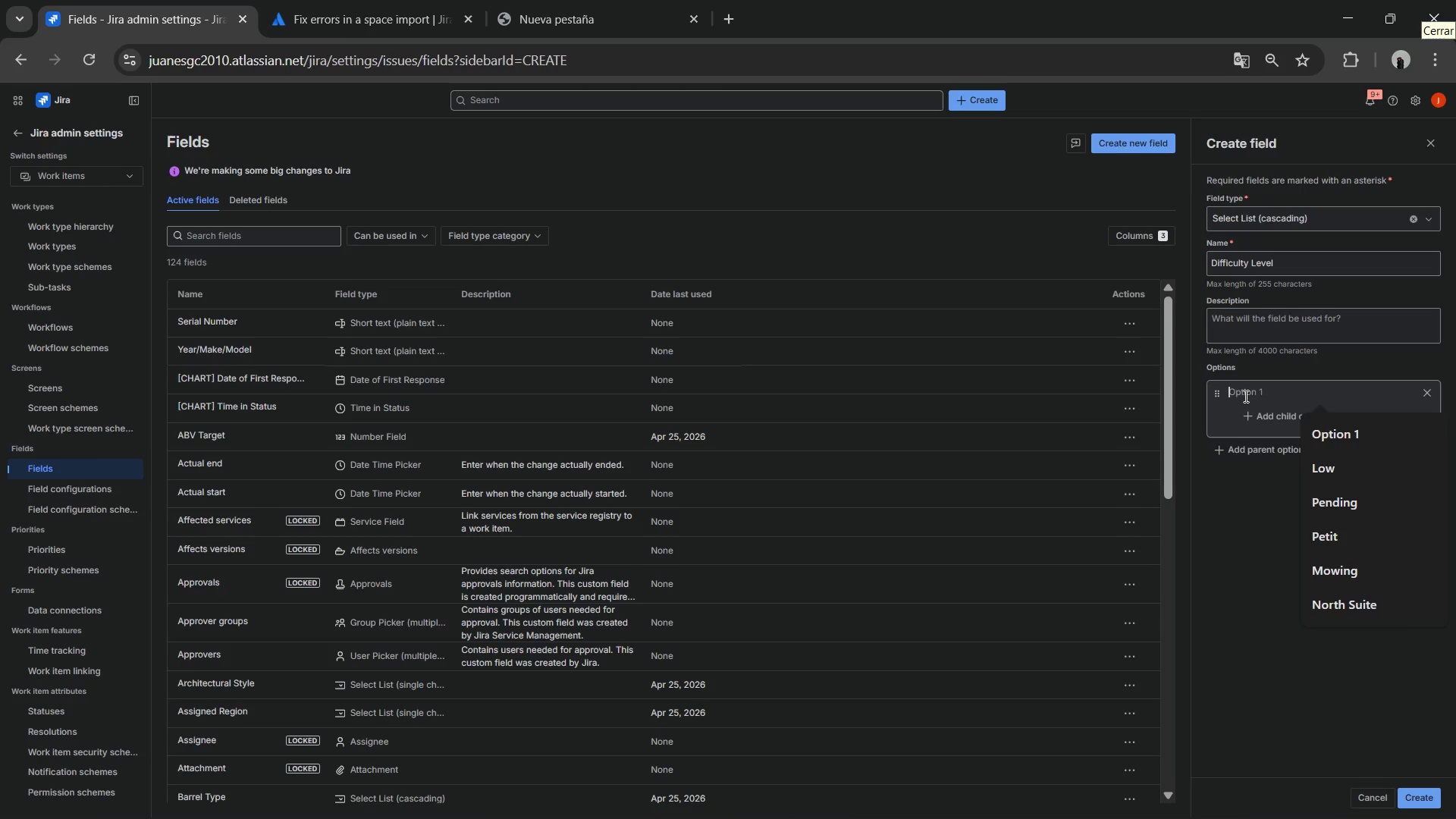 
type(Standard)
 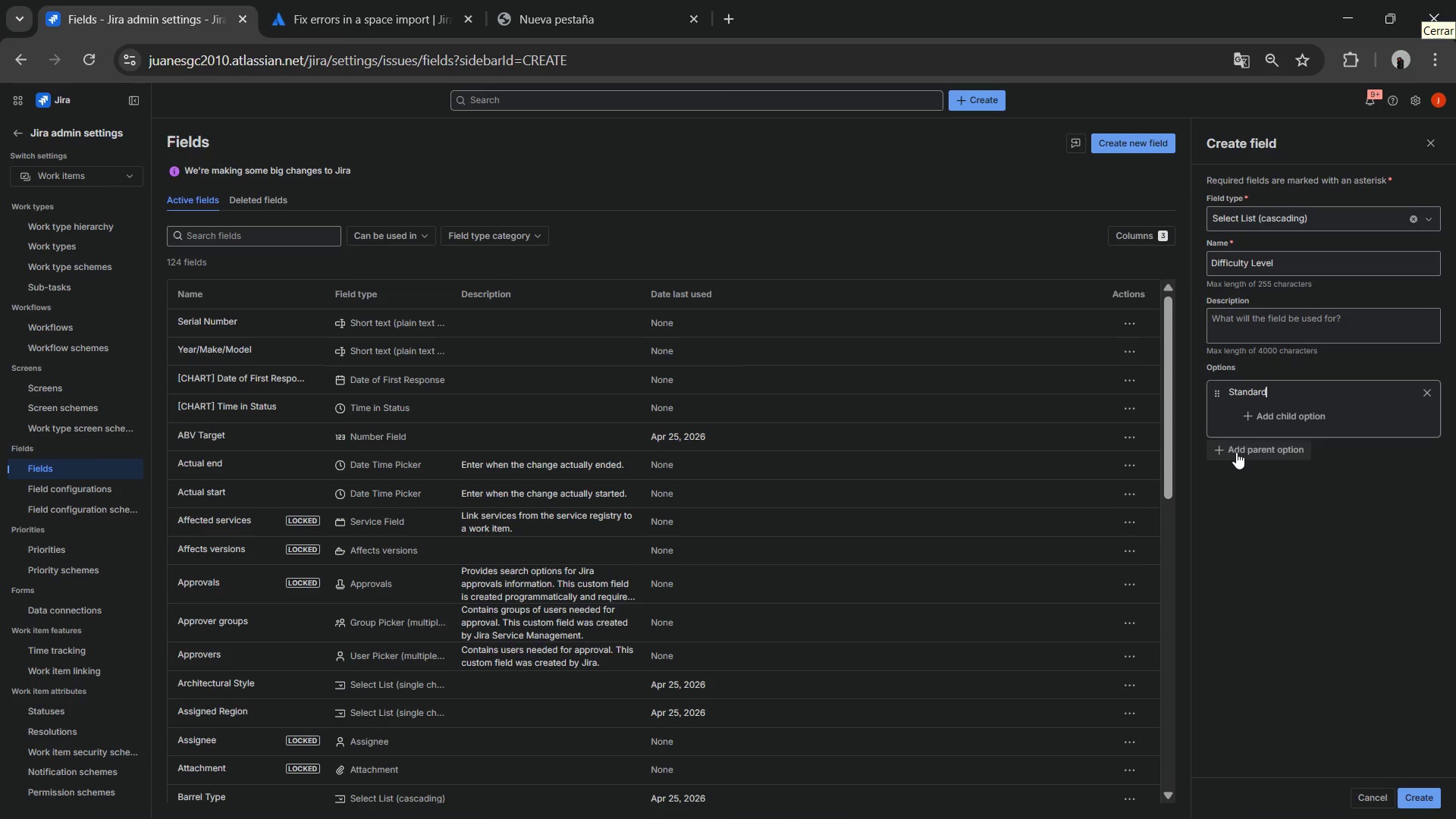 
left_click([1236, 452])
 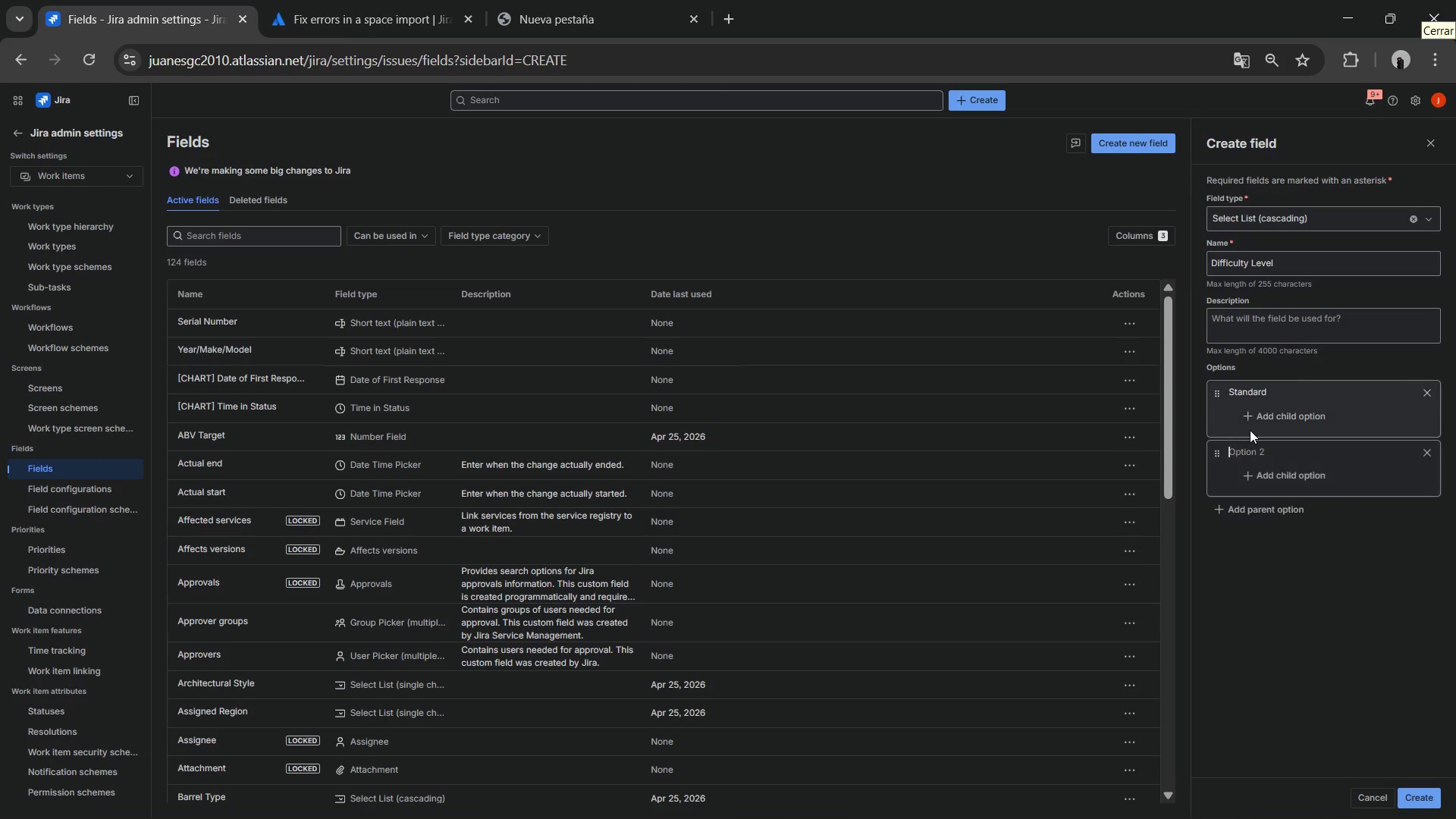 
type(Expert)
 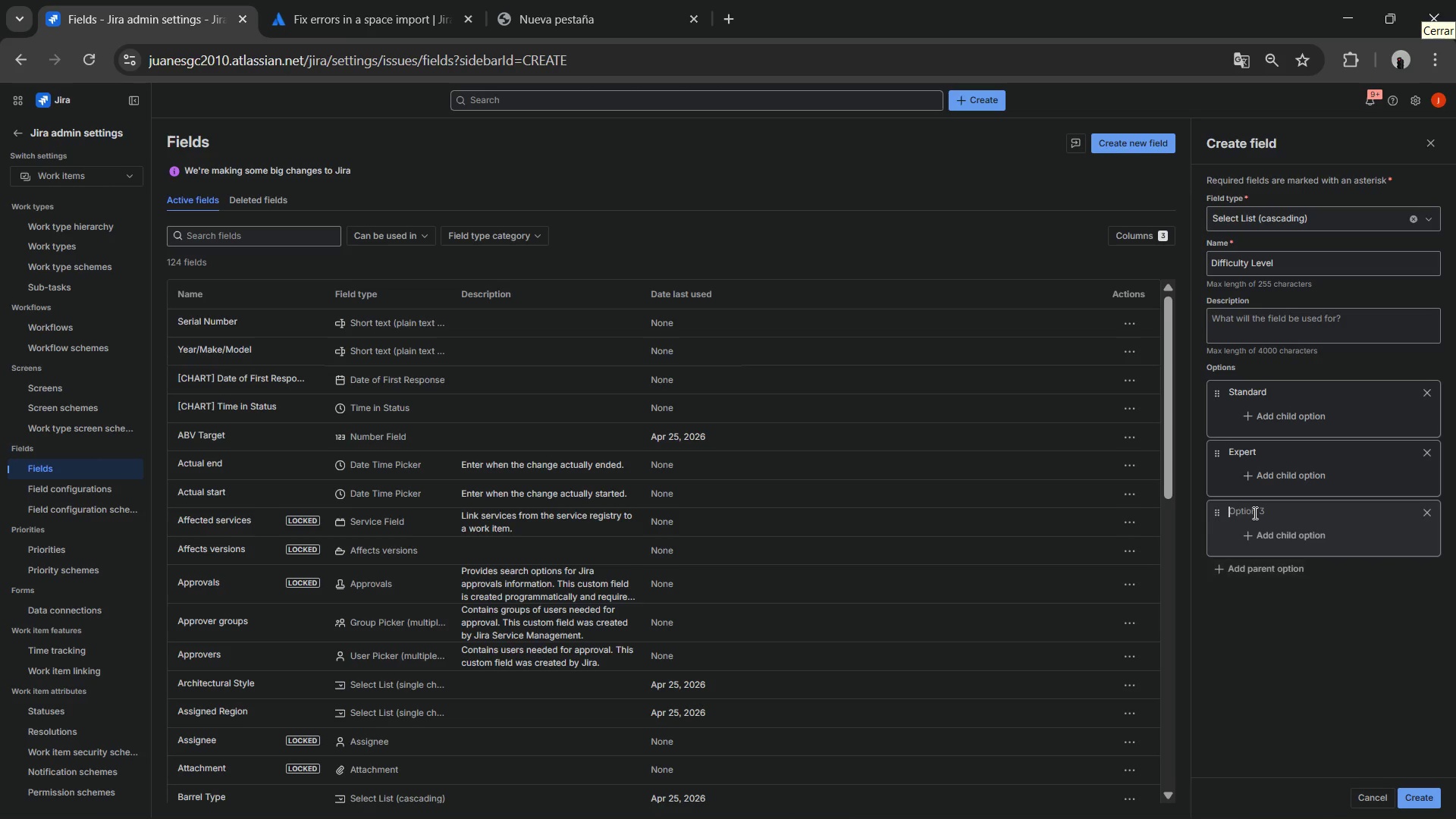 
left_click([1254, 513])
 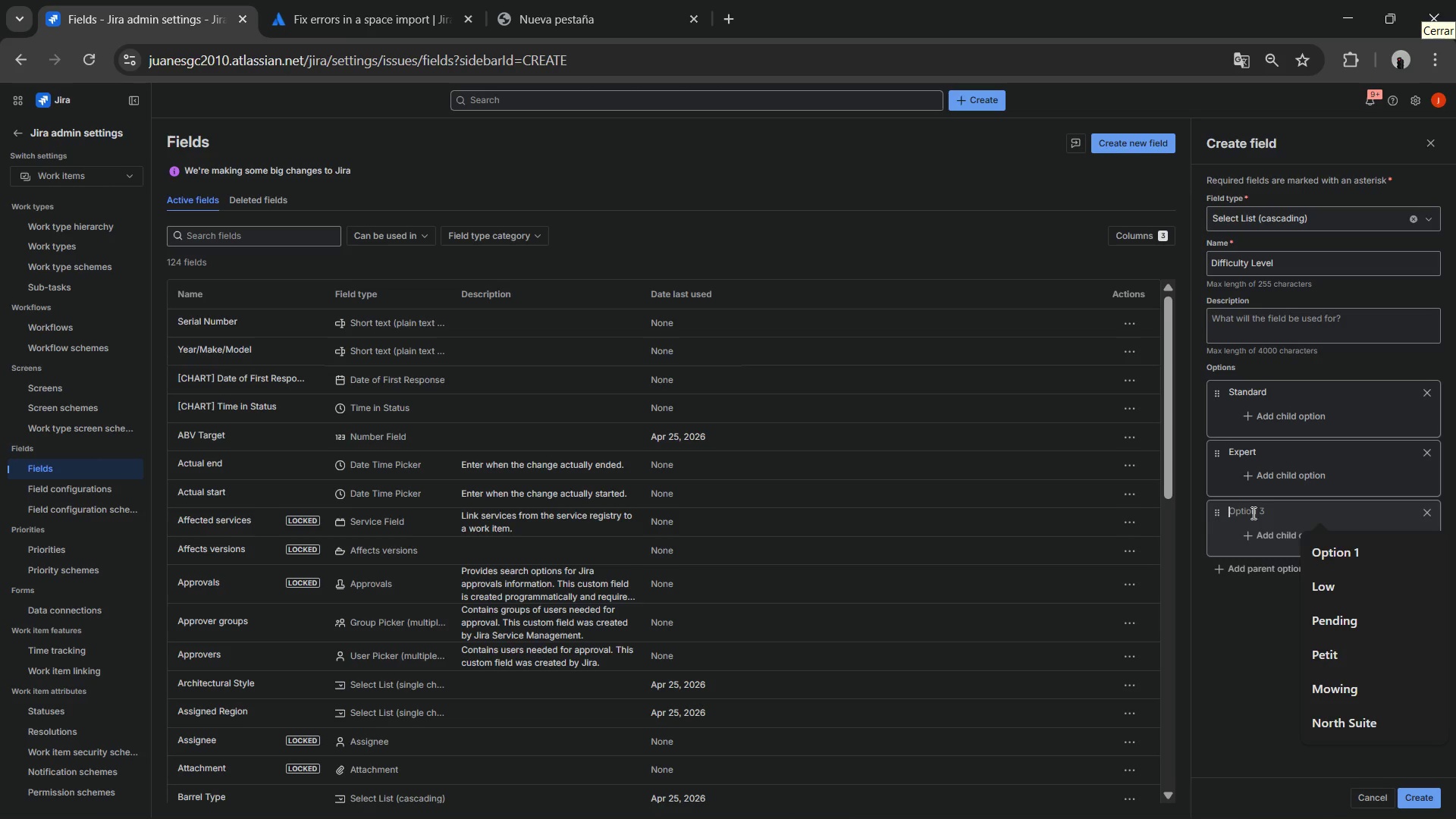 
type(Master)
 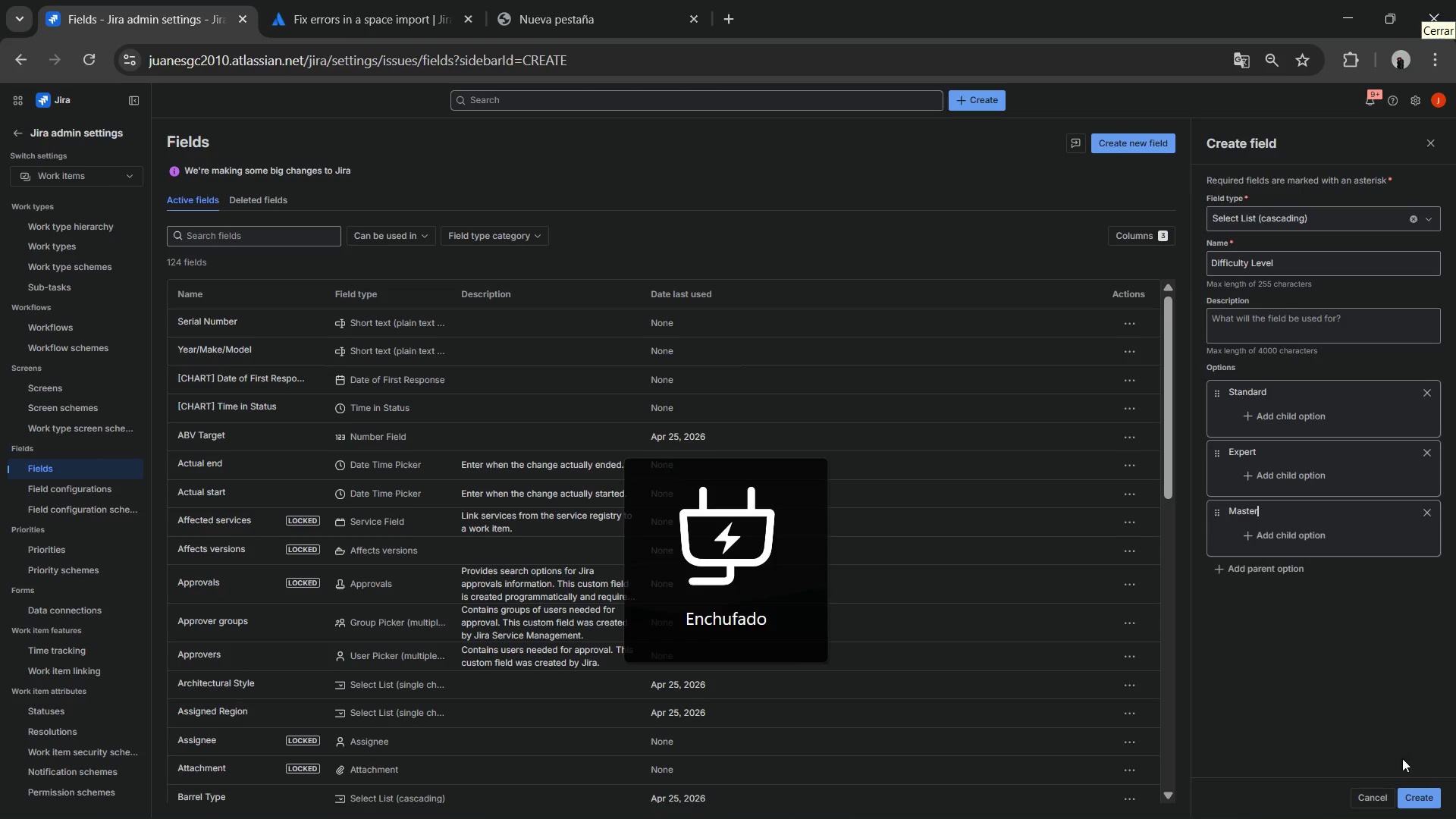 
wait(5.7)
 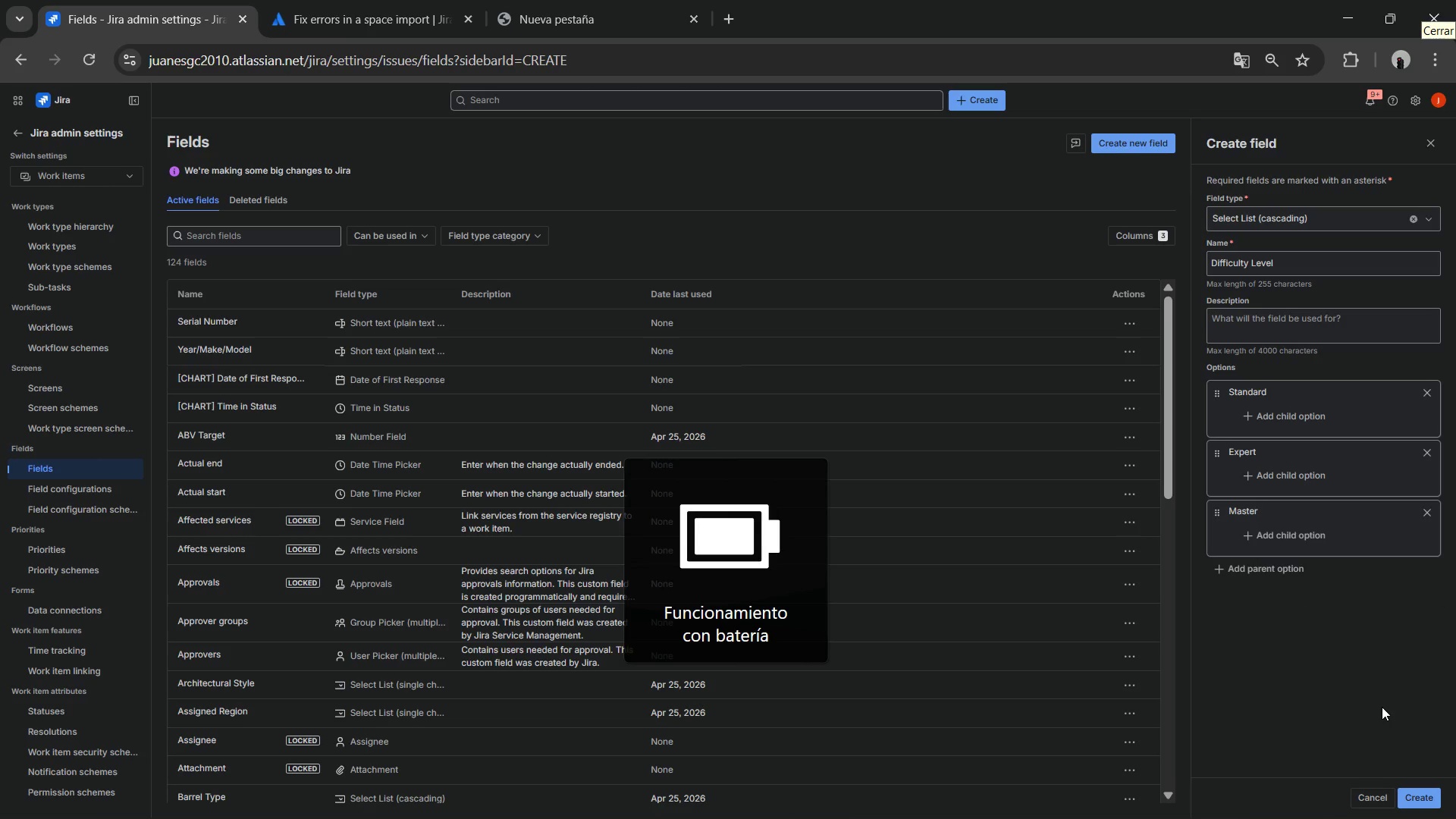 
left_click([1416, 792])
 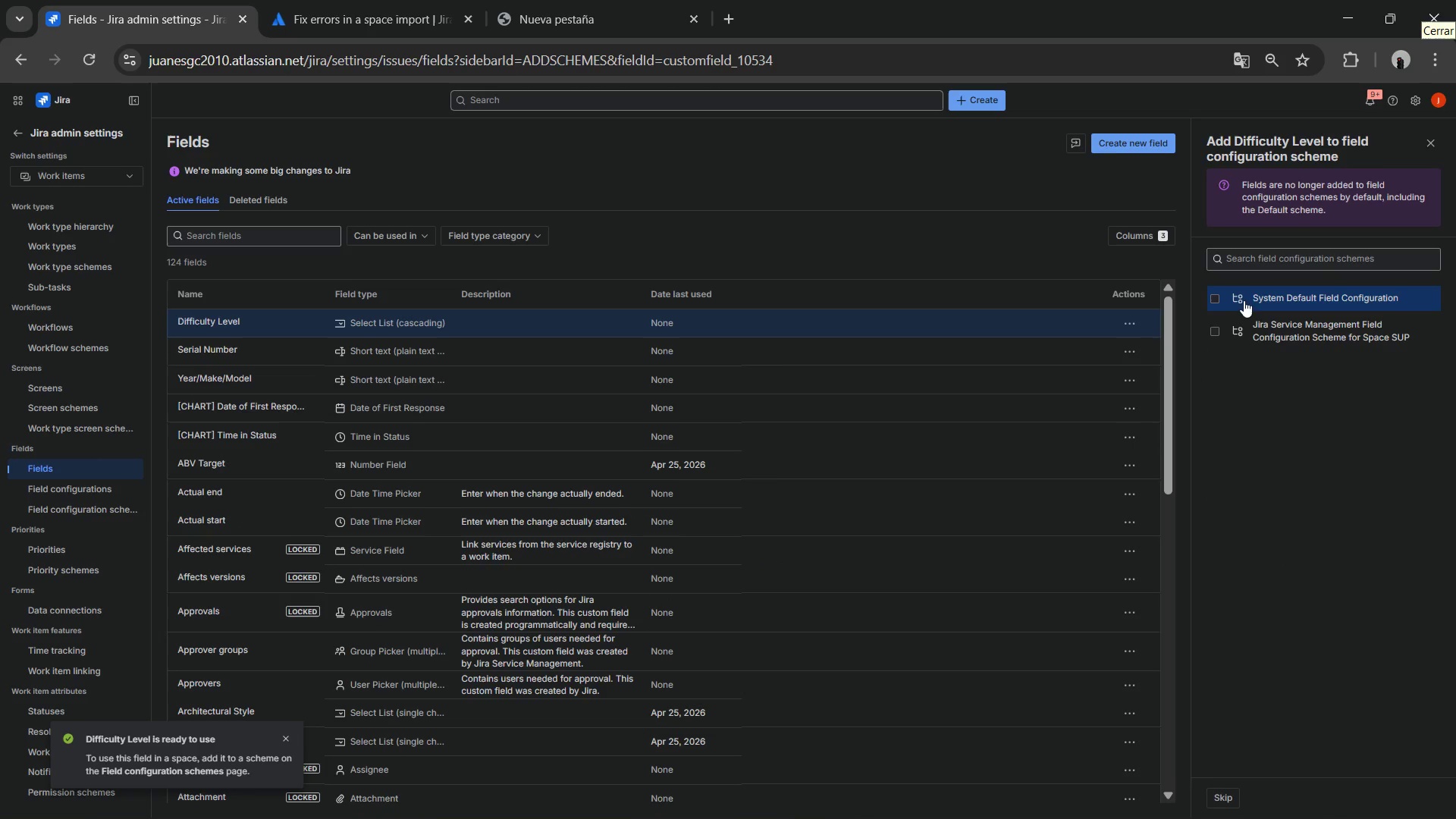 
double_click([1213, 295])
 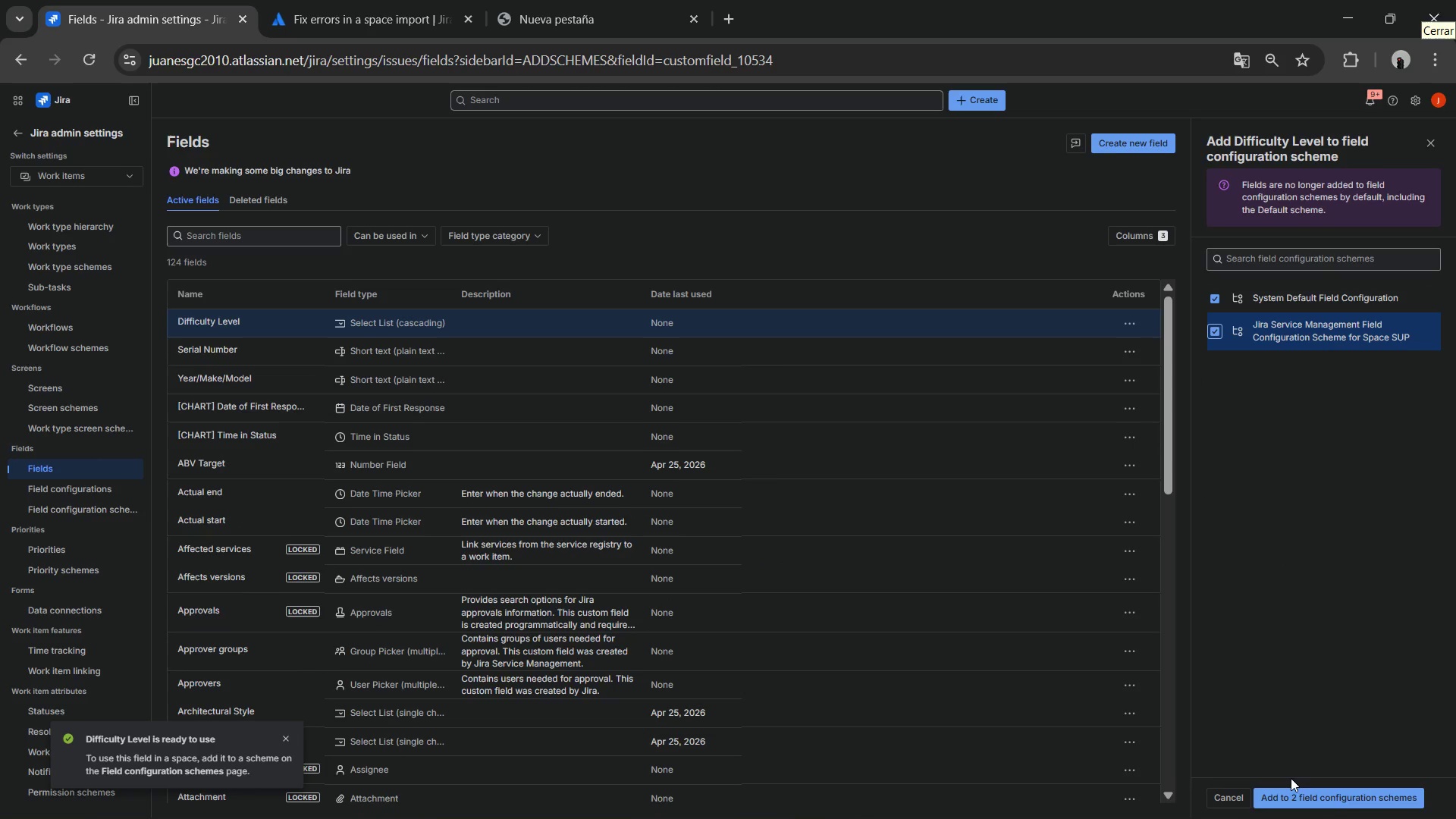 
left_click([1284, 789])
 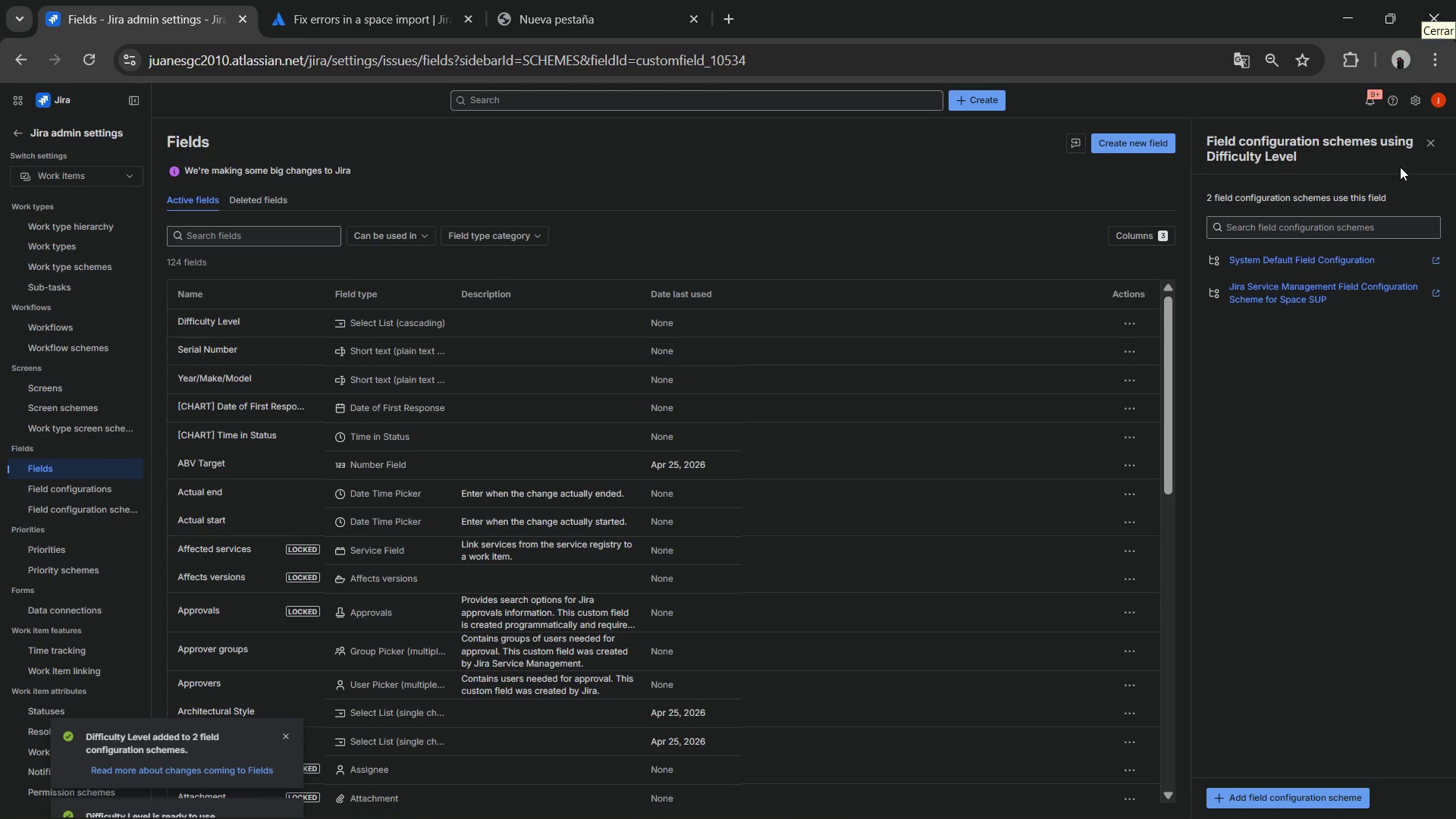 
left_click([1435, 141])
 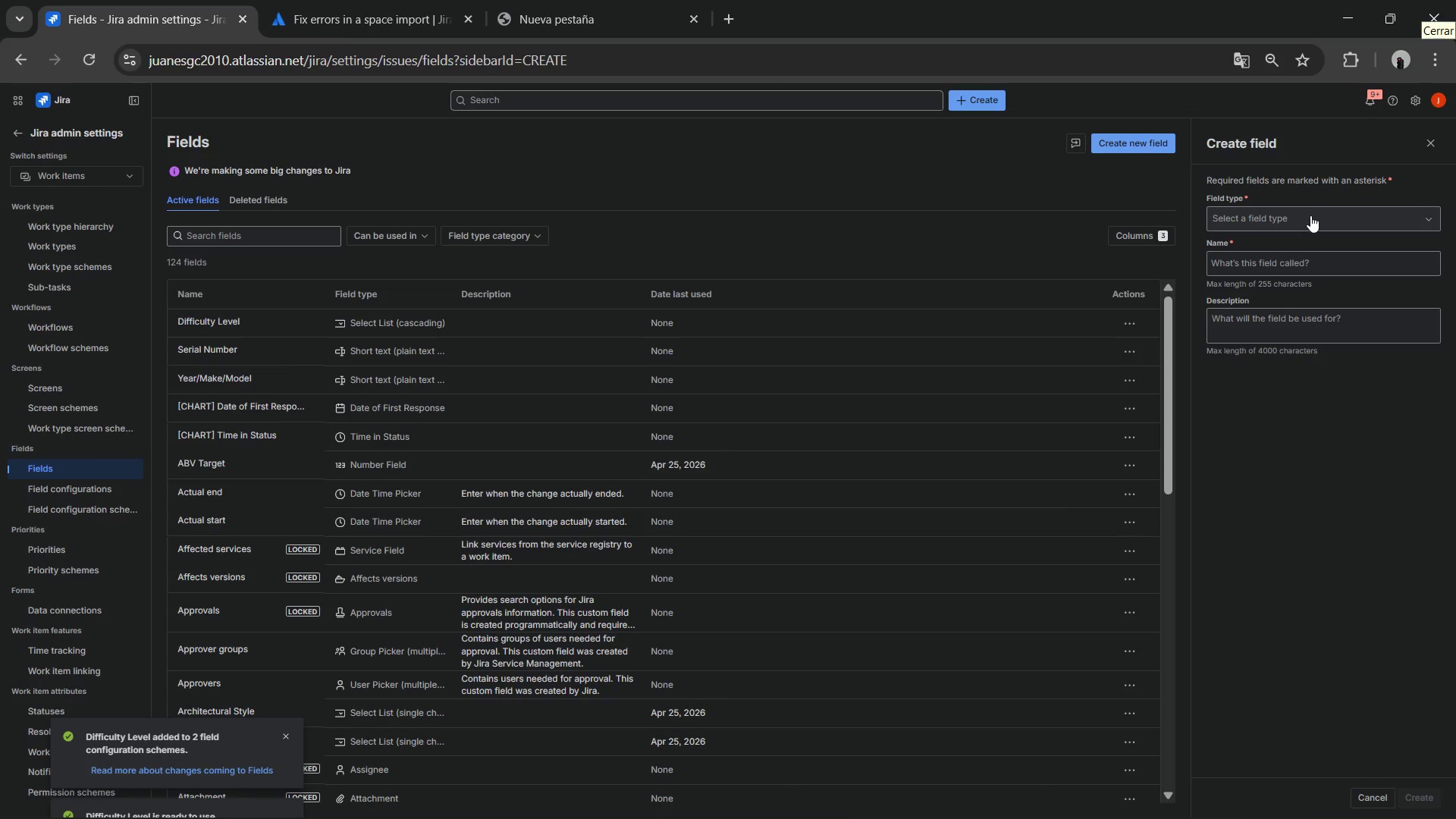 
left_click([1310, 215])
 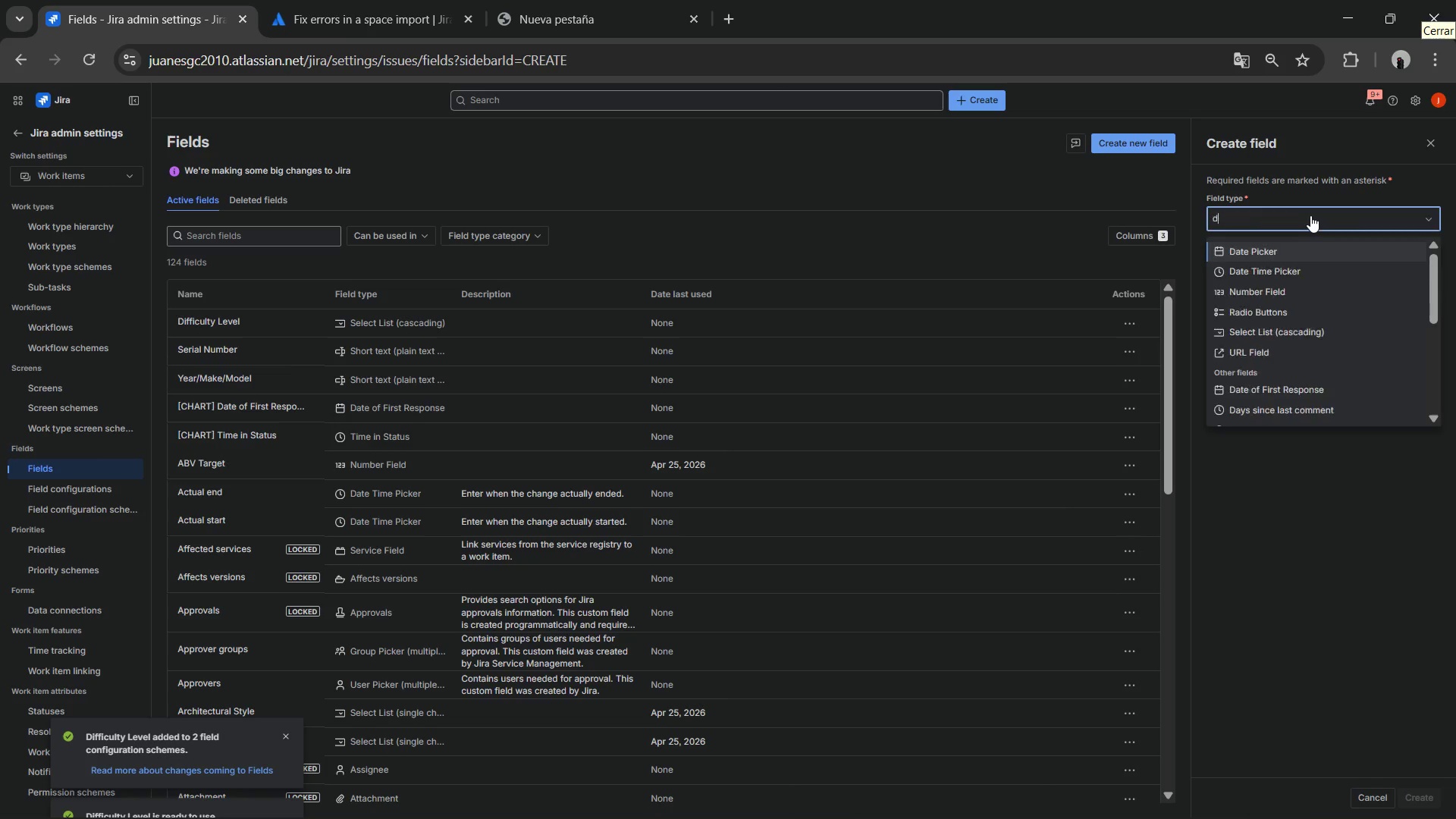 
type(dat)
 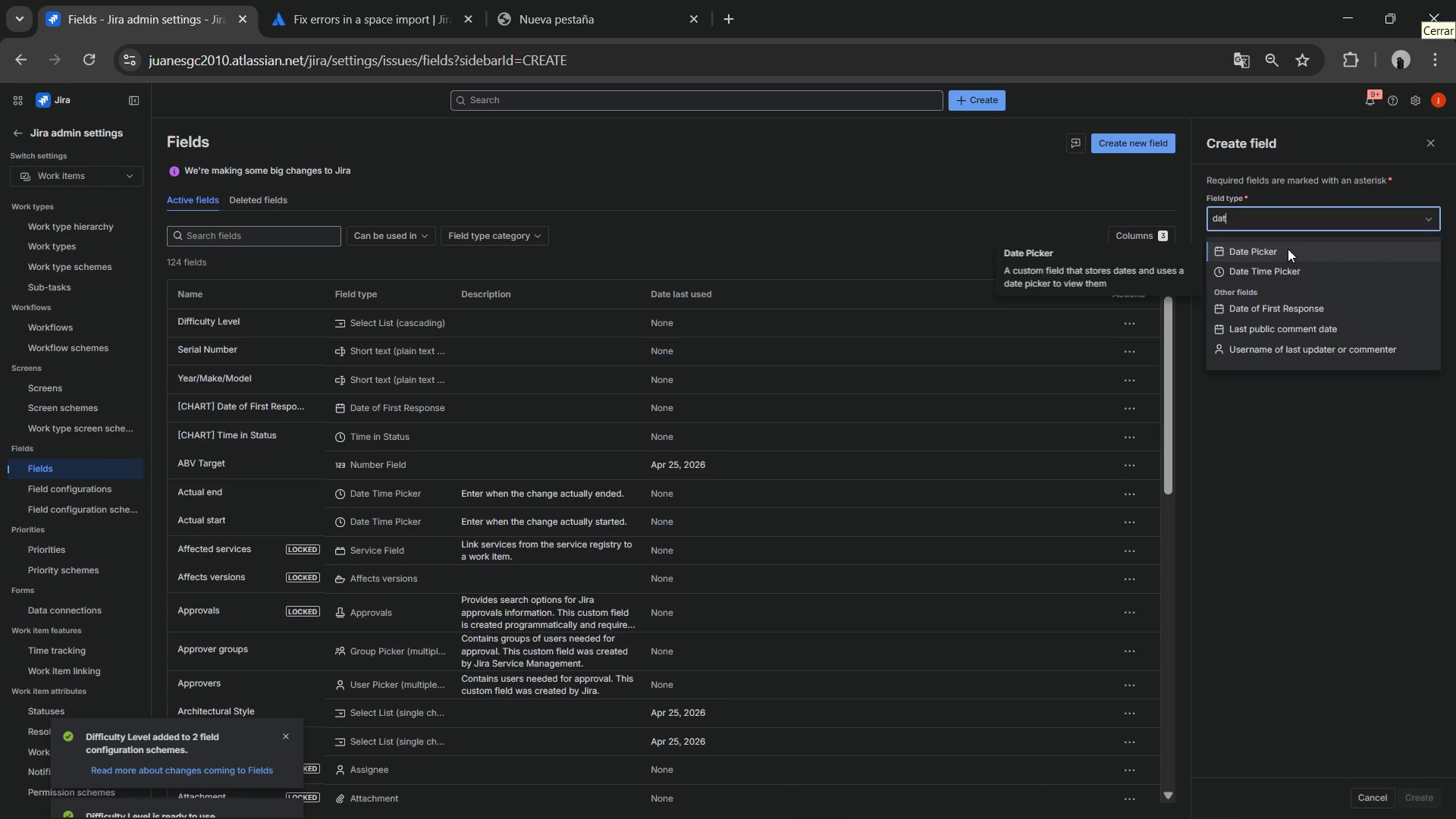 
left_click([1288, 249])
 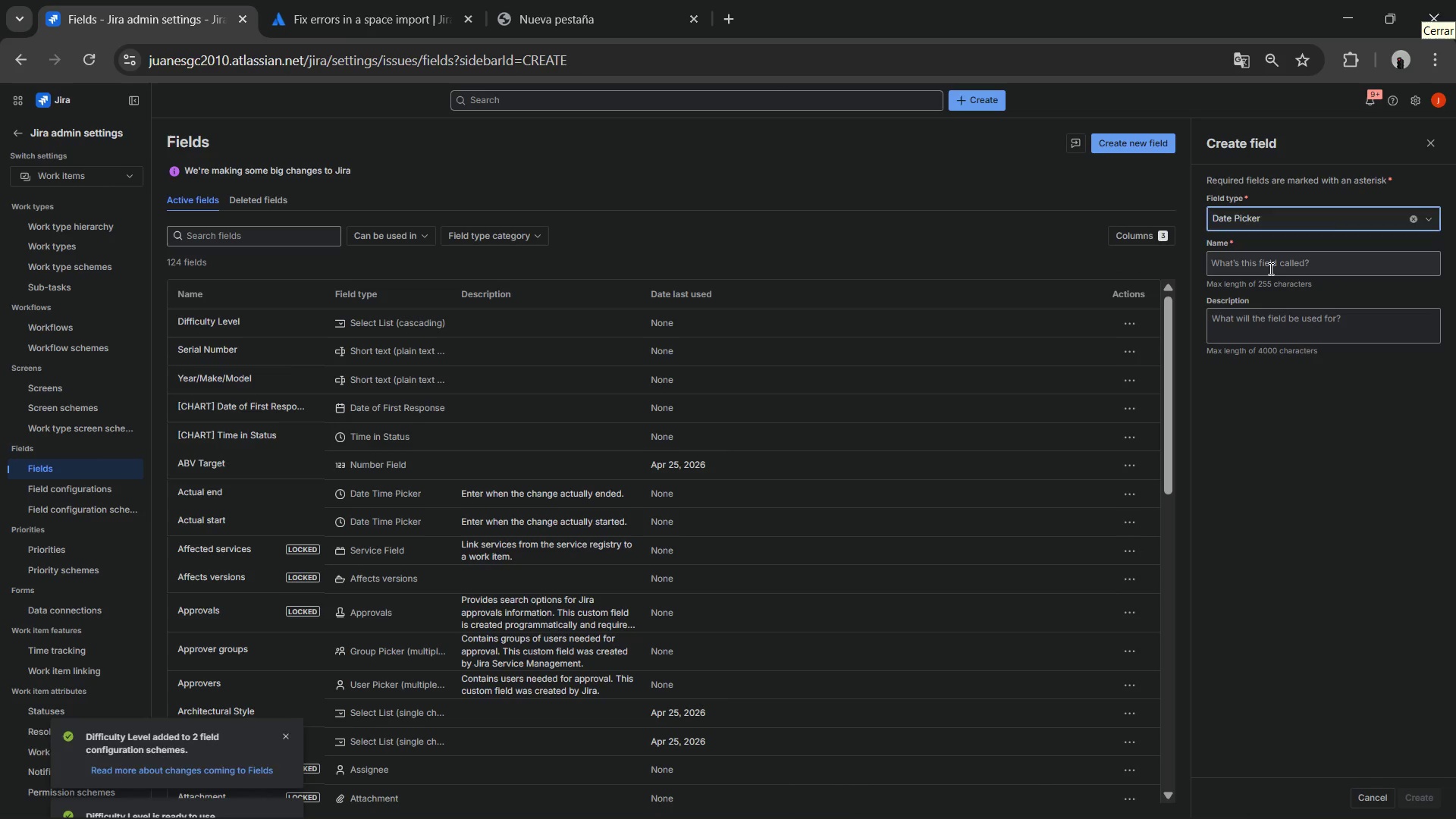 
left_click([1269, 268])
 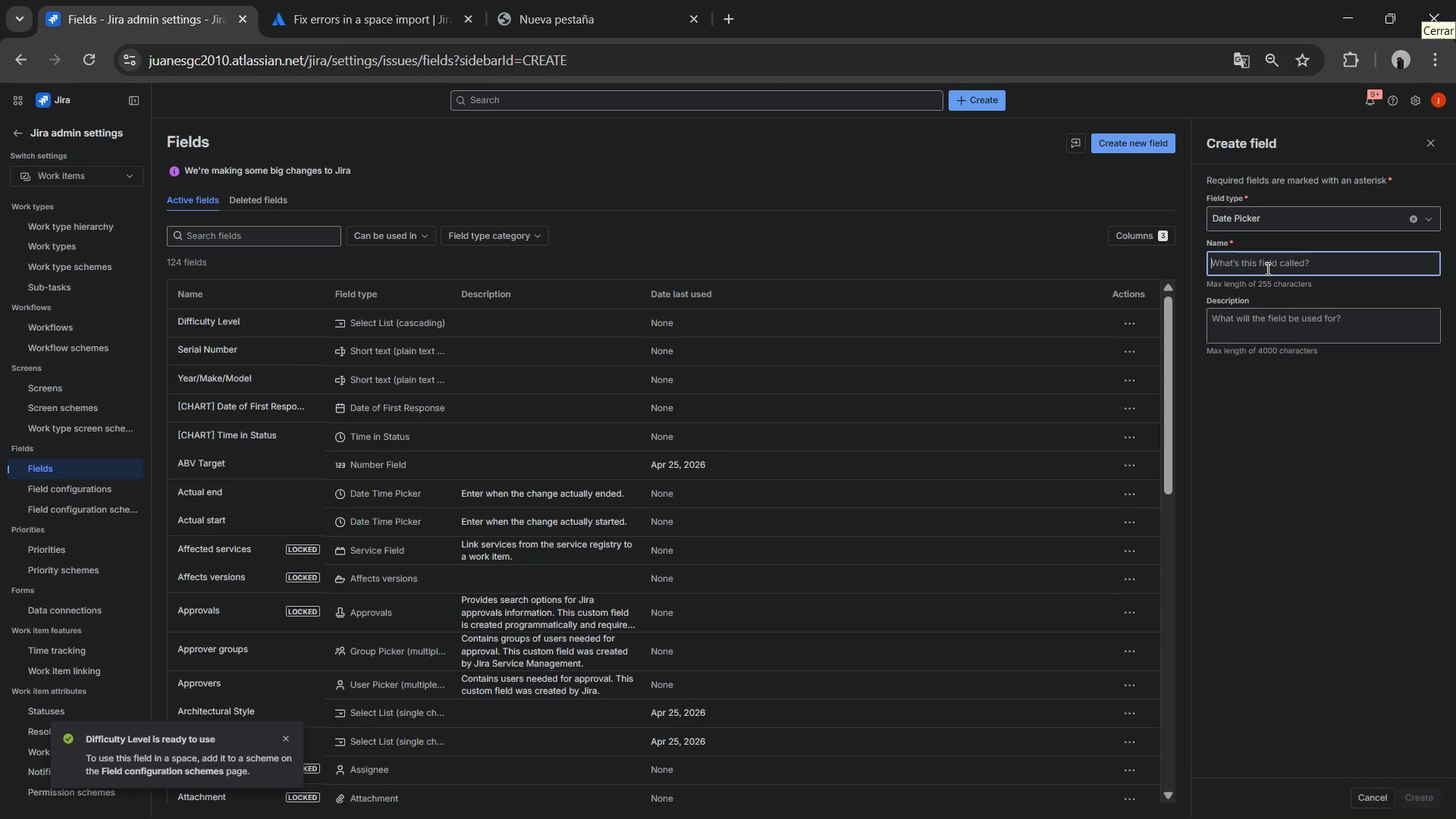 
type(S)
key(Backspace)
key(Backspace)
type(Estimated Completion Date)
 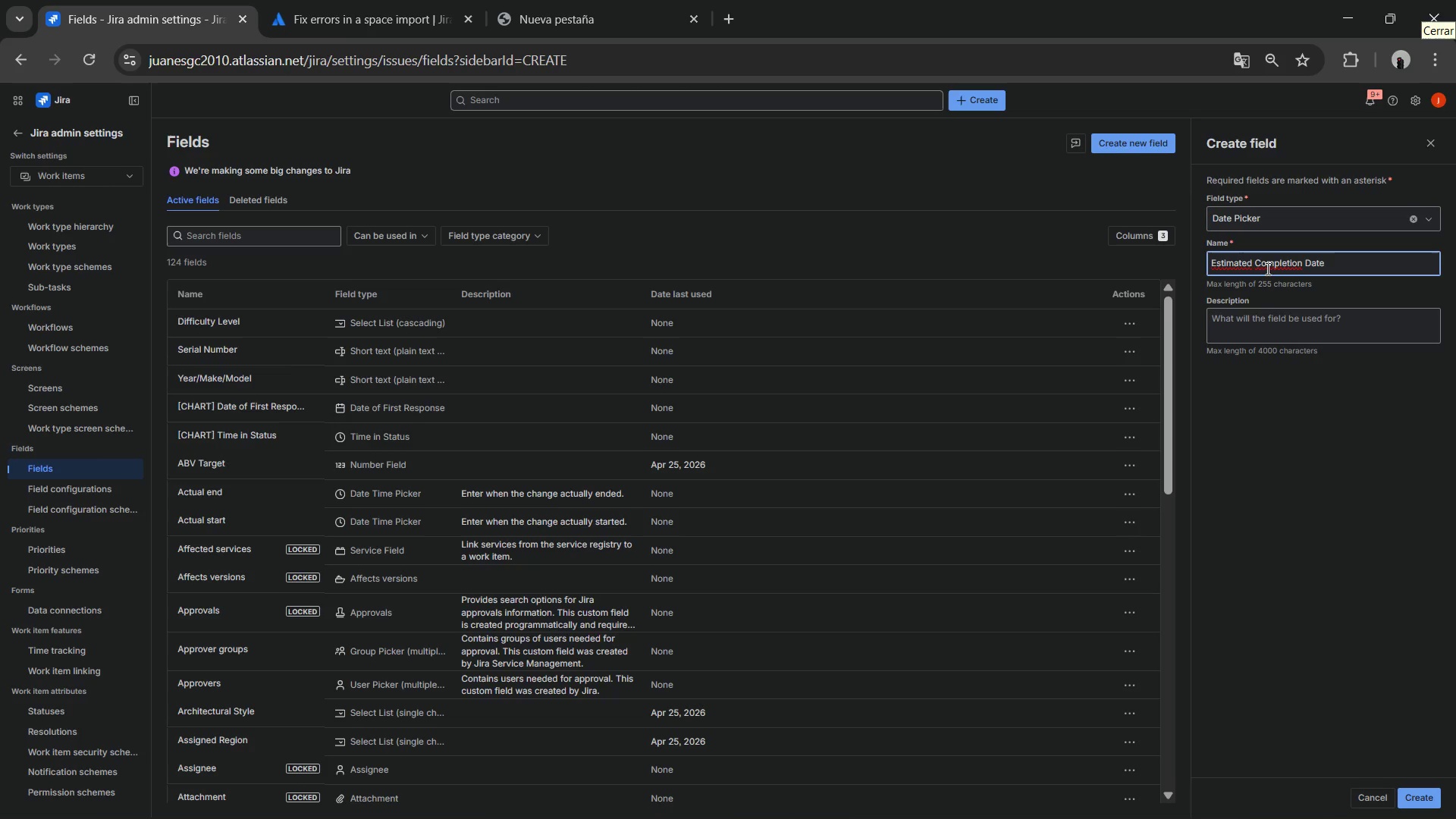 
left_click([1427, 799])
 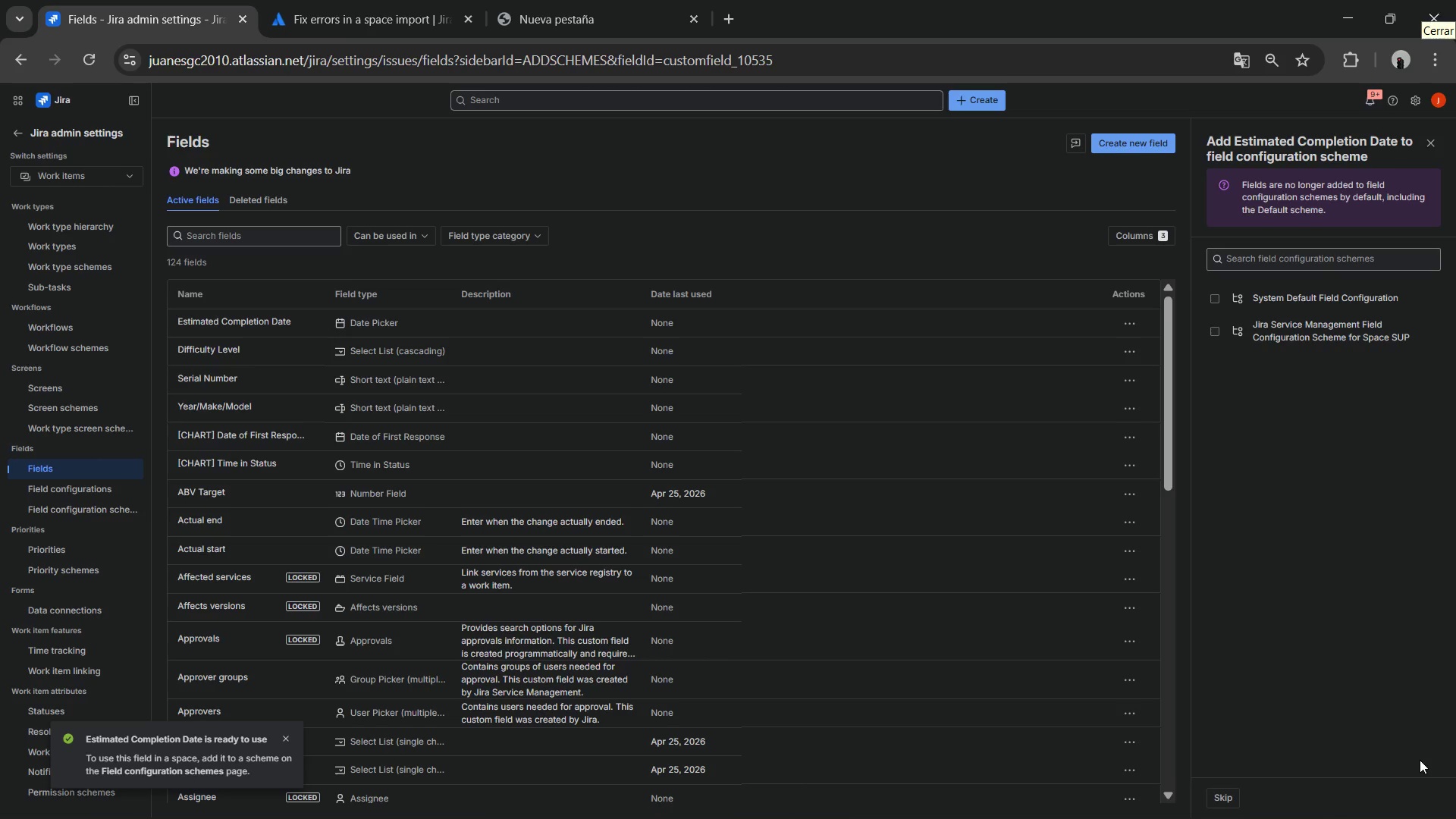 
wait(11.38)
 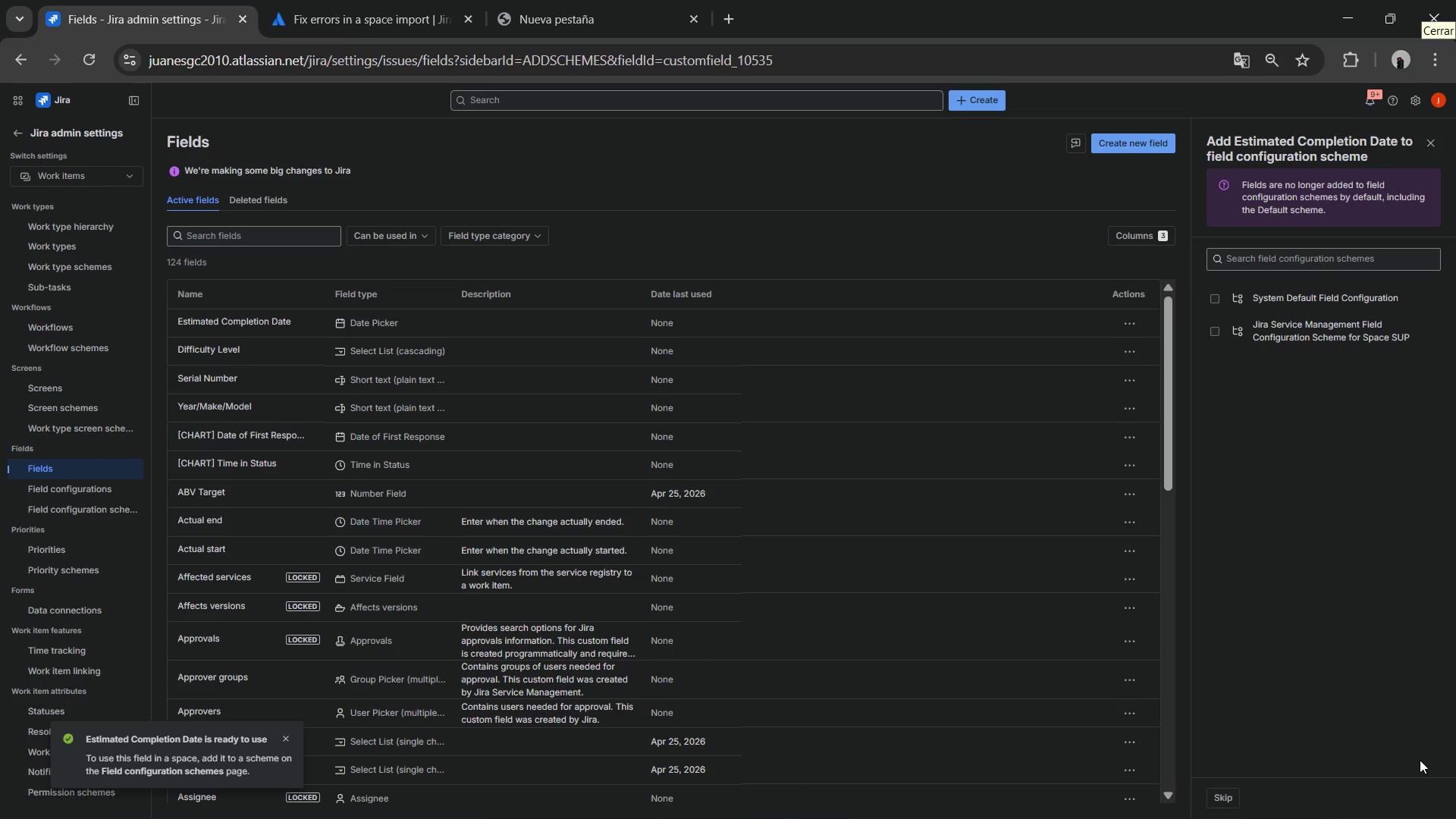 
left_click([1429, 136])
 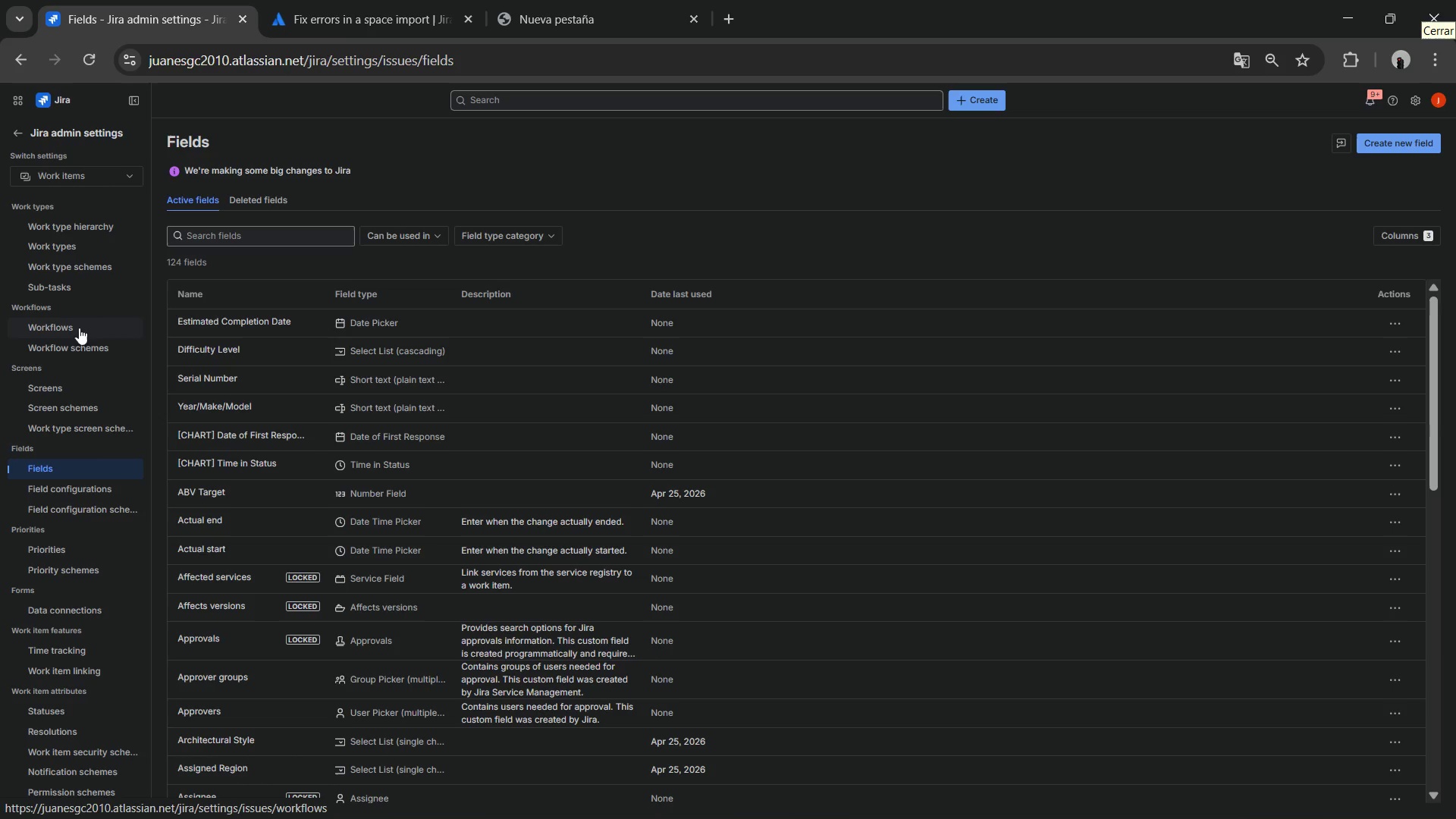 
left_click([71, 249])
 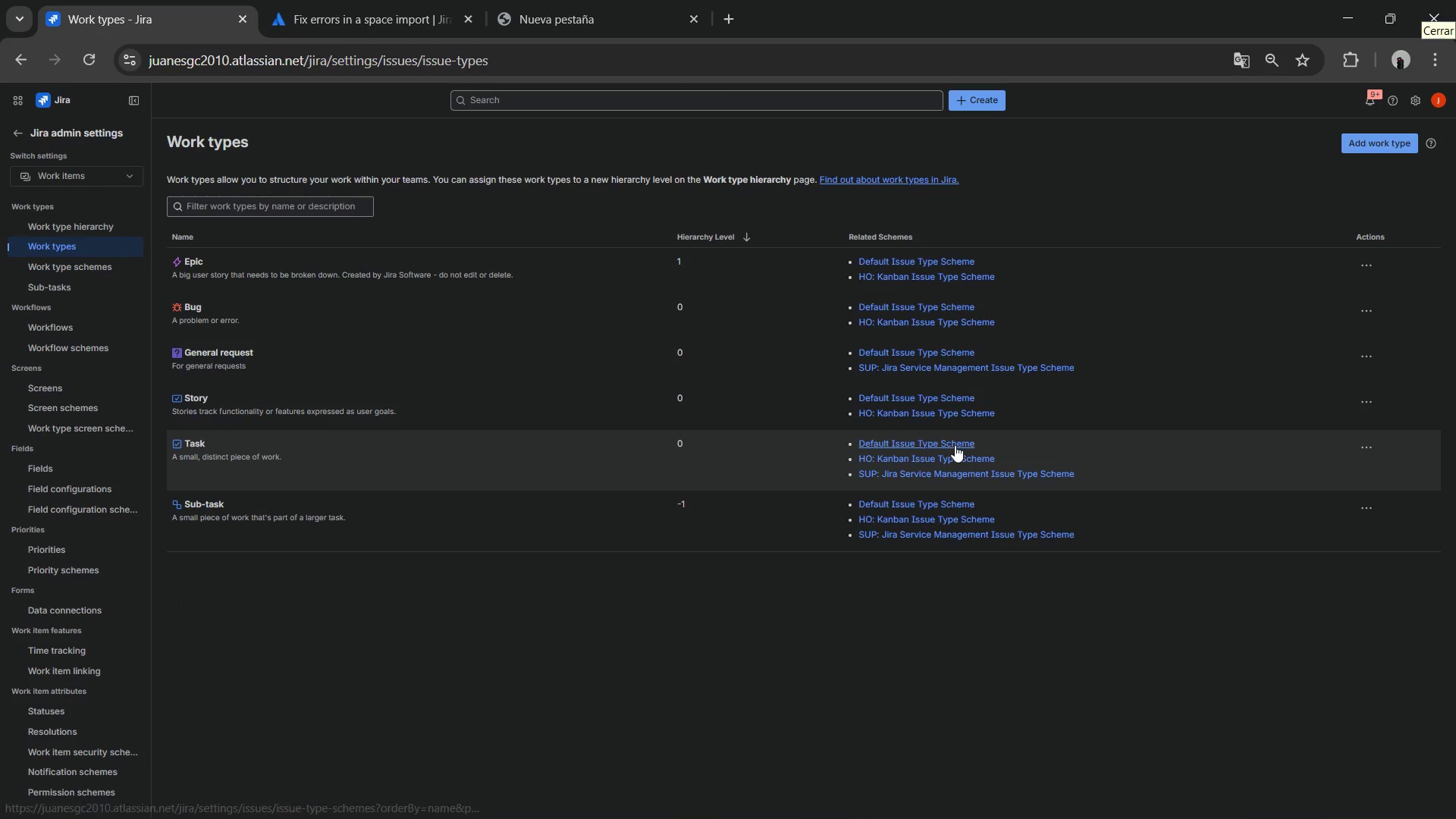 
wait(9.47)
 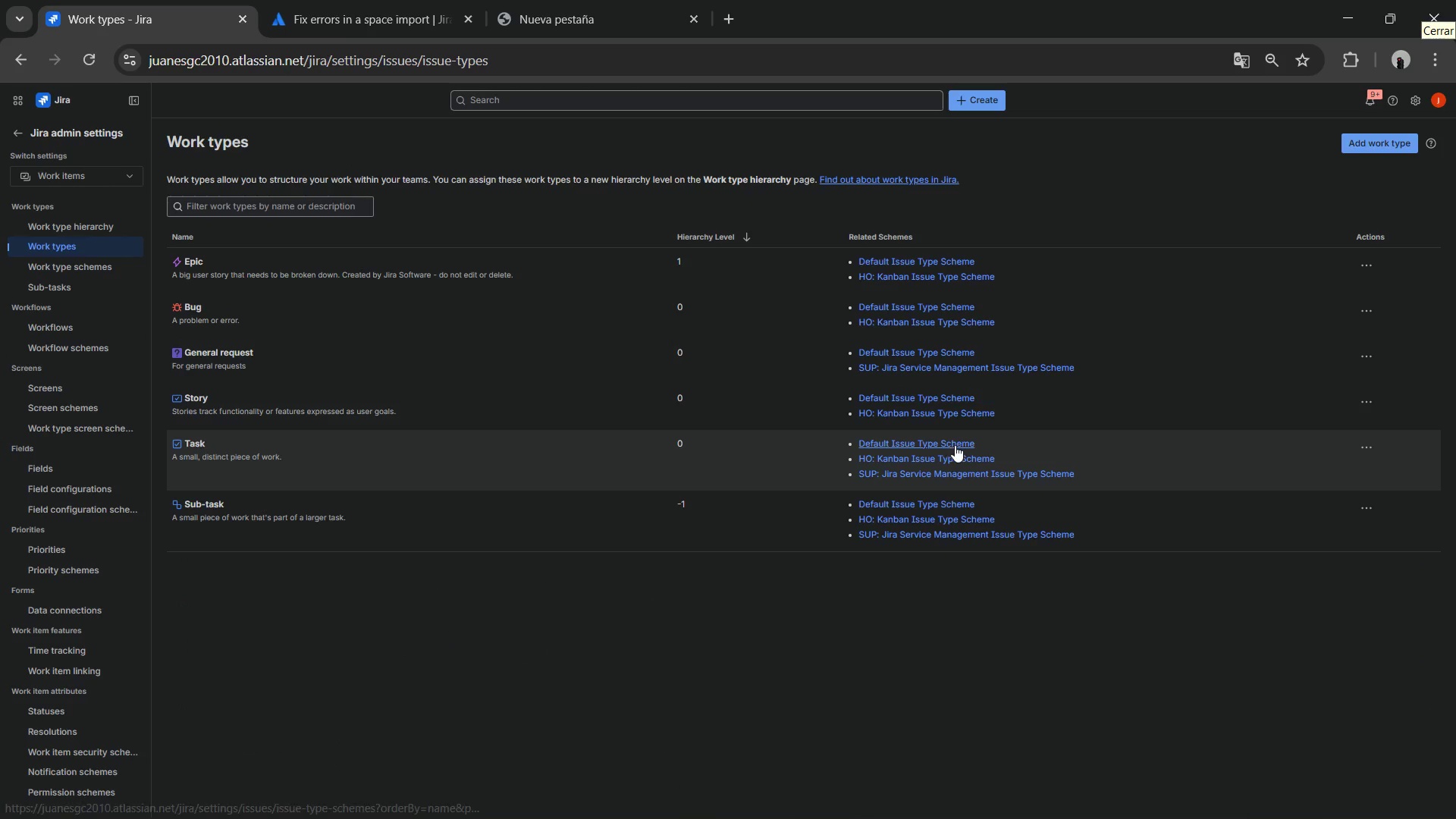 
left_click([919, 442])
 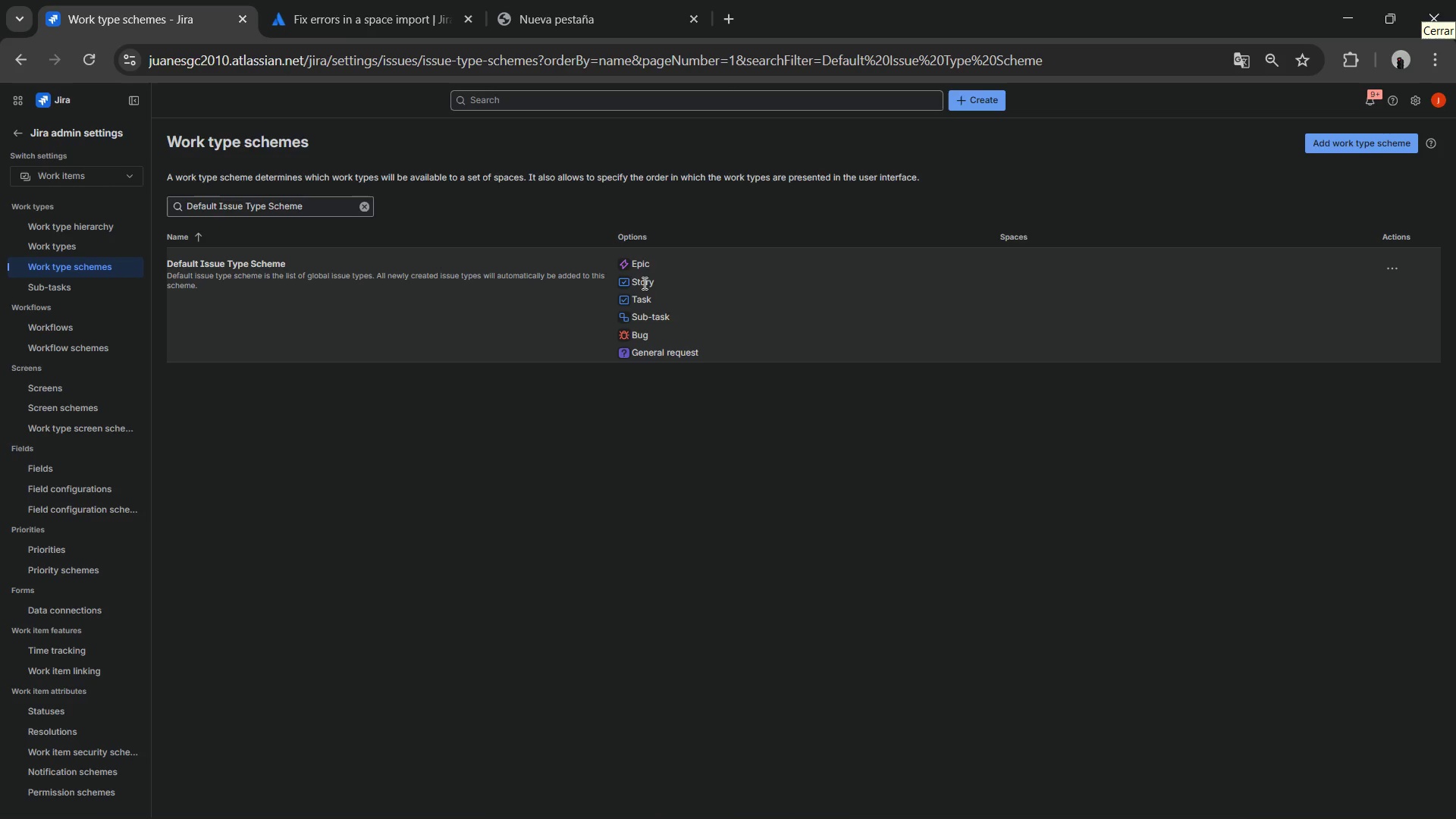 
left_click([634, 299])
 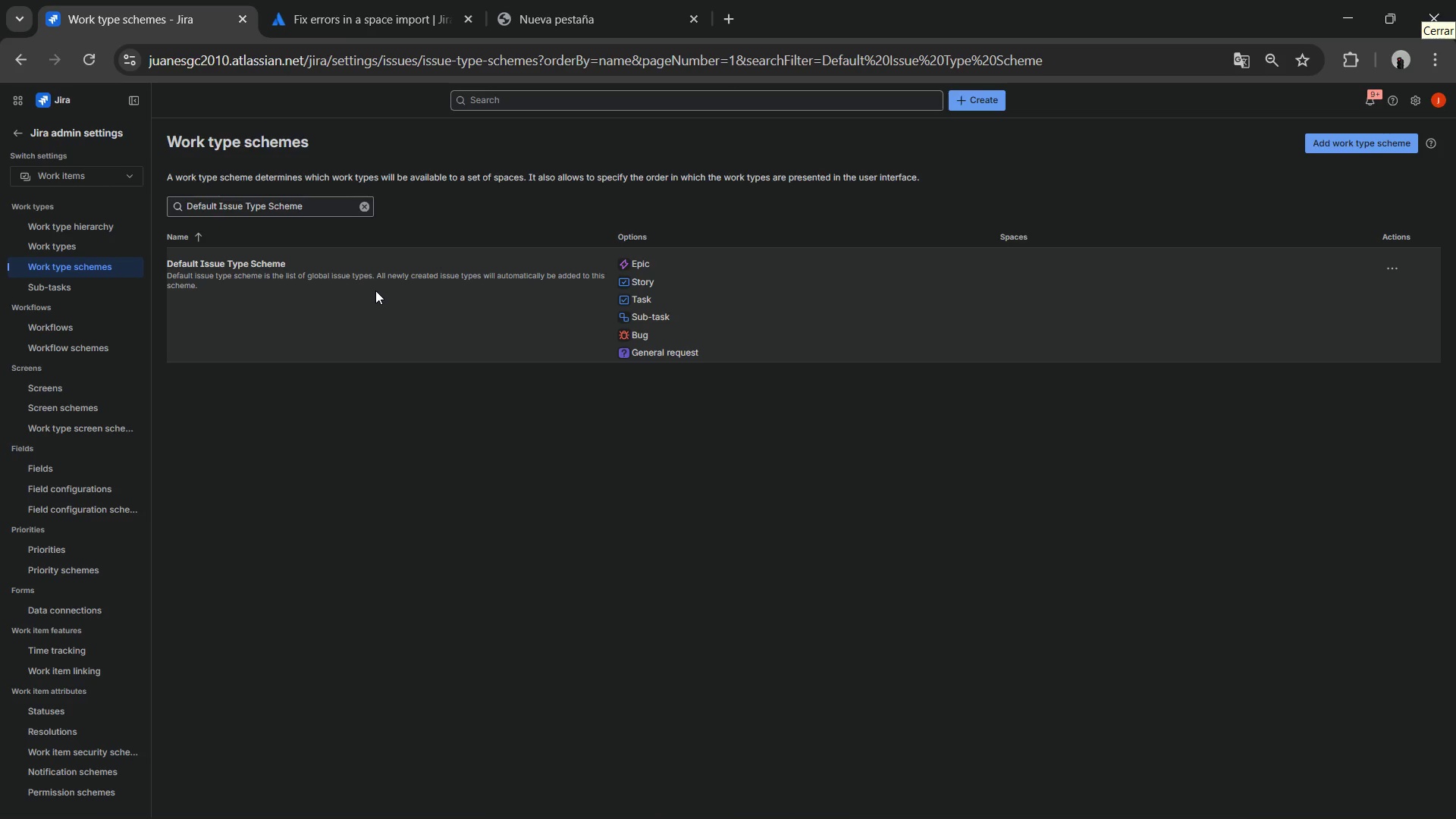 
left_click([376, 290])
 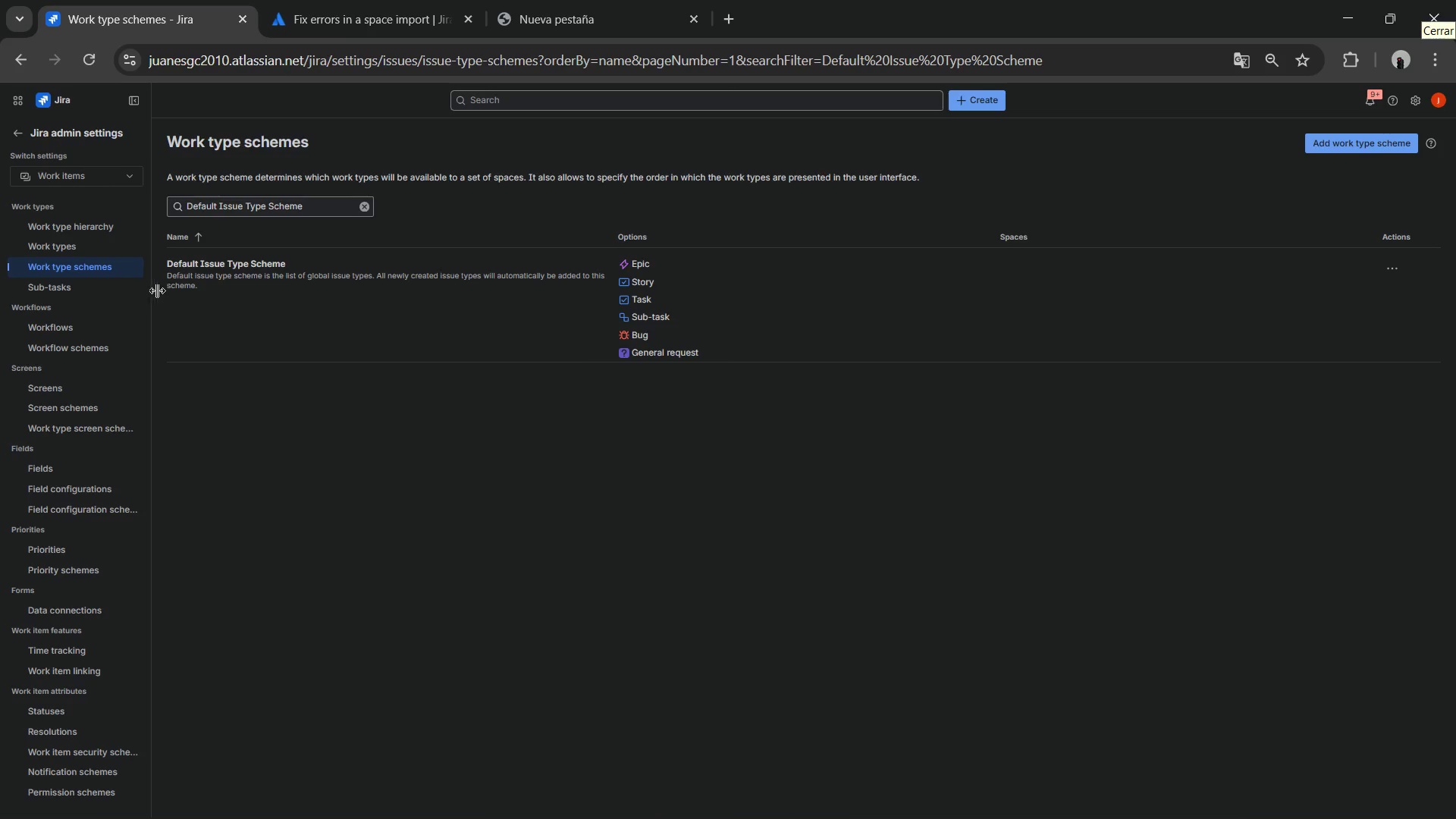 
scroll: coordinate [159, 291], scroll_direction: down, amount: 1.0
 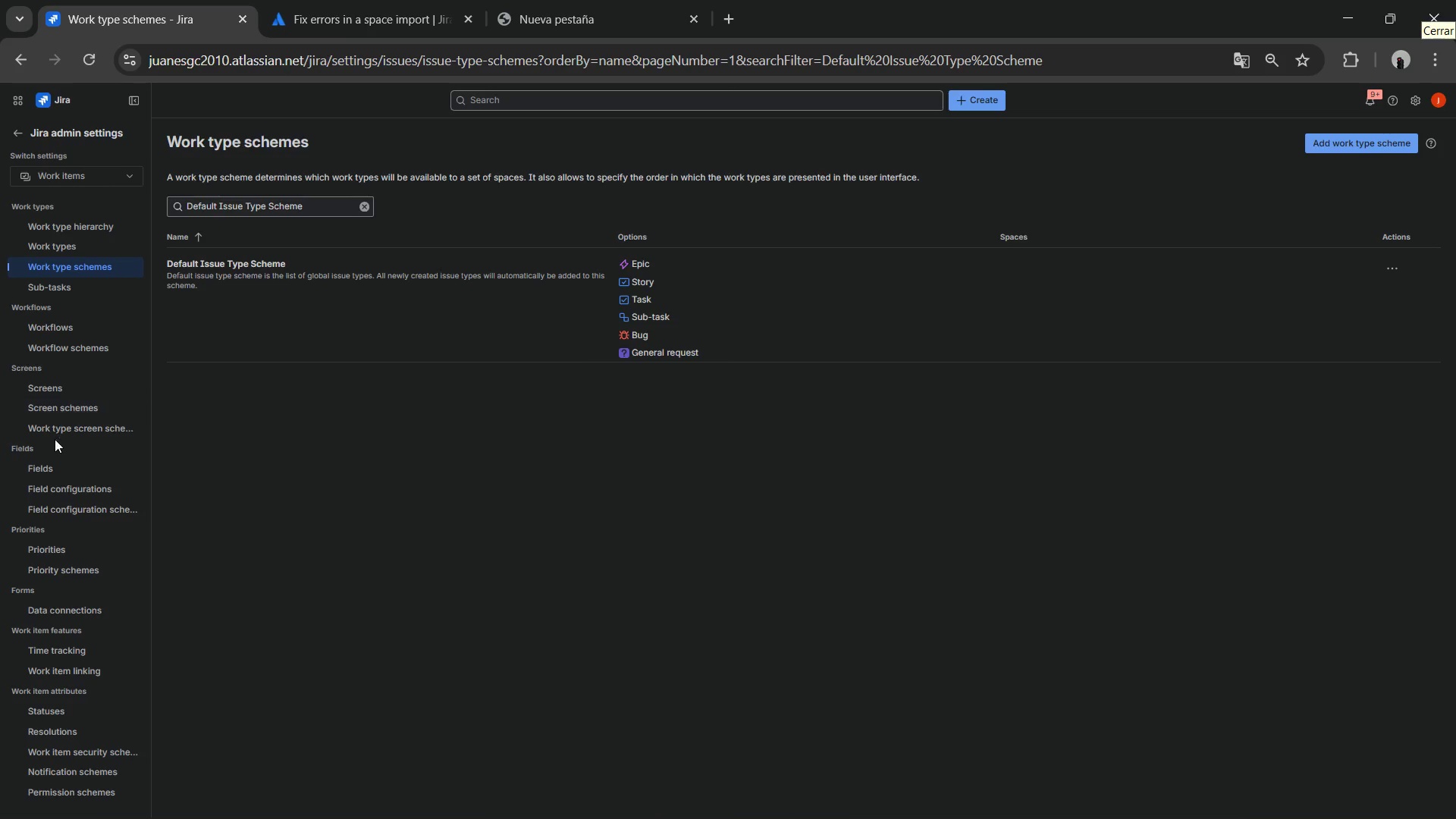 
scroll: coordinate [55, 439], scroll_direction: up, amount: 3.0
 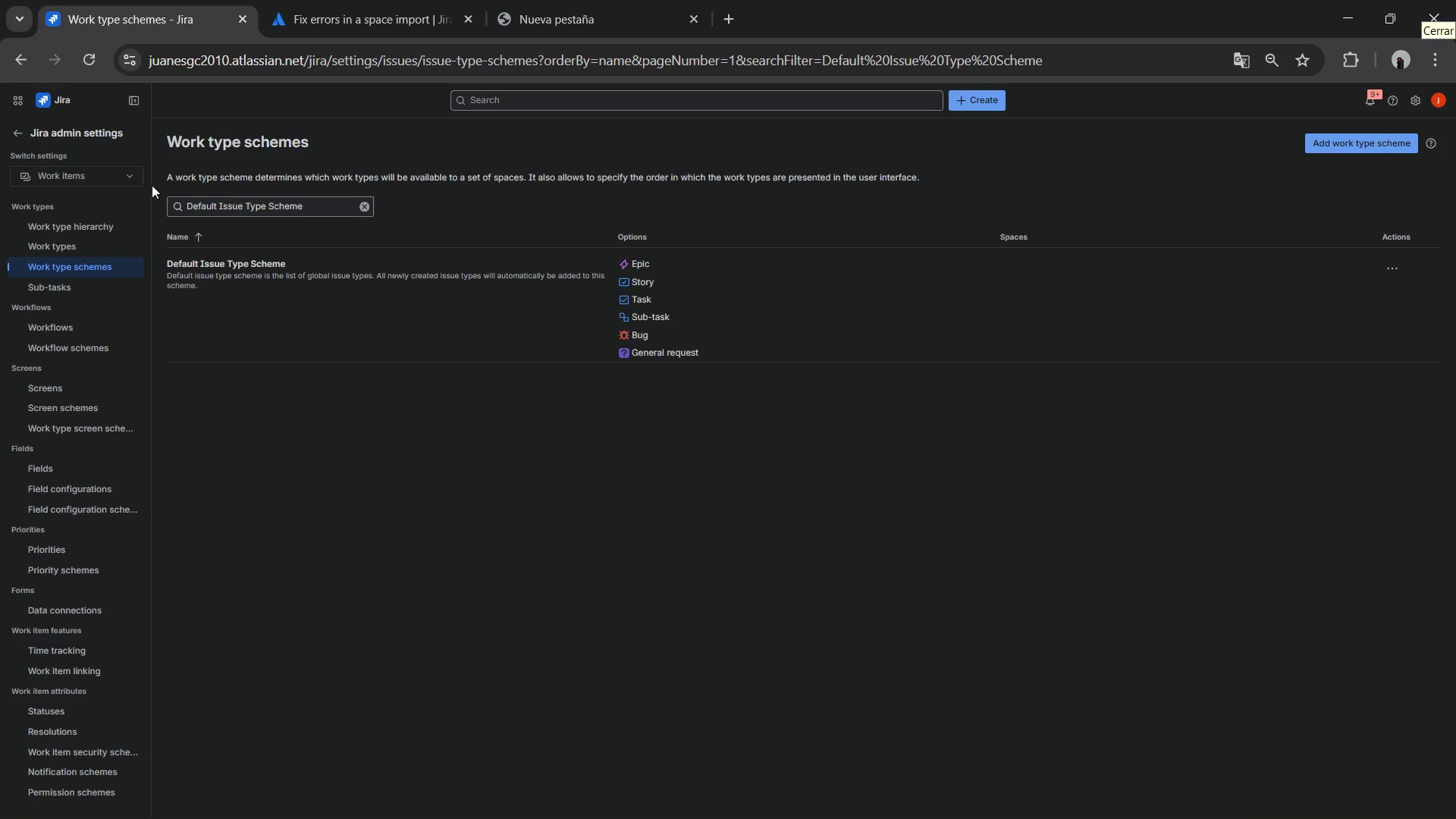 
left_click([19, 129])
 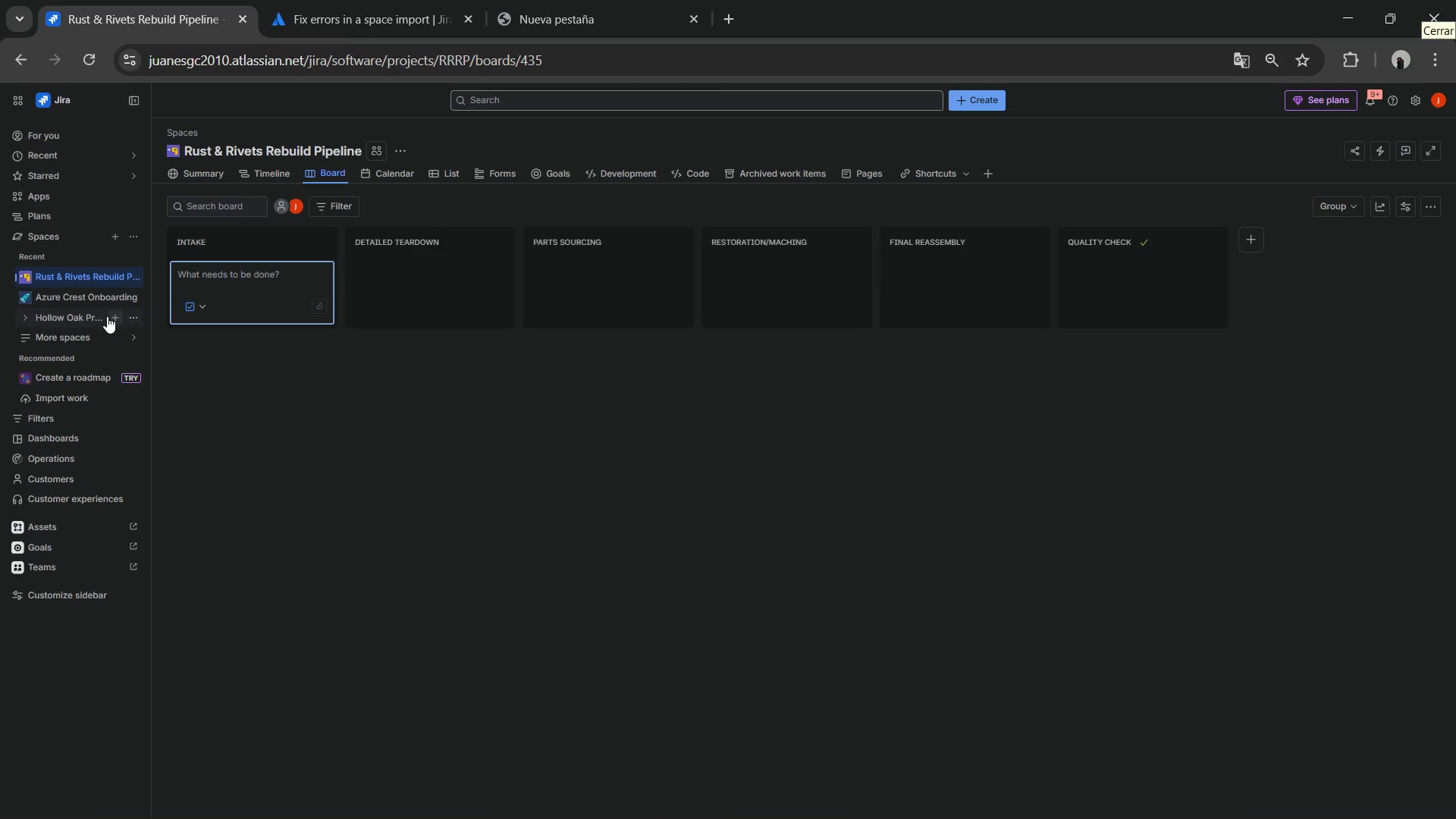 
left_click([135, 277])
 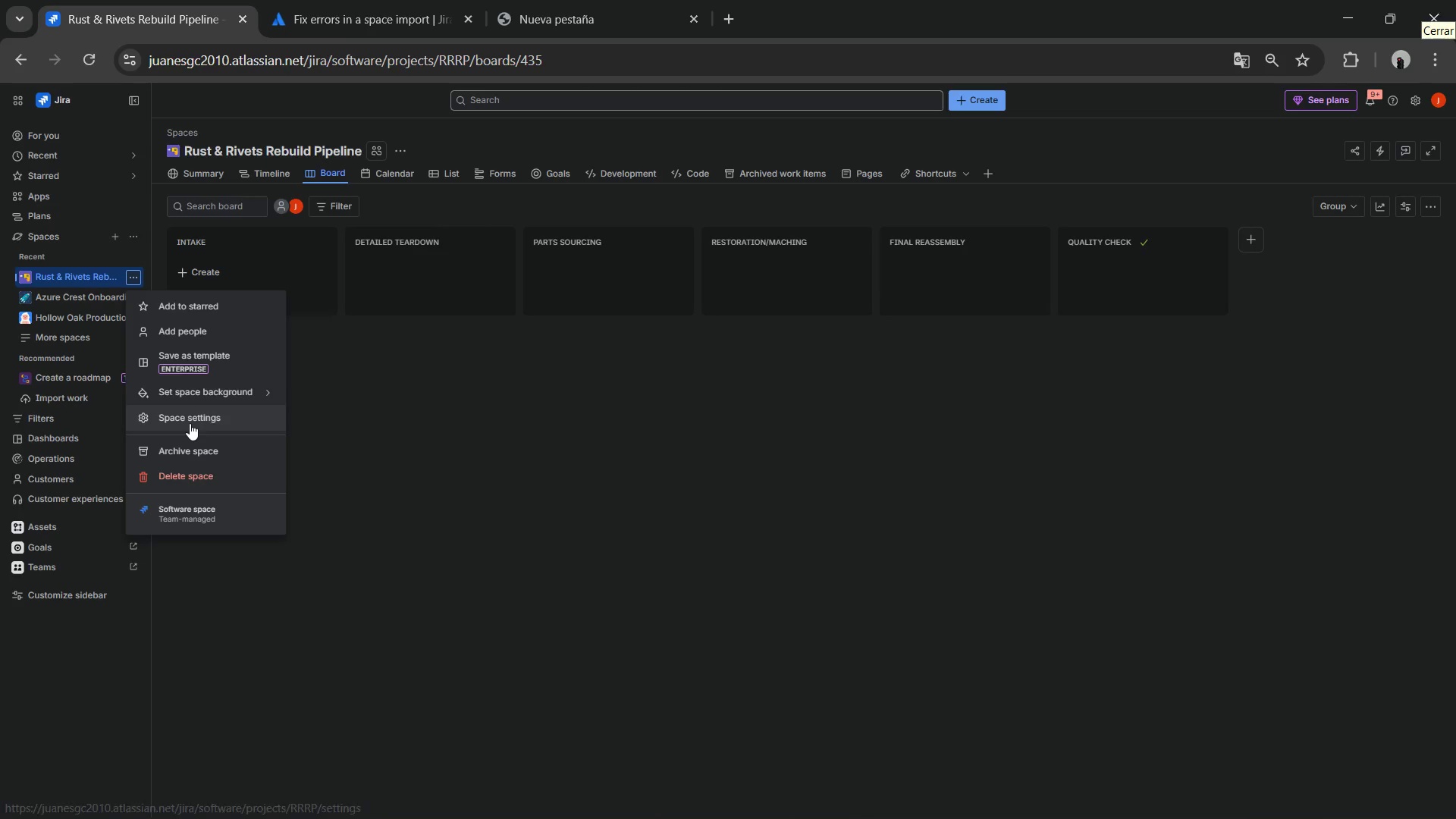 
left_click([190, 423])
 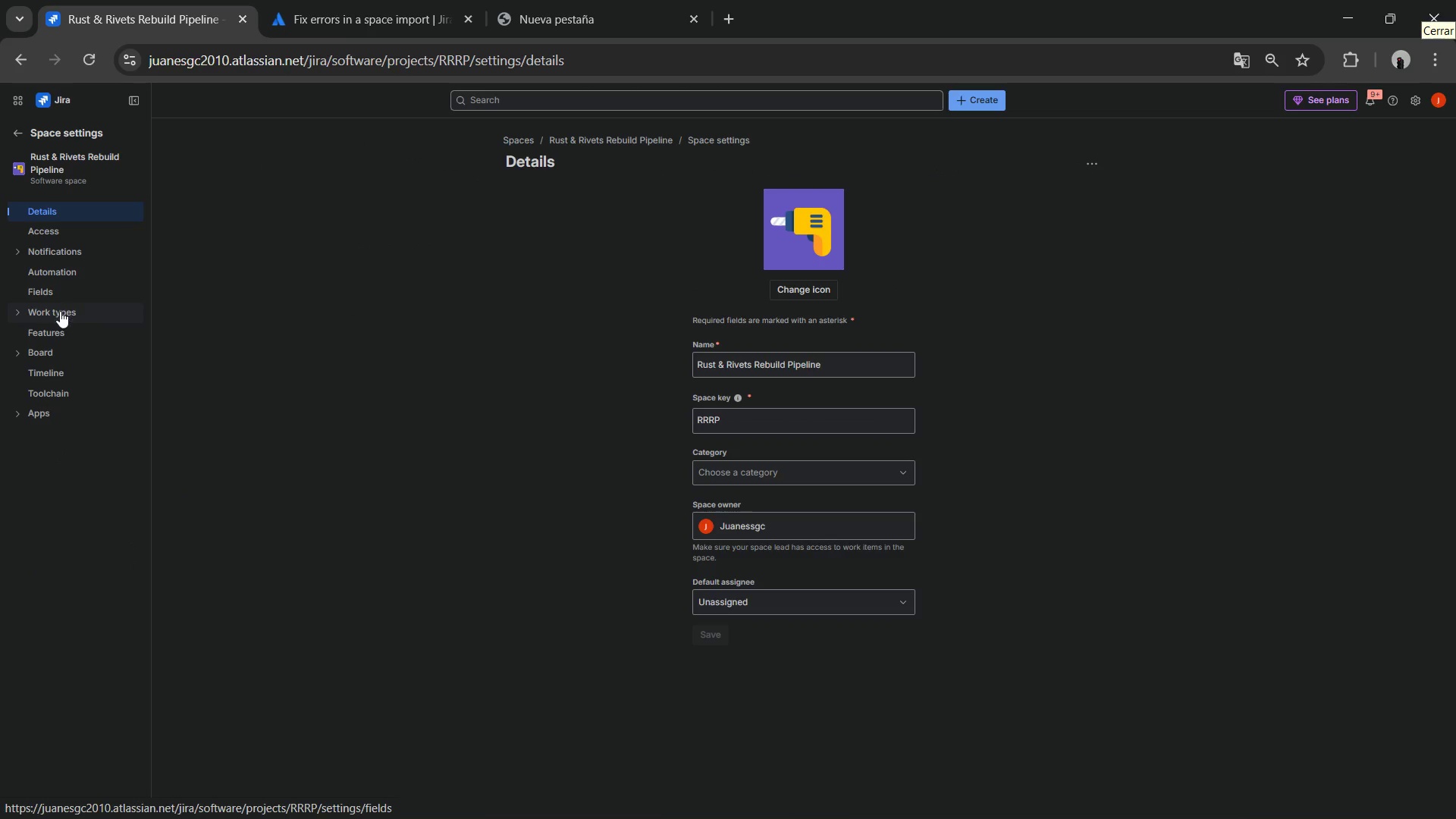 
left_click([60, 311])
 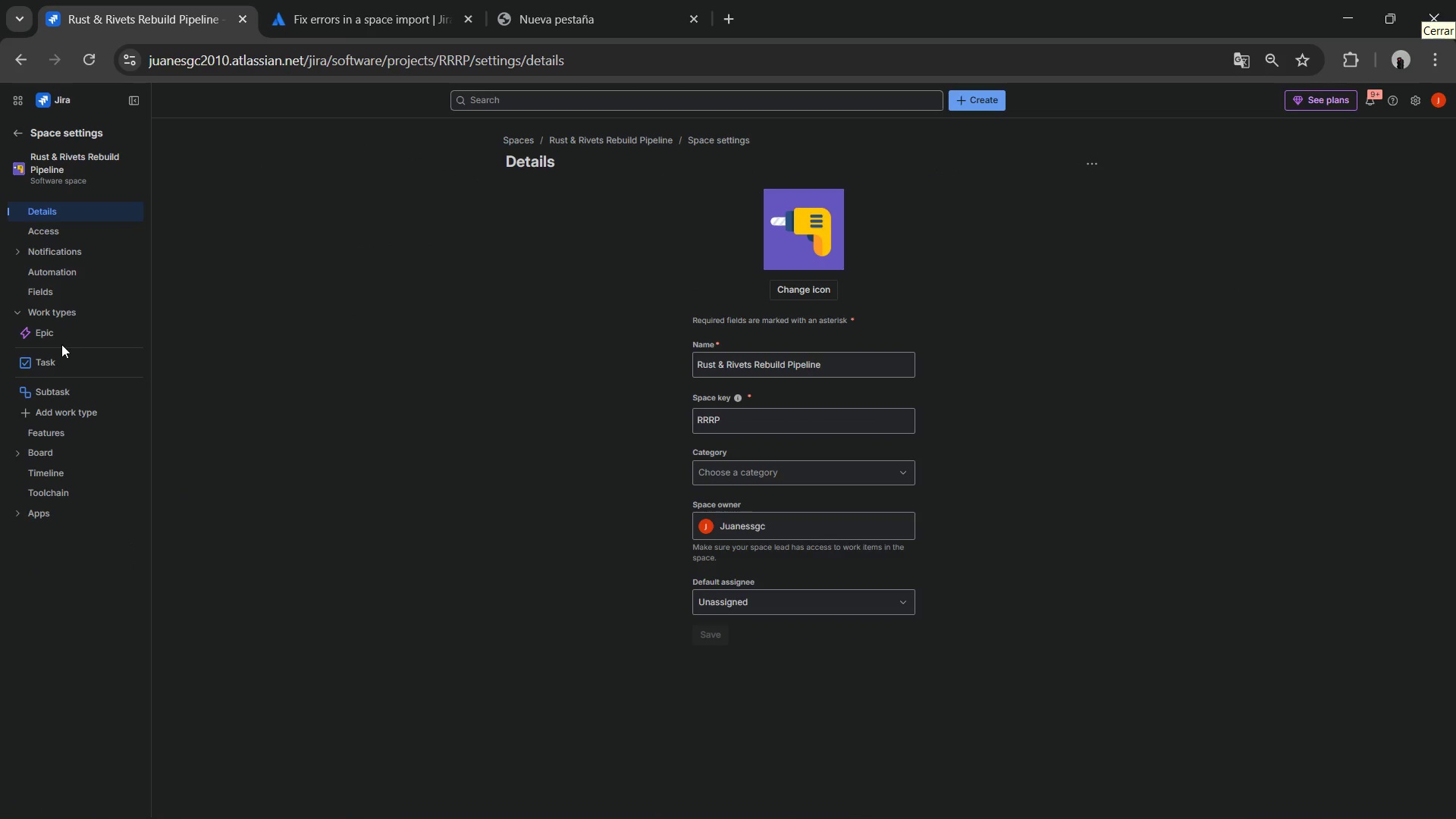 
left_click([53, 355])
 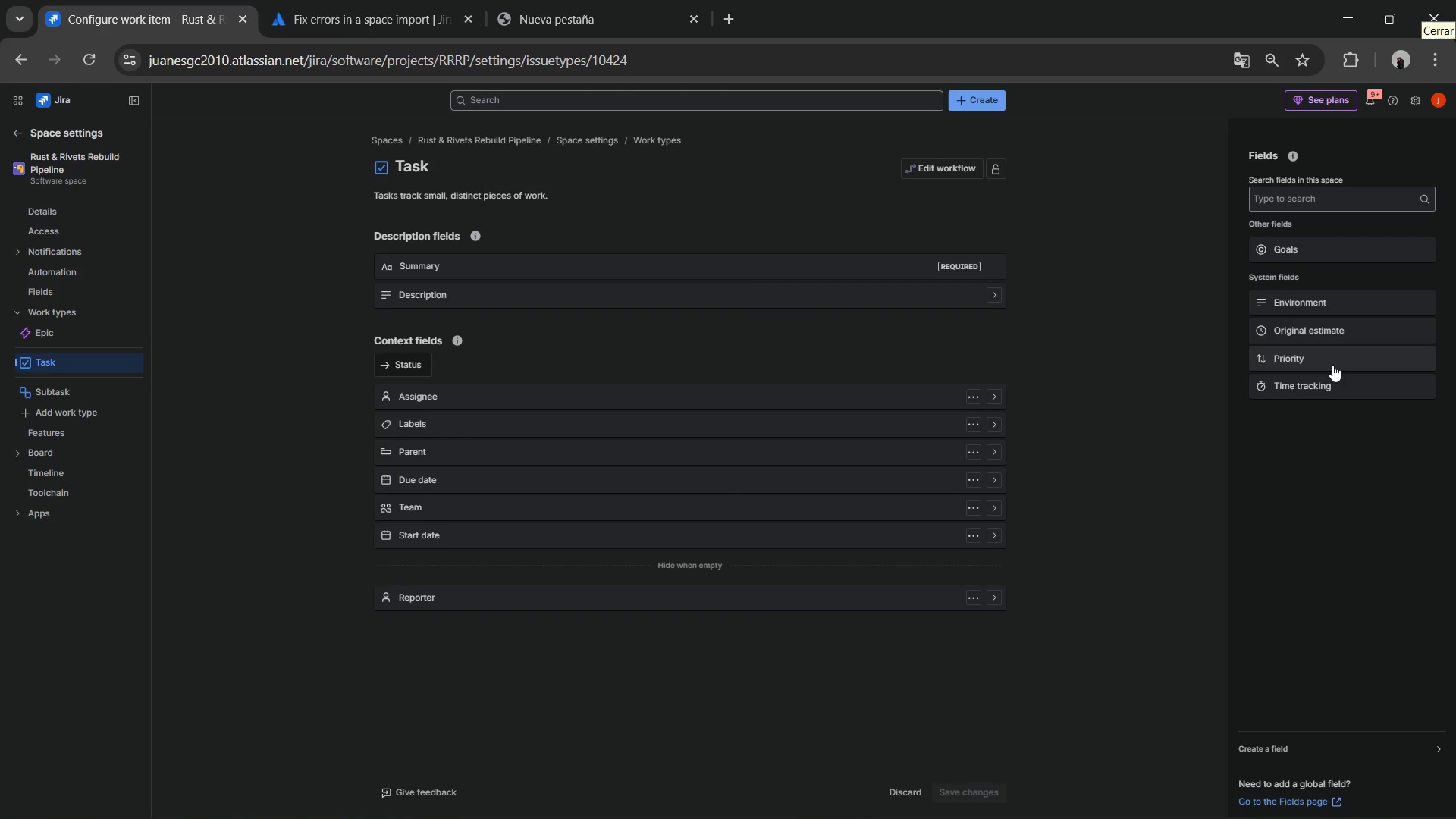 
scroll: coordinate [1097, 306], scroll_direction: down, amount: 1.0
 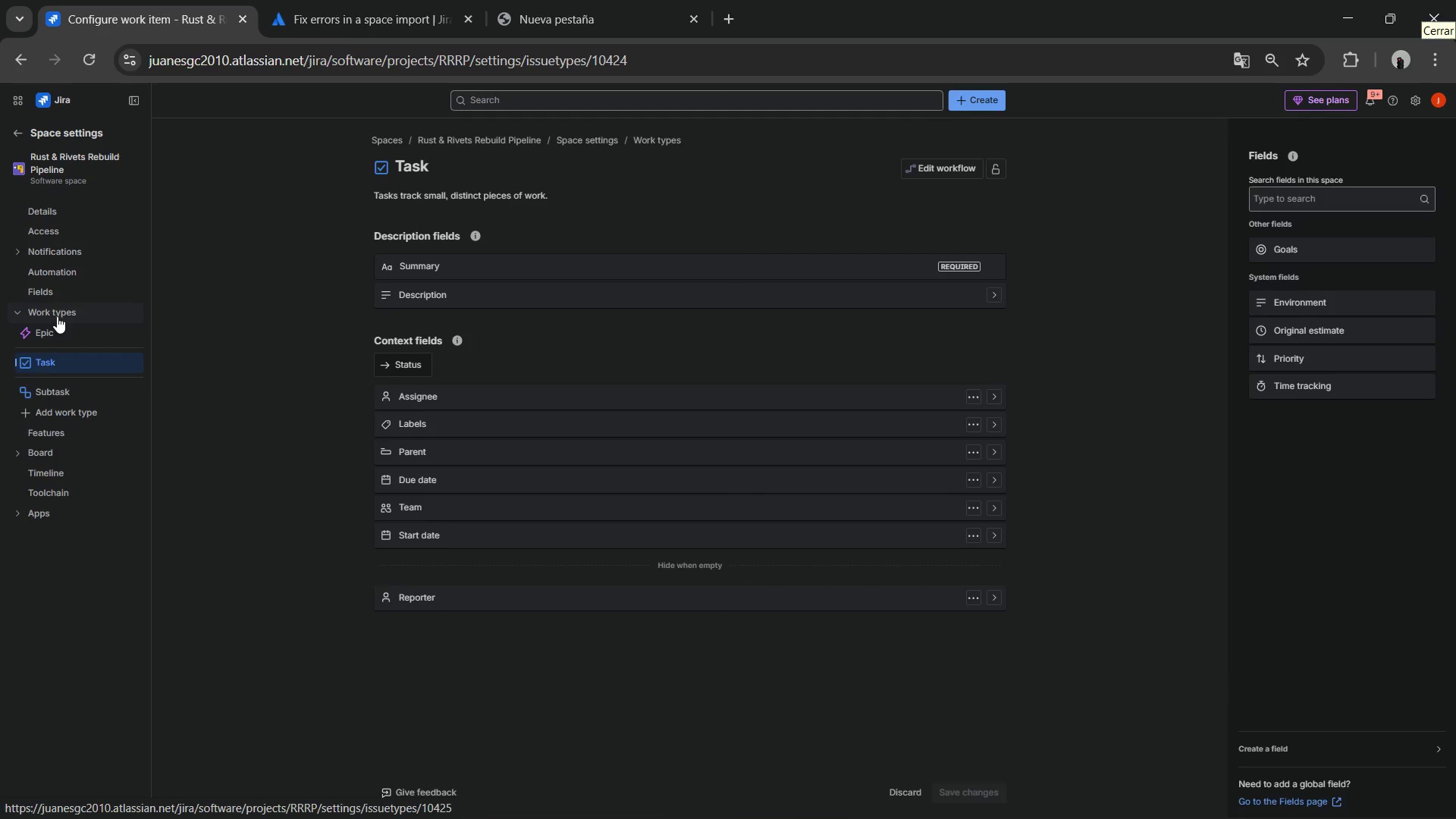 
left_click([52, 293])
 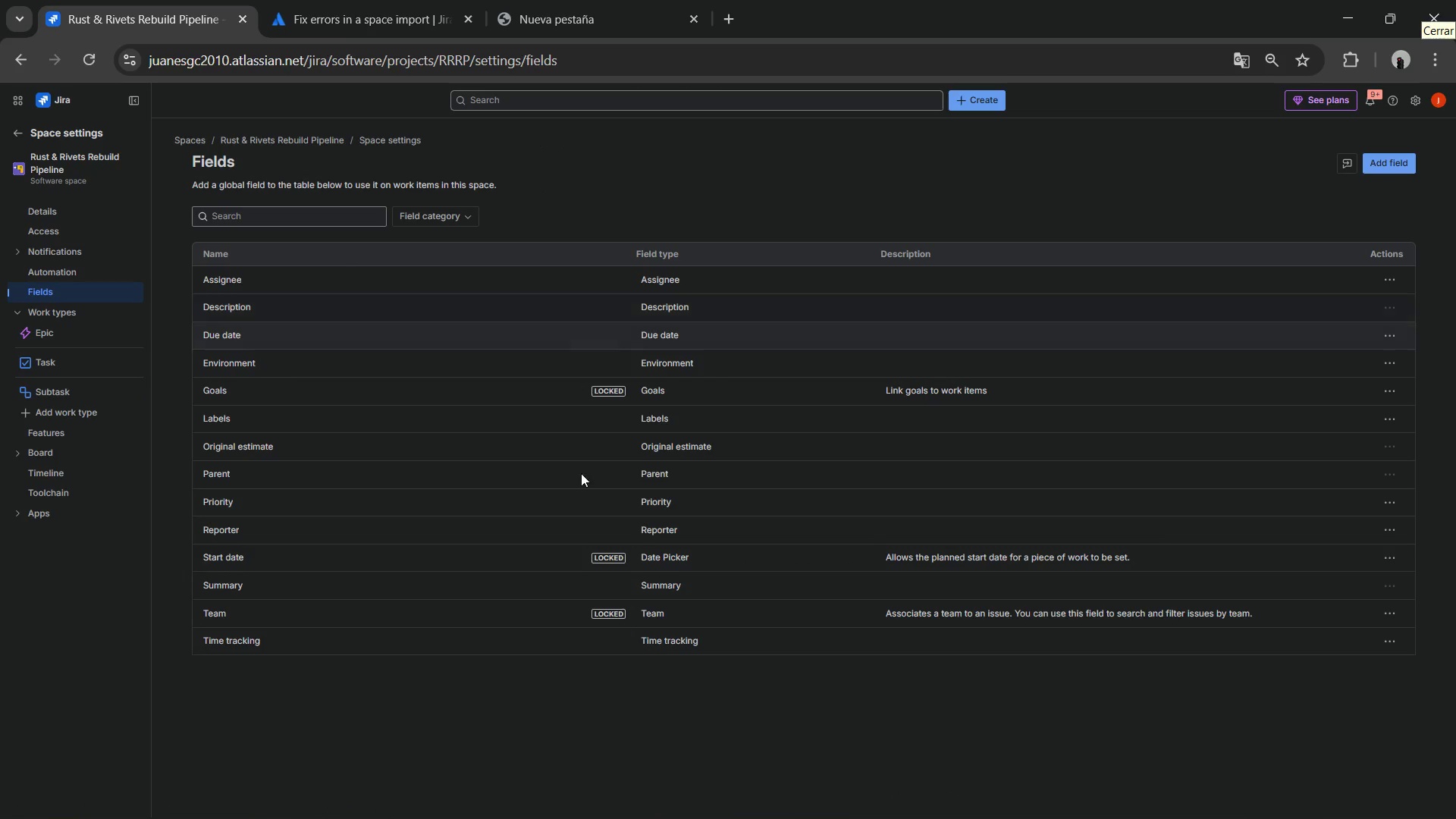 
scroll: coordinate [808, 494], scroll_direction: up, amount: 1.0
 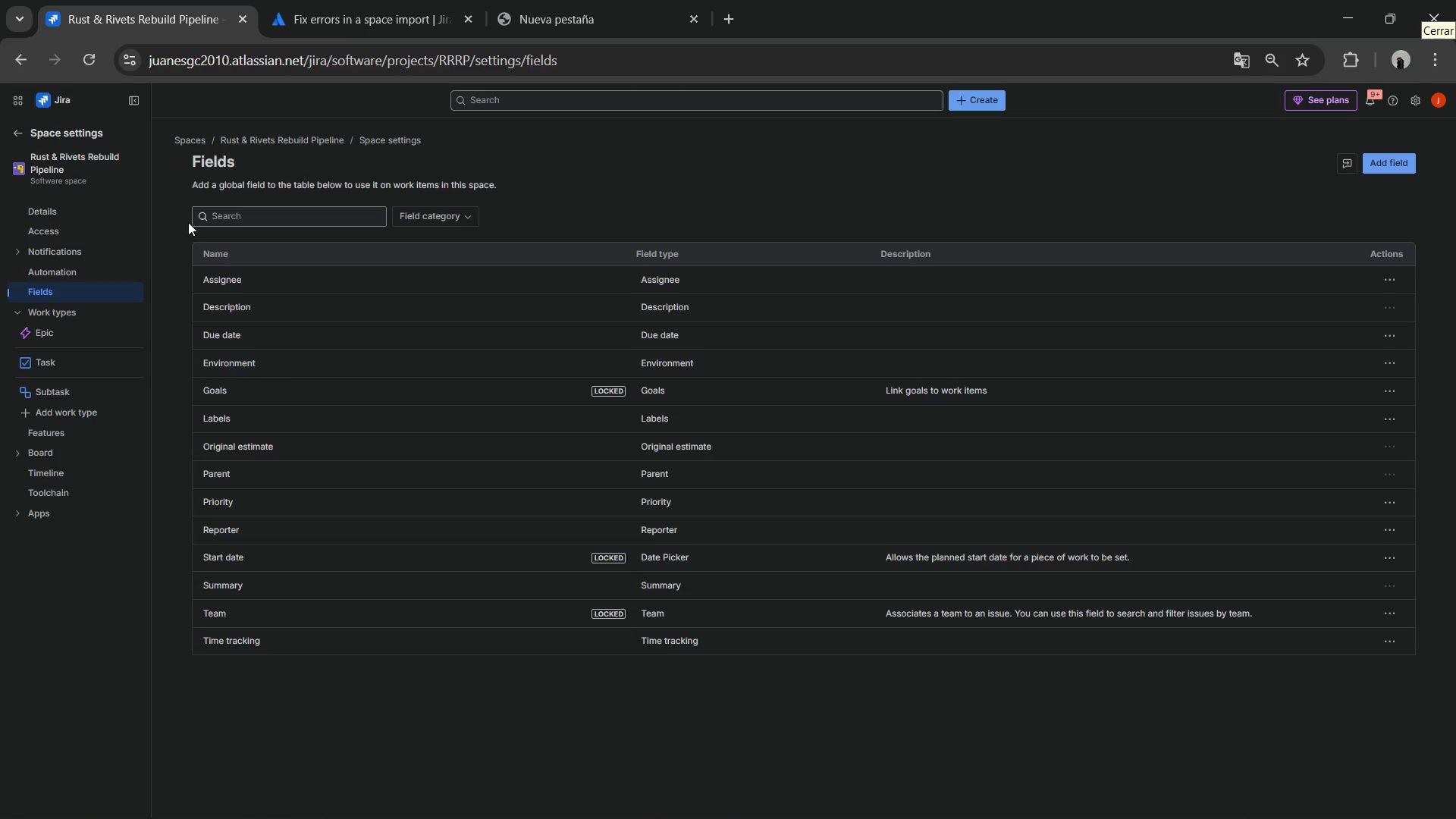 
mouse_move([436, 232])
 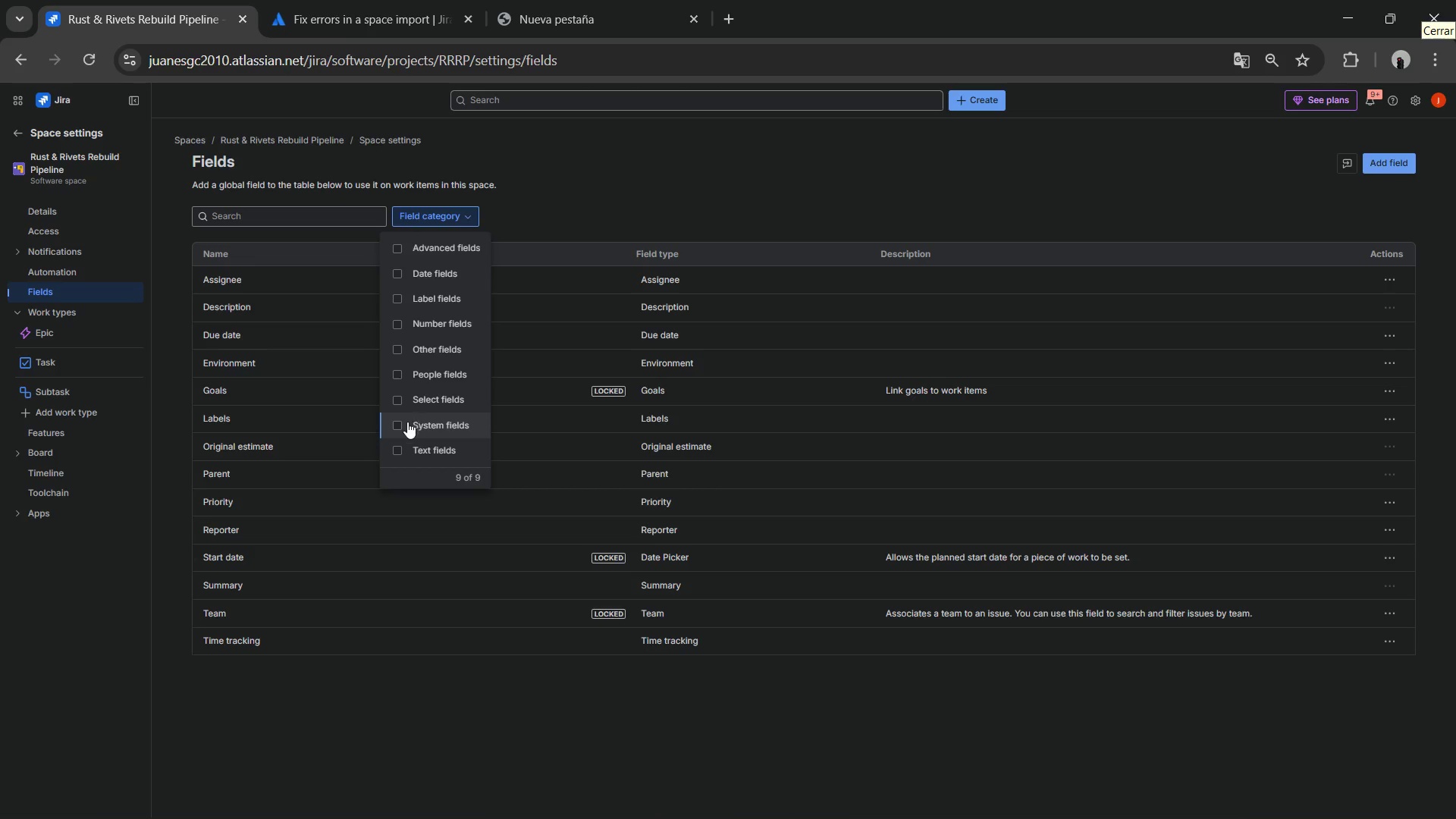 
left_click([400, 426])
 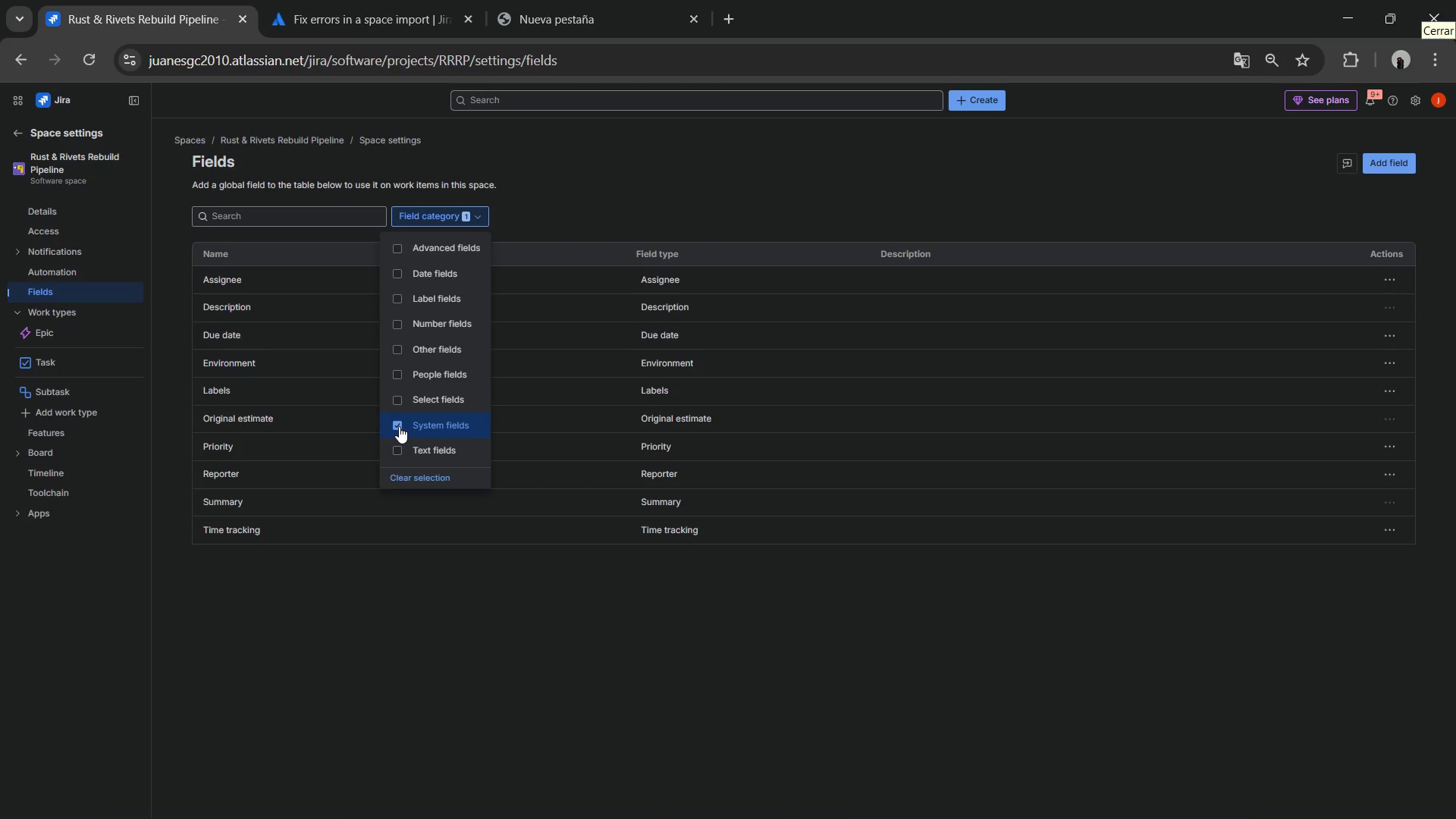 
left_click([399, 426])
 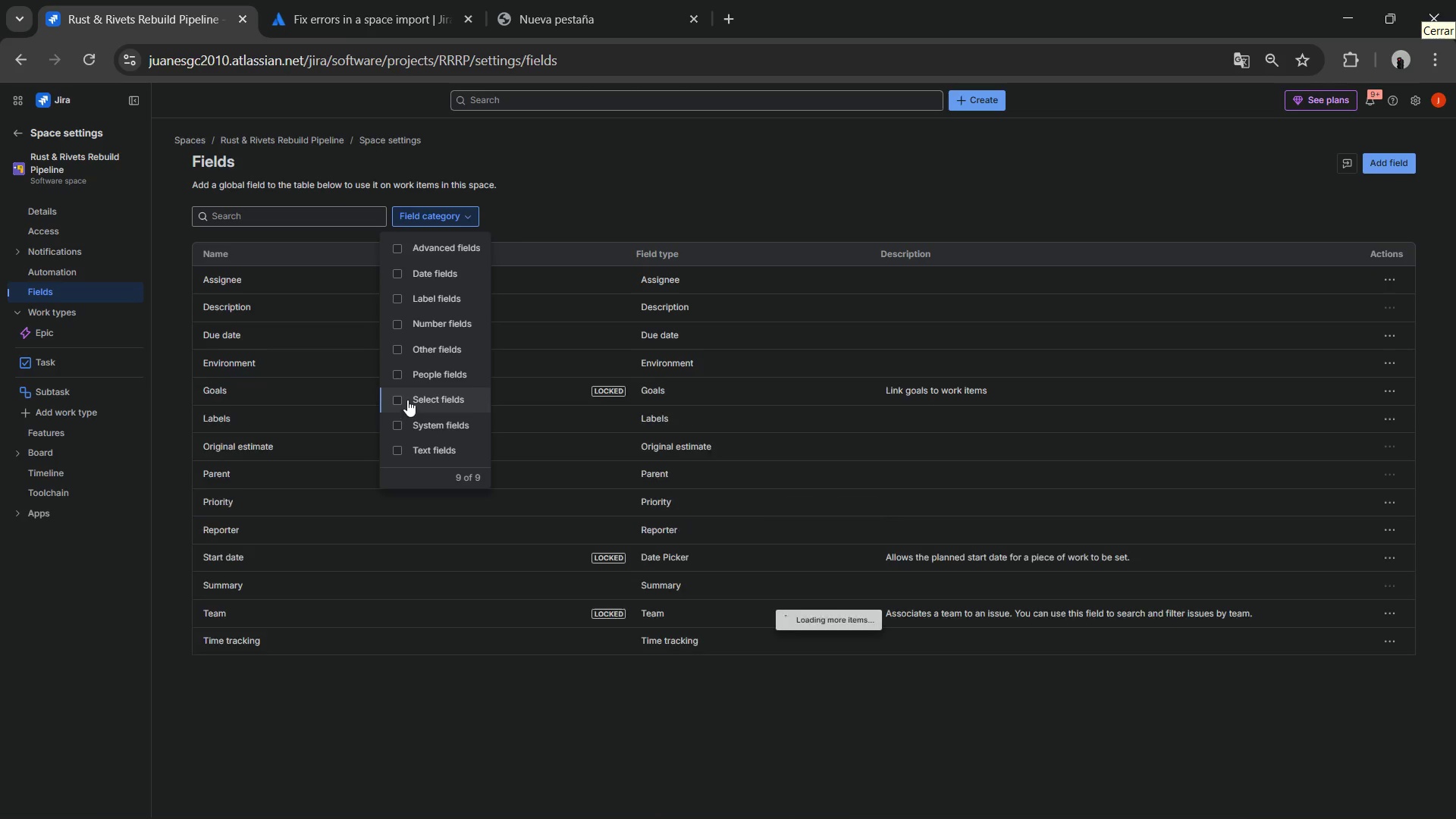 
left_click([406, 400])
 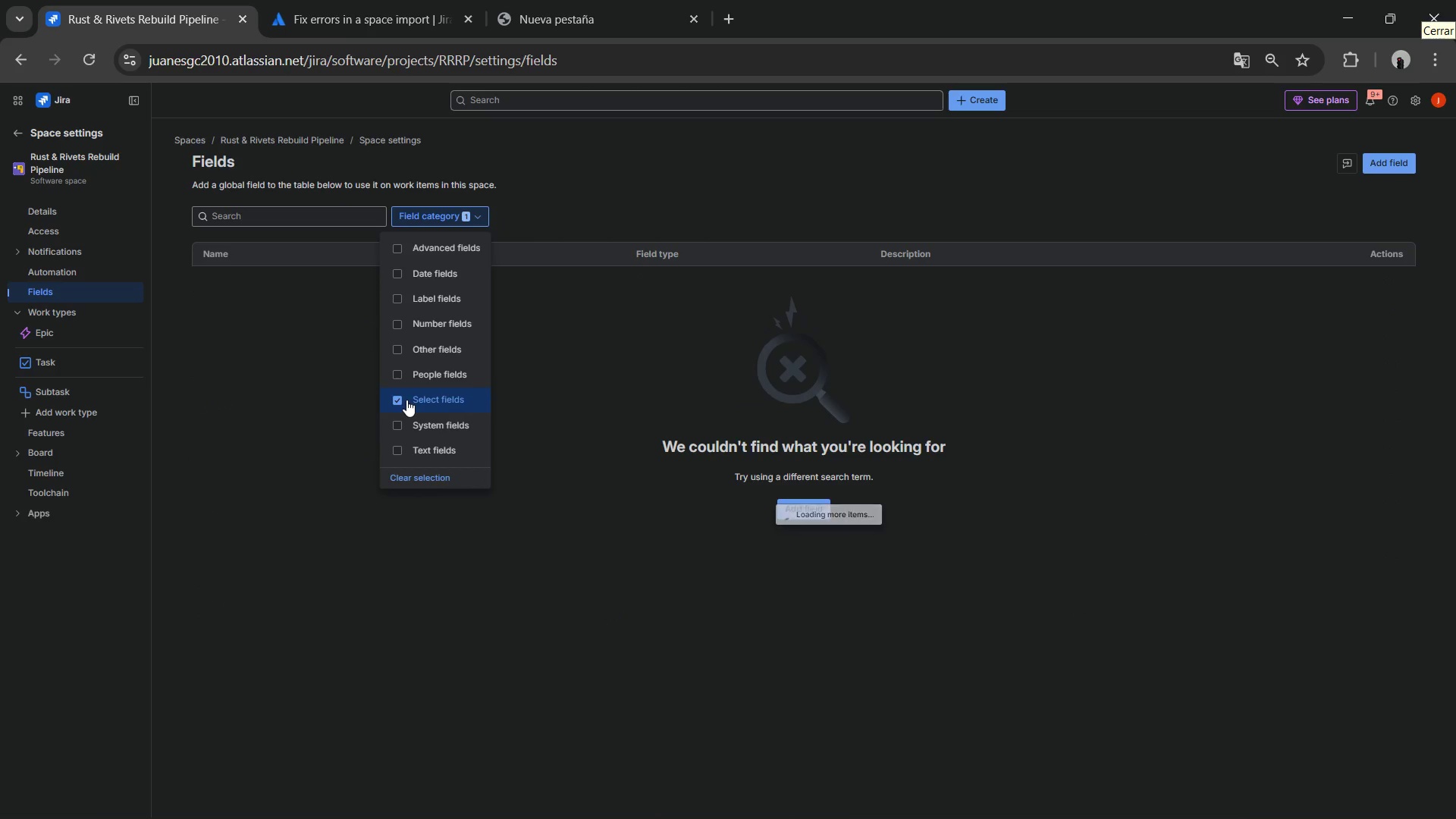 
left_click([406, 400])
 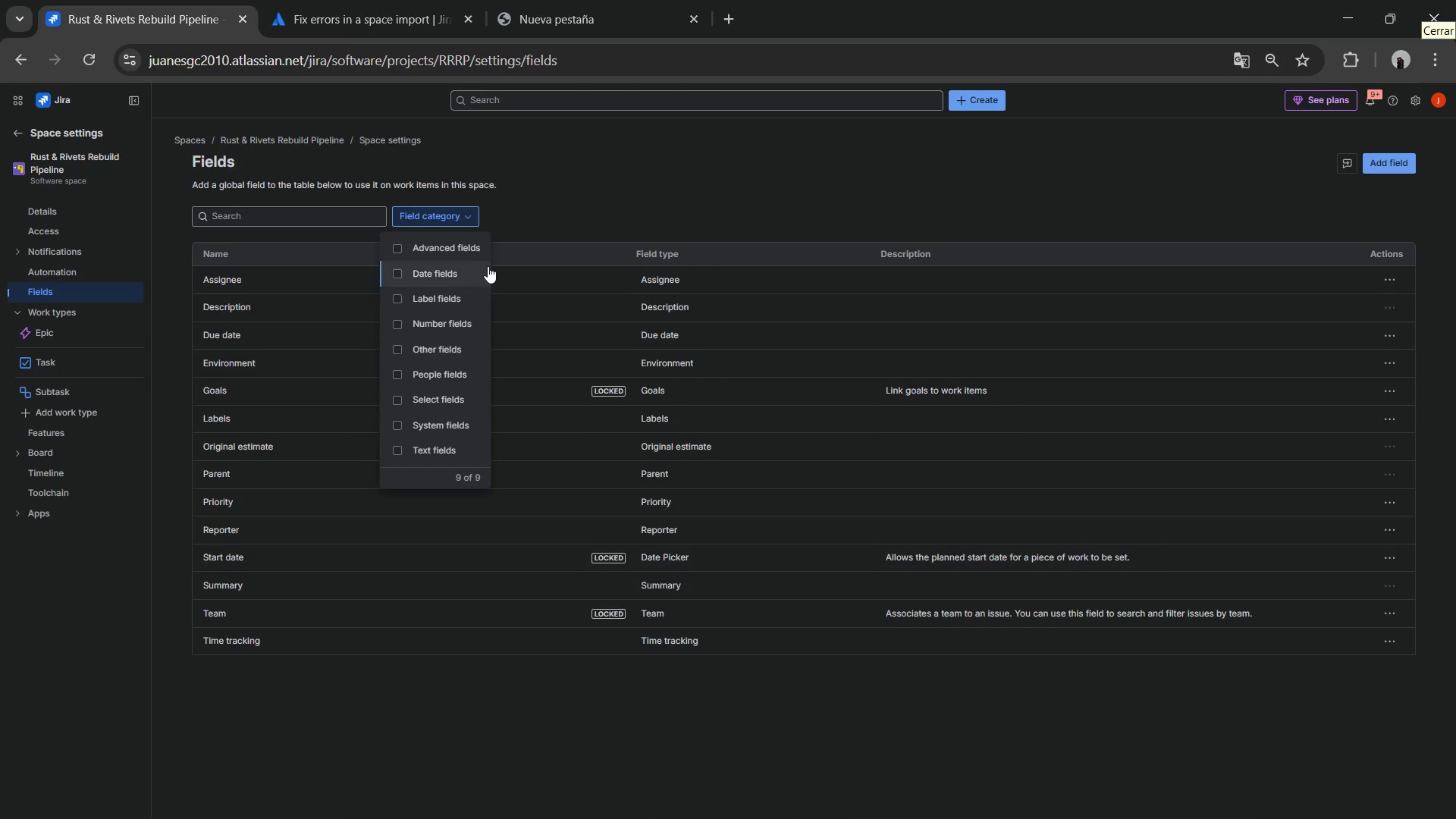 
left_click([598, 196])
 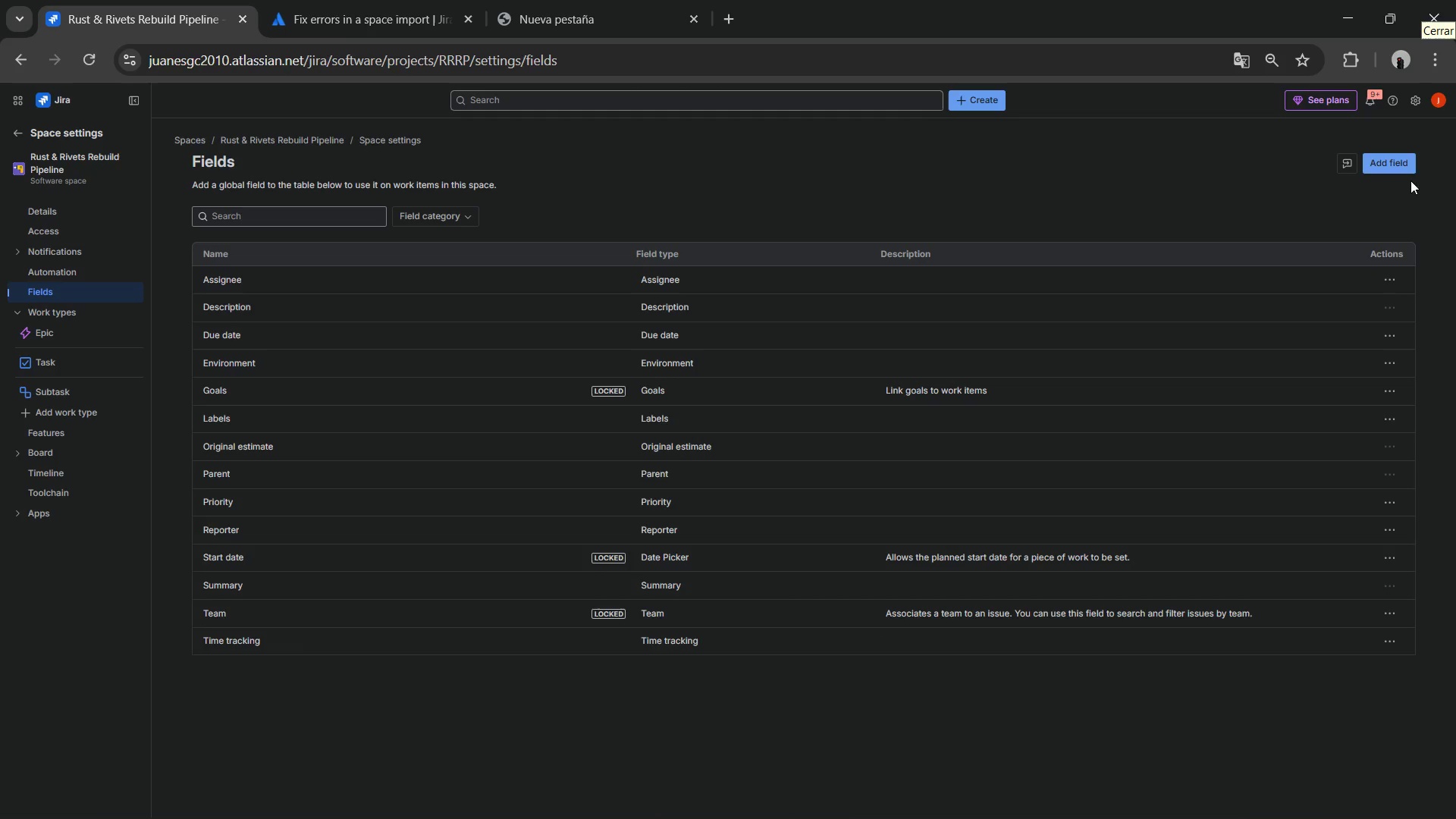 
left_click([1412, 171])
 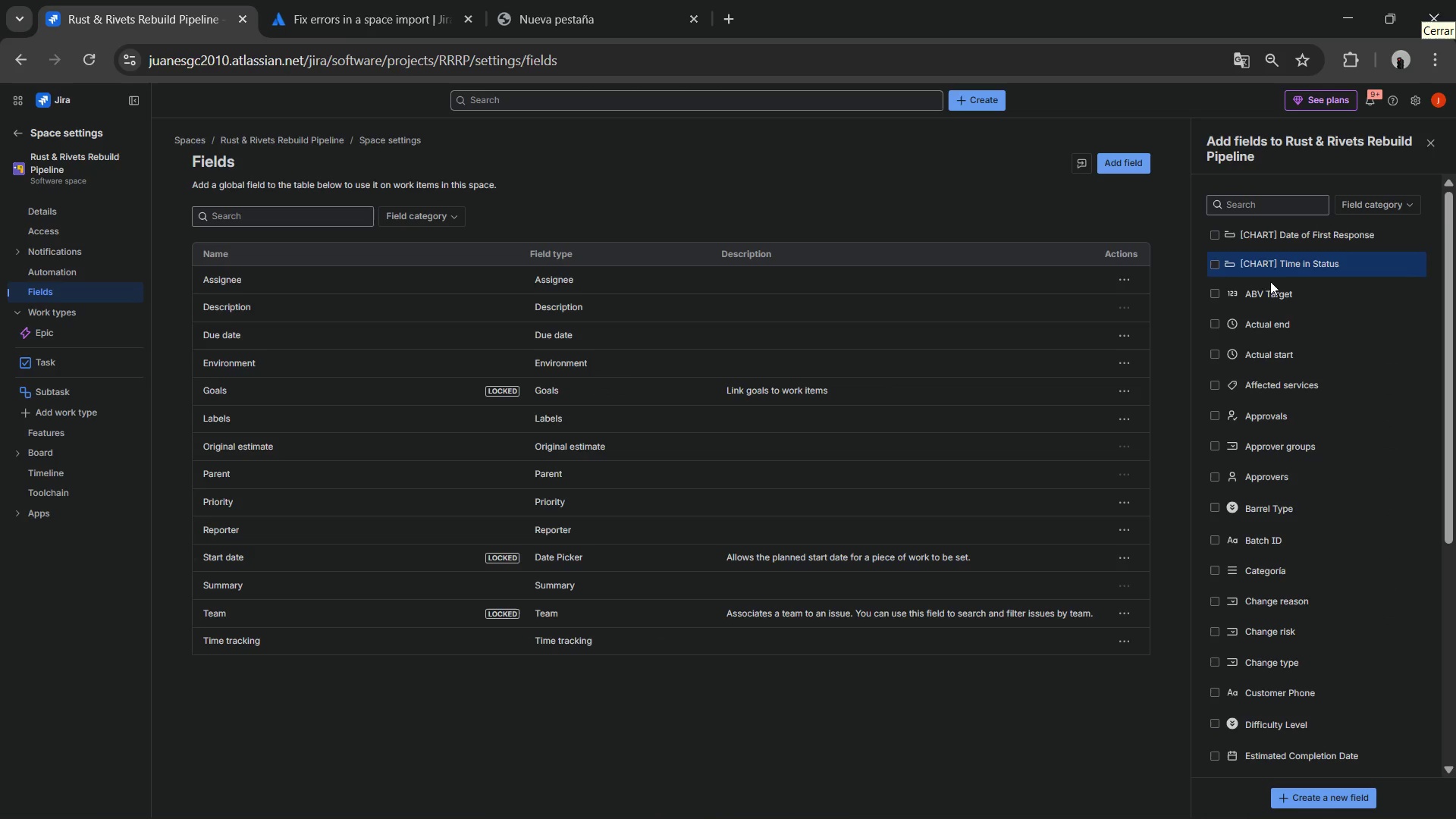 
mouse_move([1286, 347])
 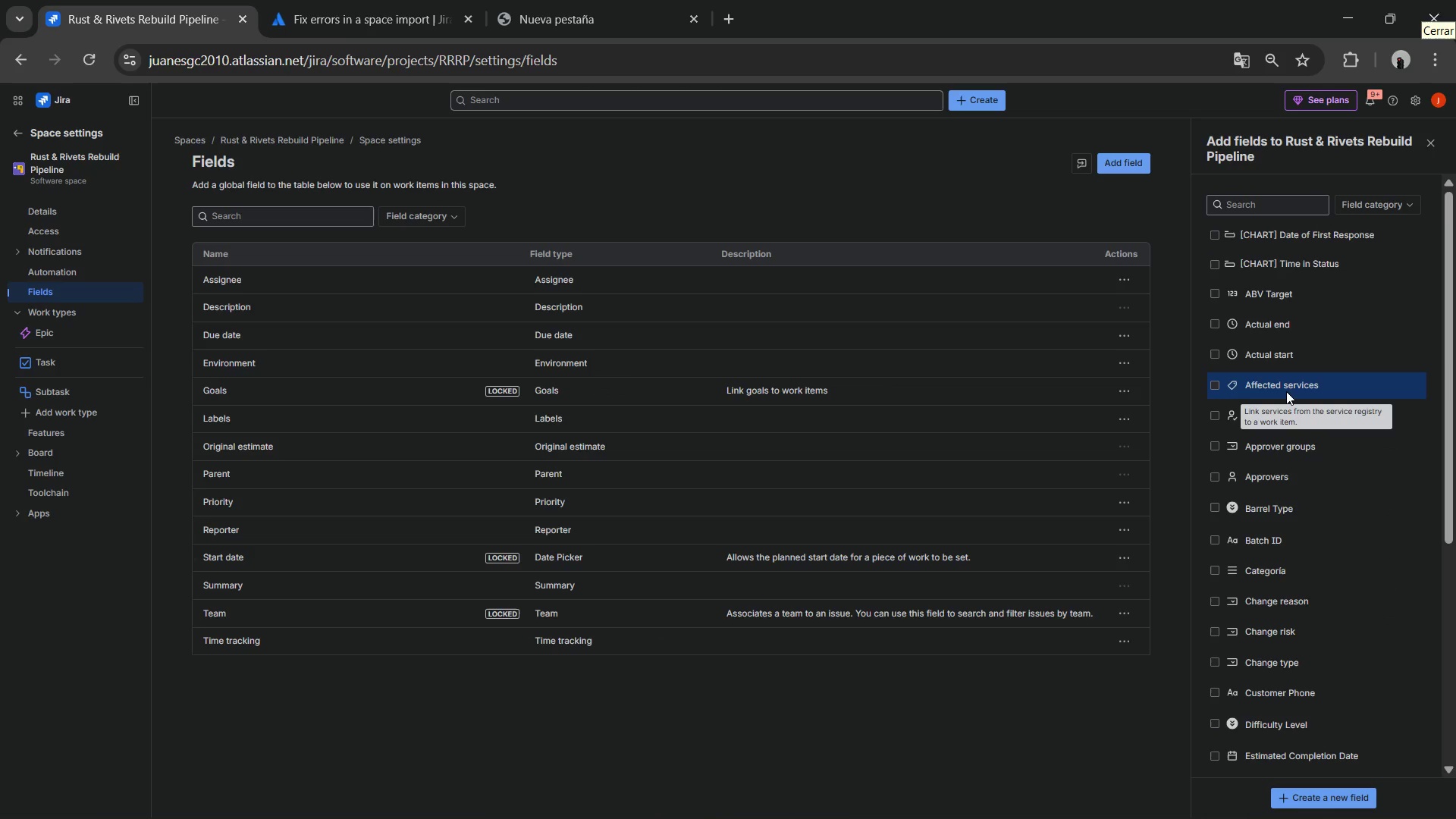 
scroll: coordinate [1285, 554], scroll_direction: down, amount: 3.0
 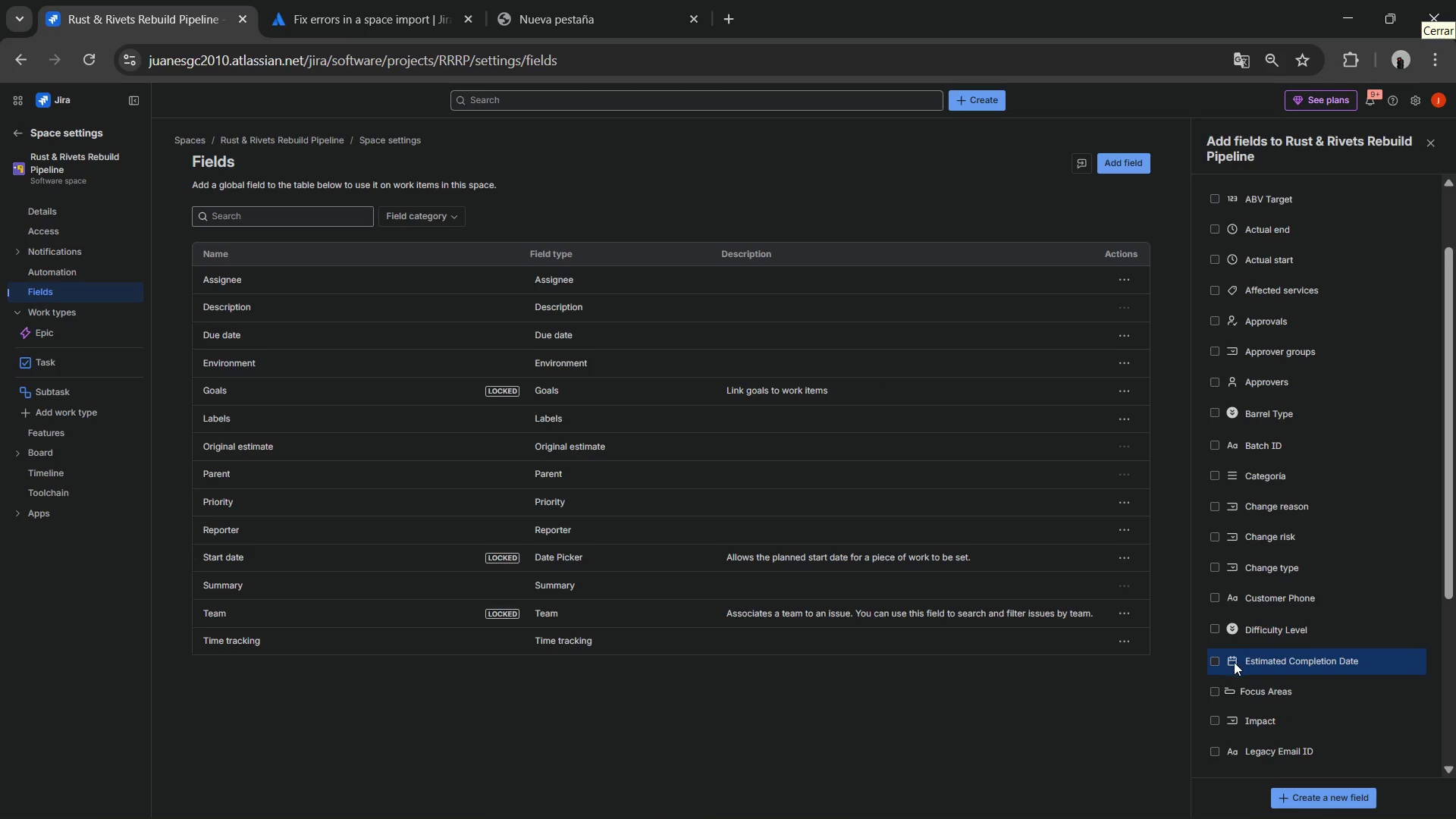 
left_click([1222, 661])
 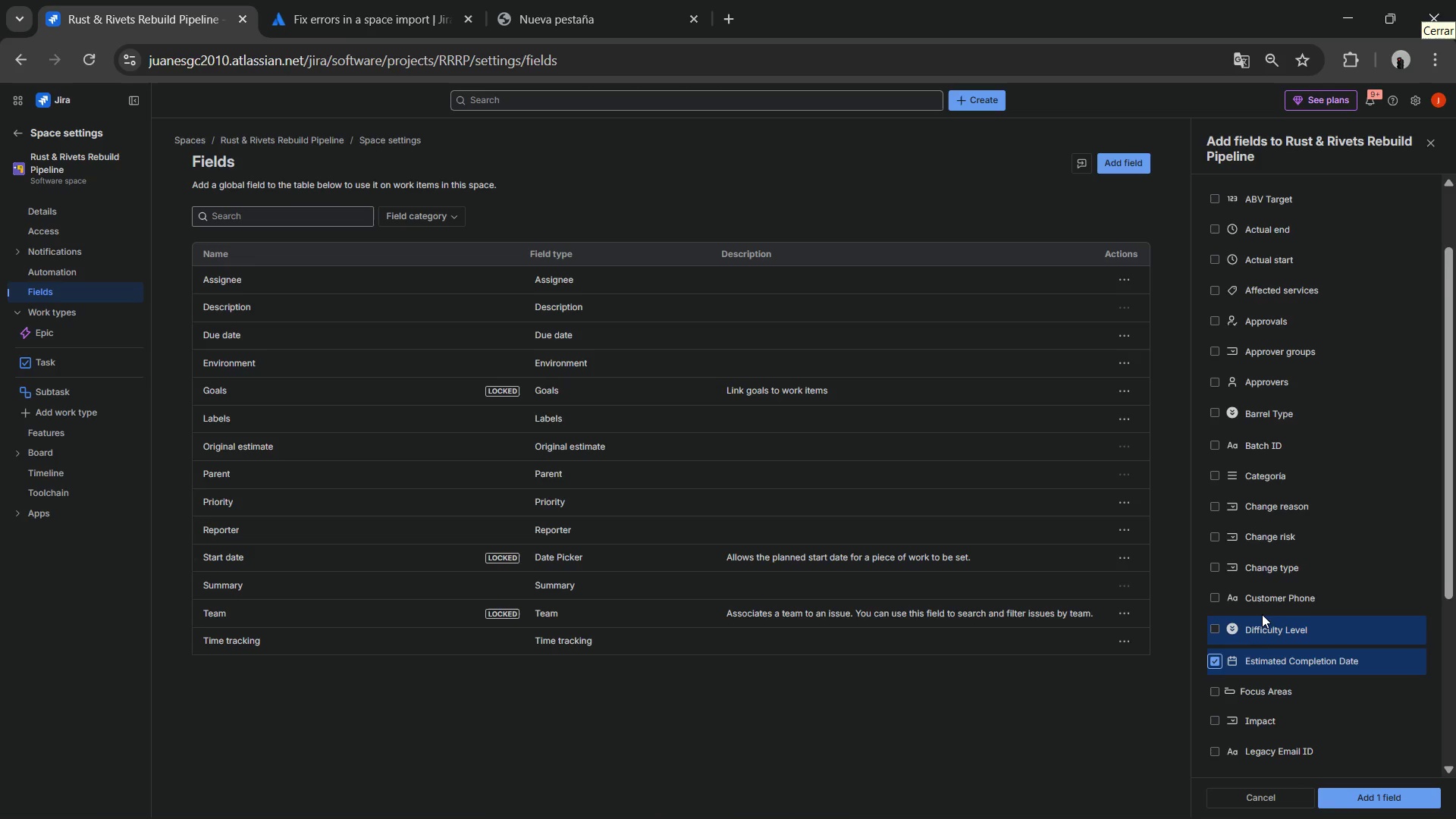 
scroll: coordinate [1276, 616], scroll_direction: down, amount: 10.0
 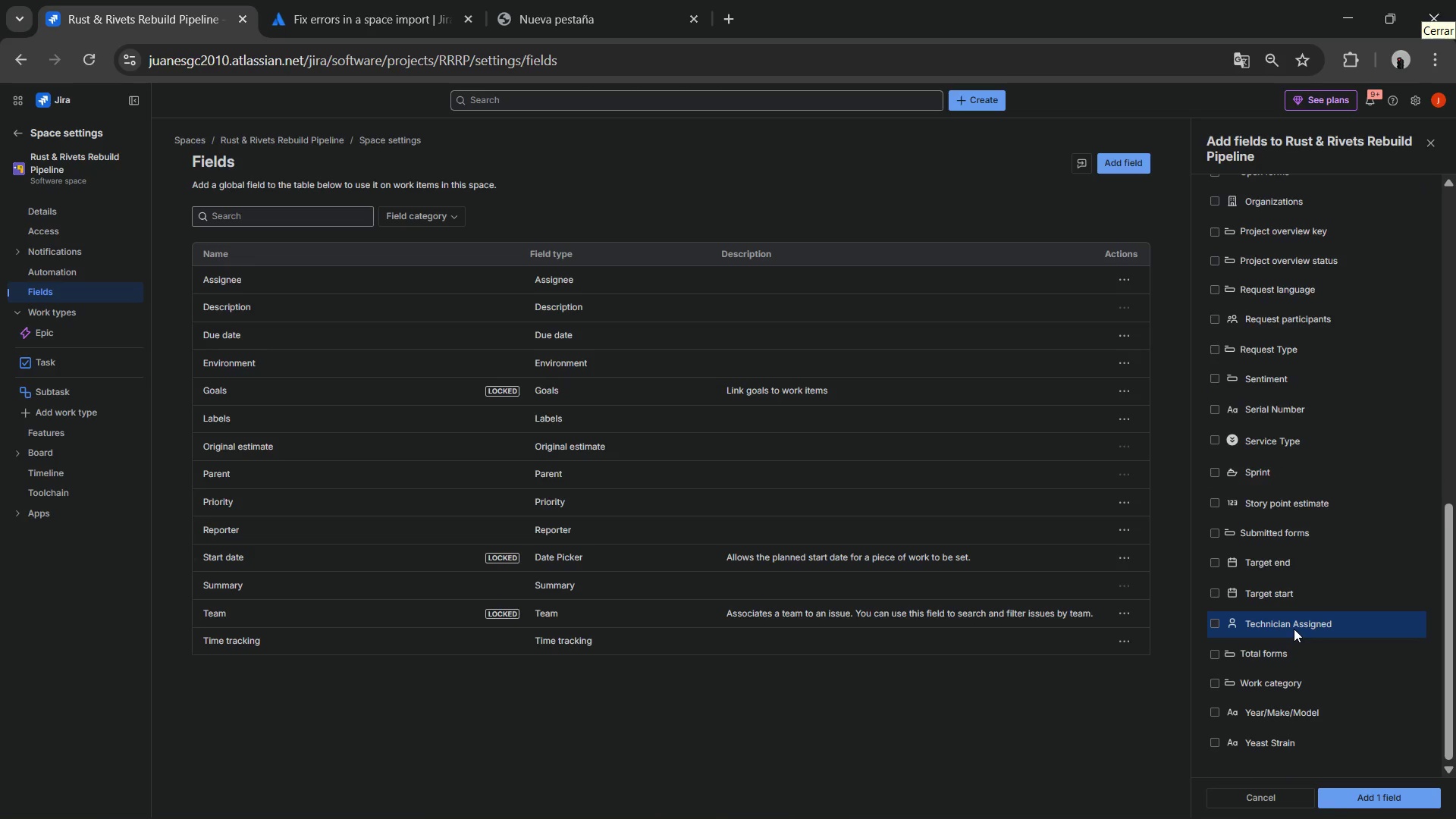 
wait(8.83)
 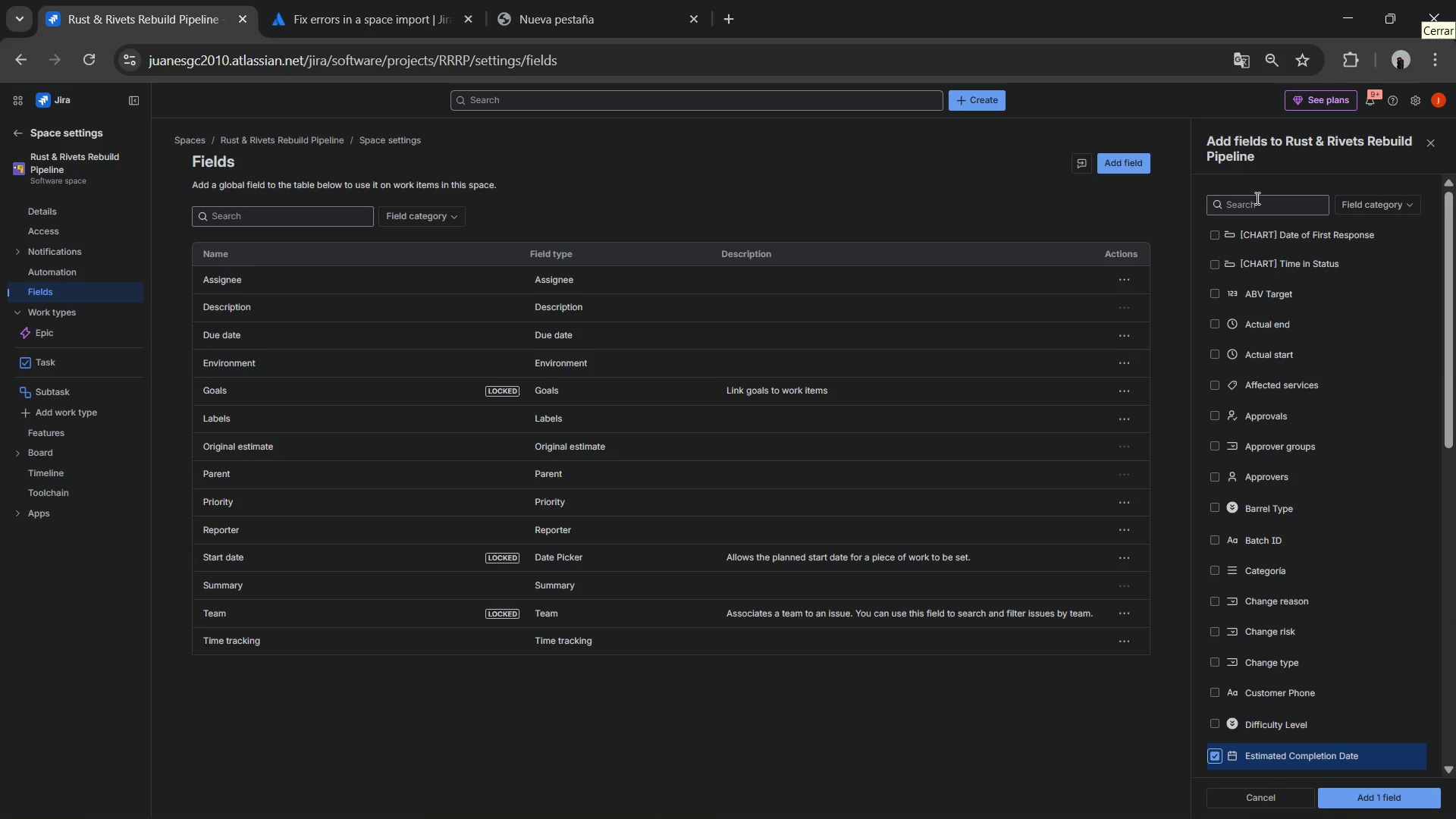 
left_click([1256, 197])
 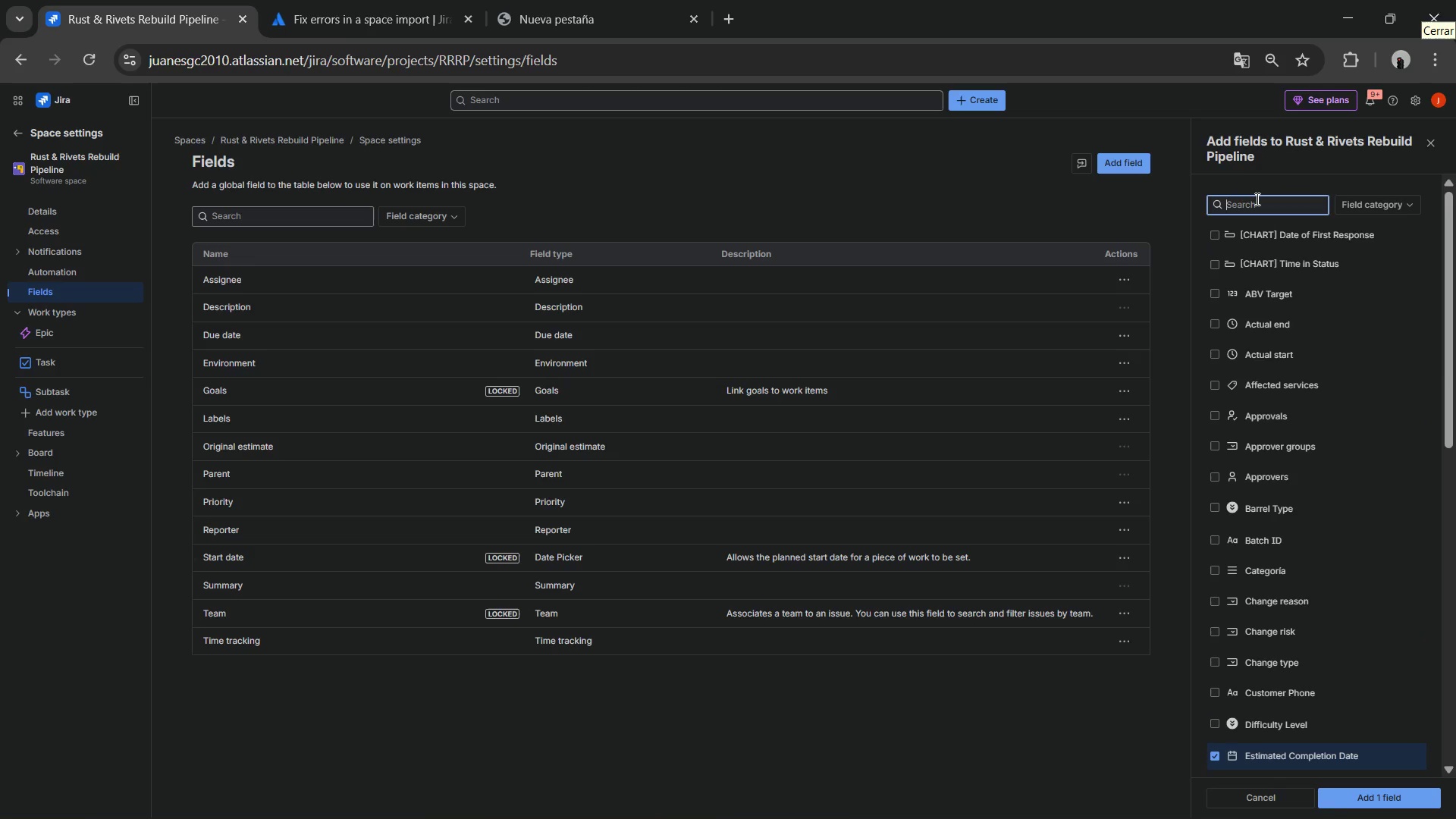 
scroll: coordinate [1289, 262], scroll_direction: up, amount: 16.0
 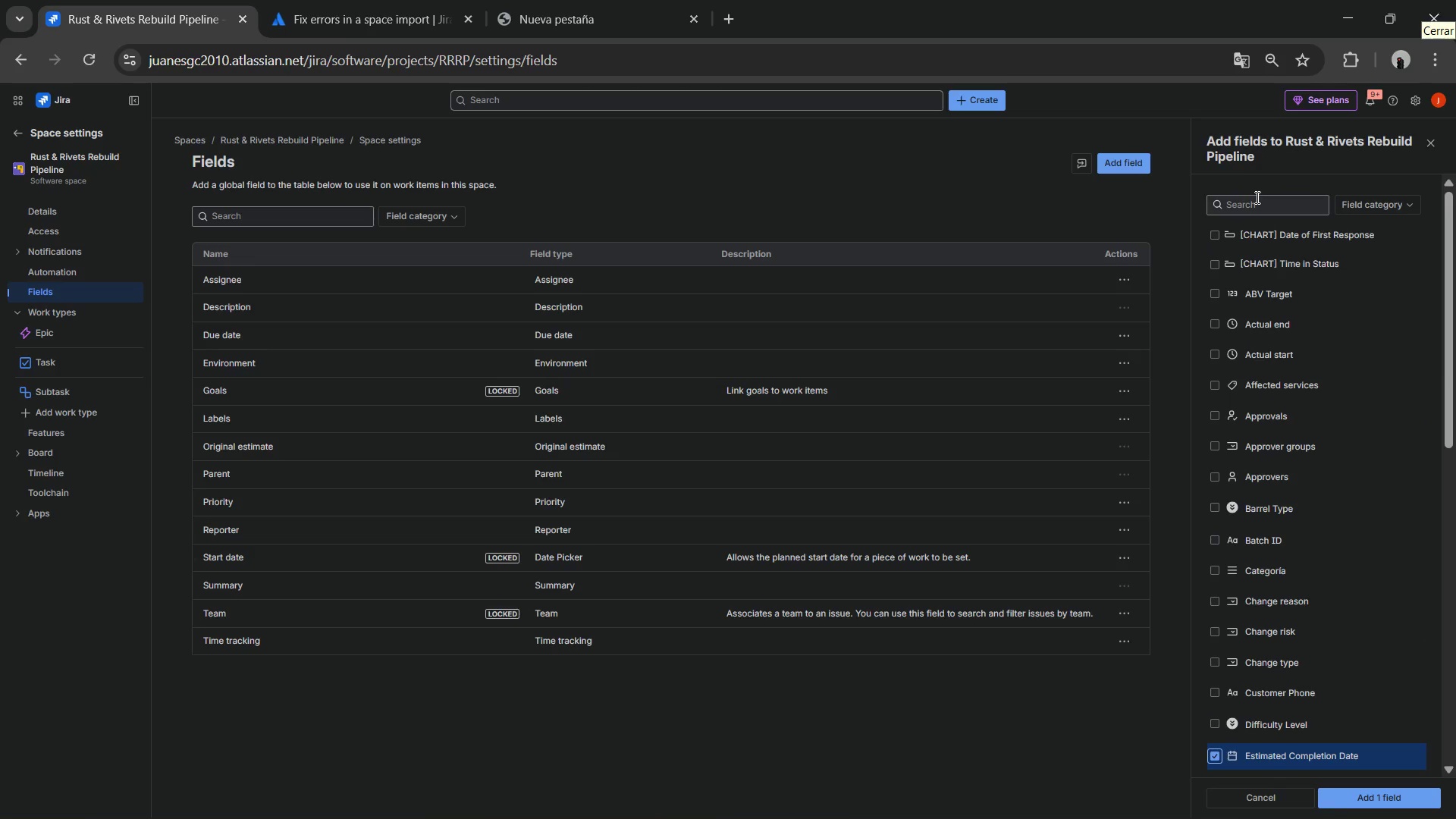 
type(dif)
 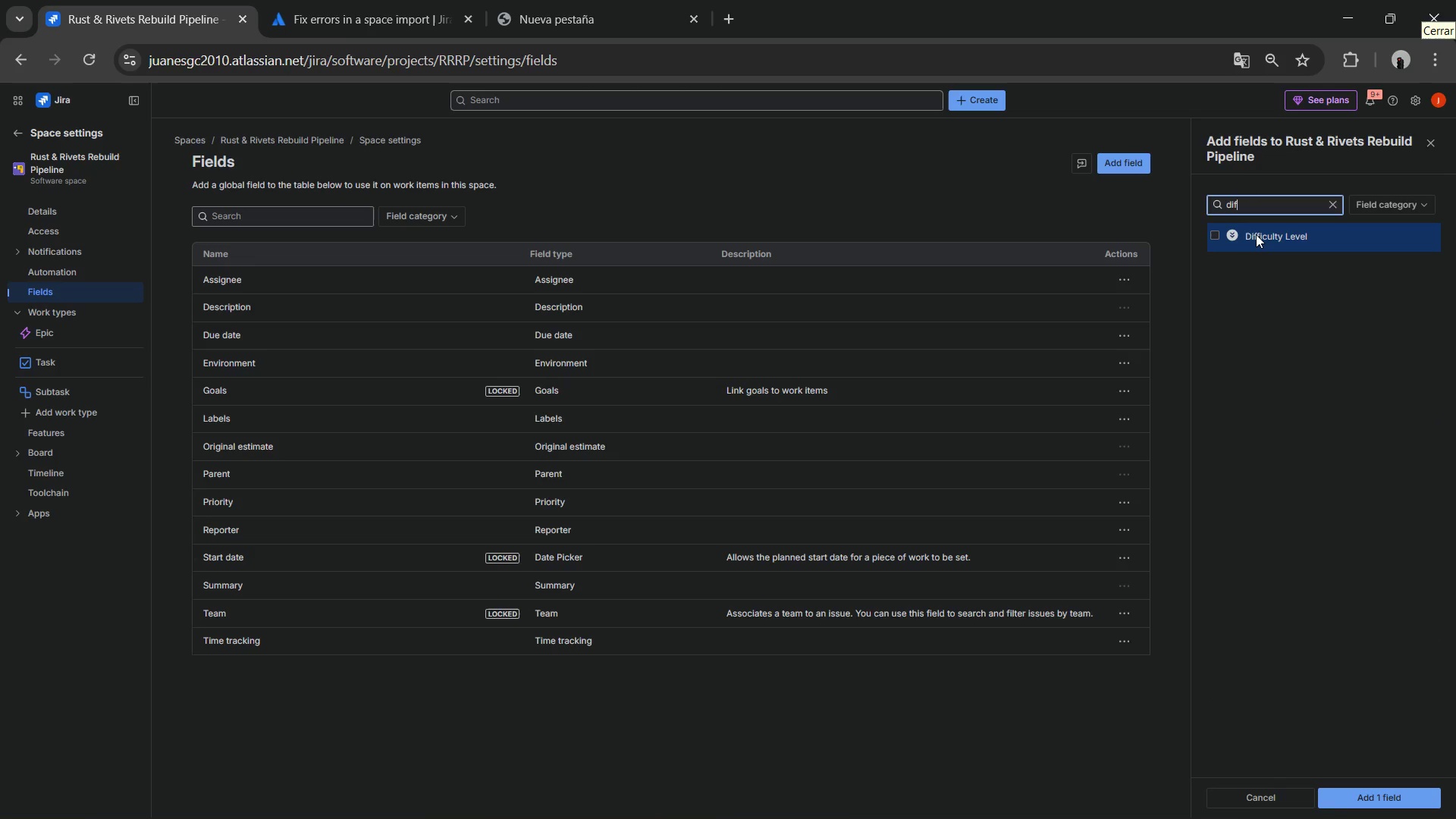 
left_click([1256, 234])
 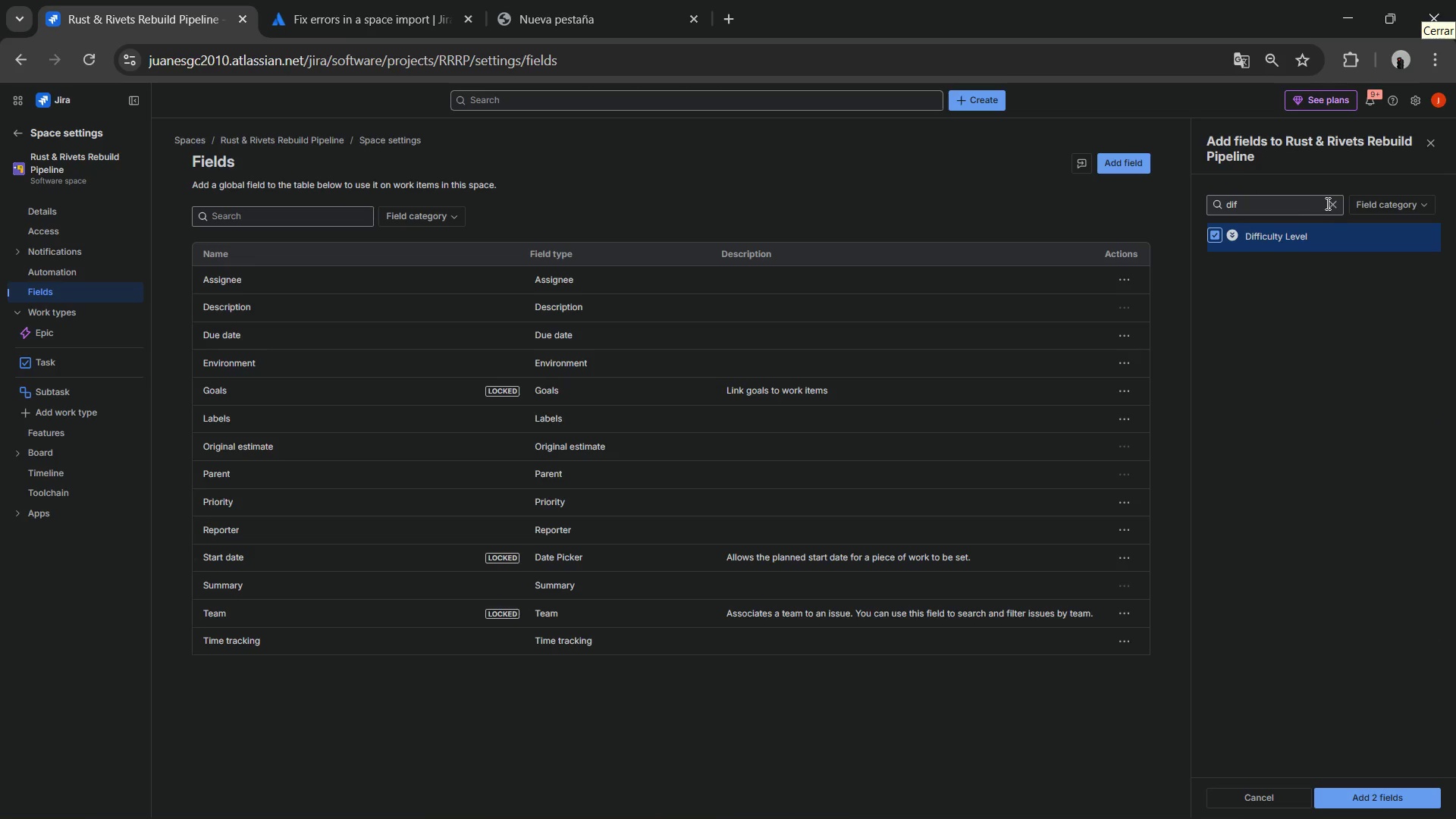 
left_click([1332, 202])
 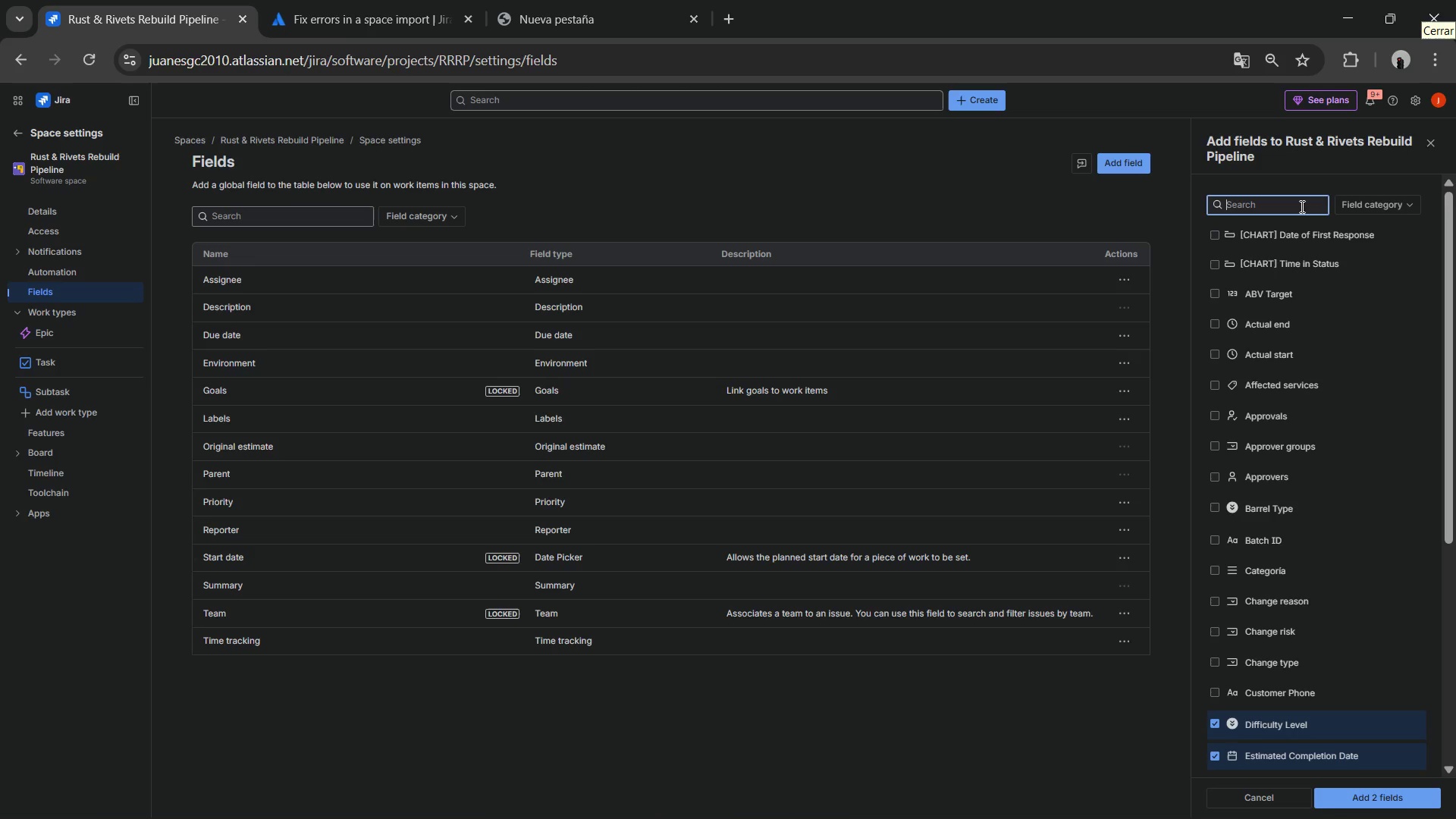 
left_click([1301, 208])
 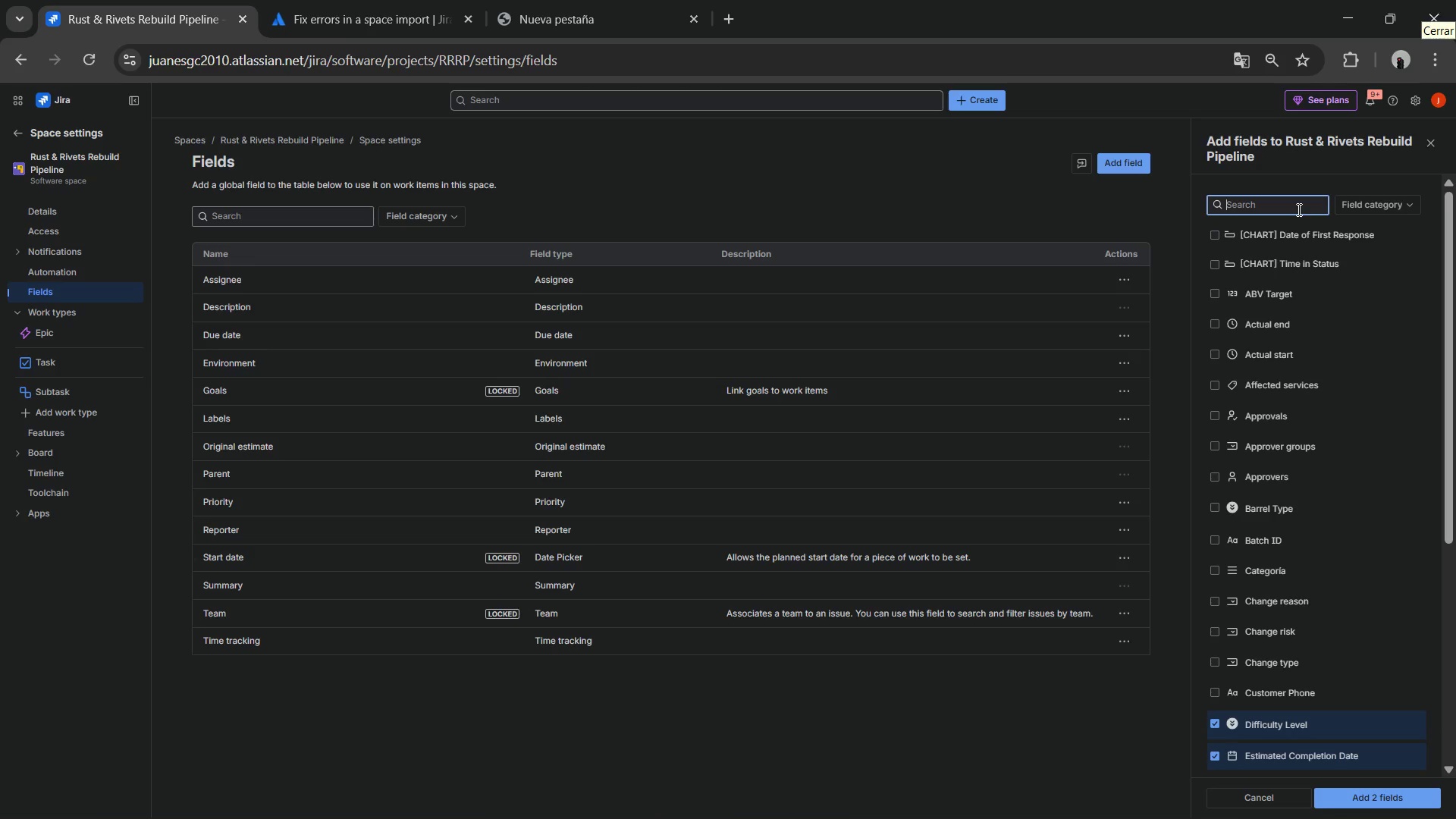 
type(com)
key(Backspace)
key(Backspace)
key(Backspace)
type(se)
 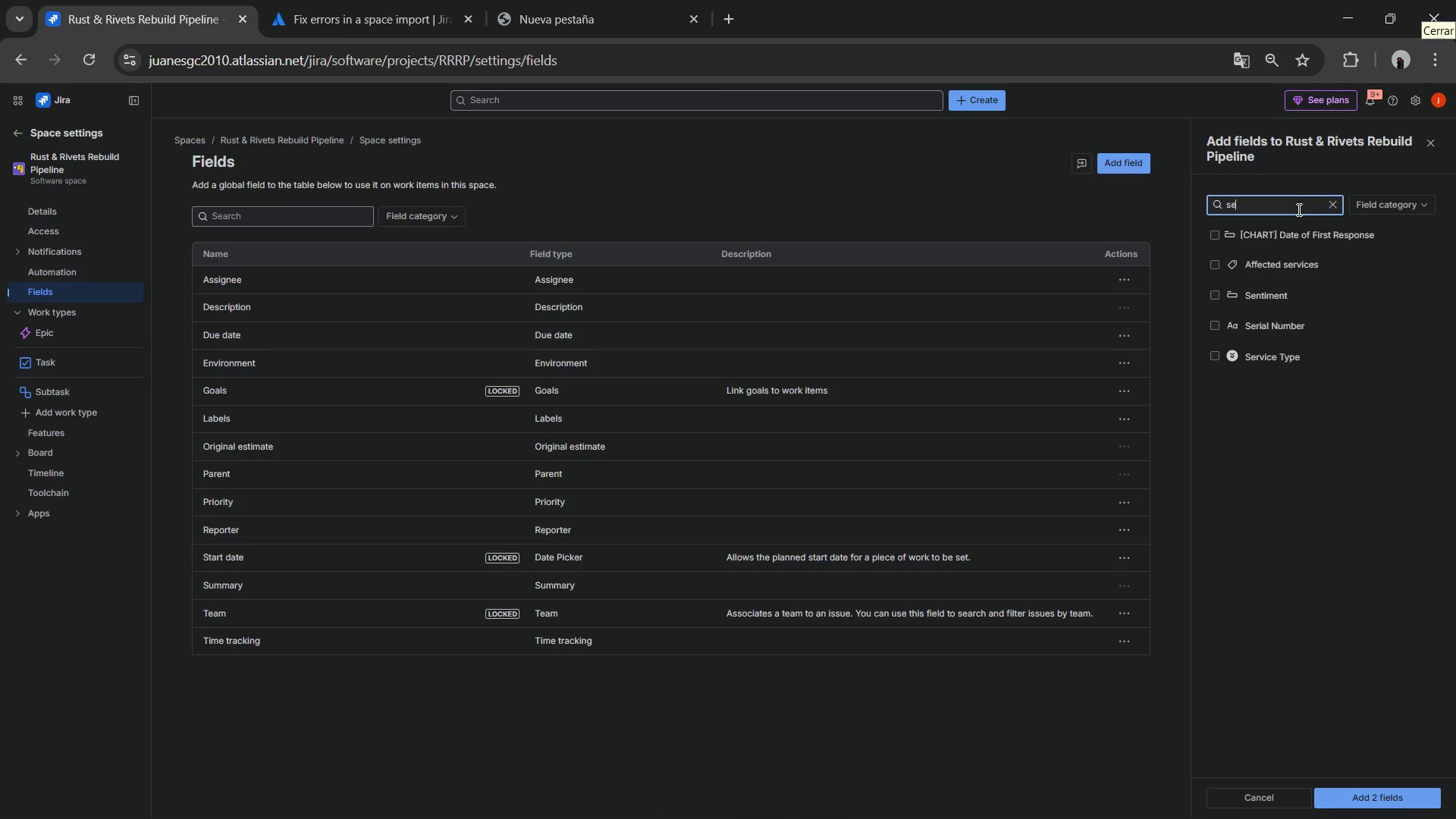 
left_click([1297, 325])
 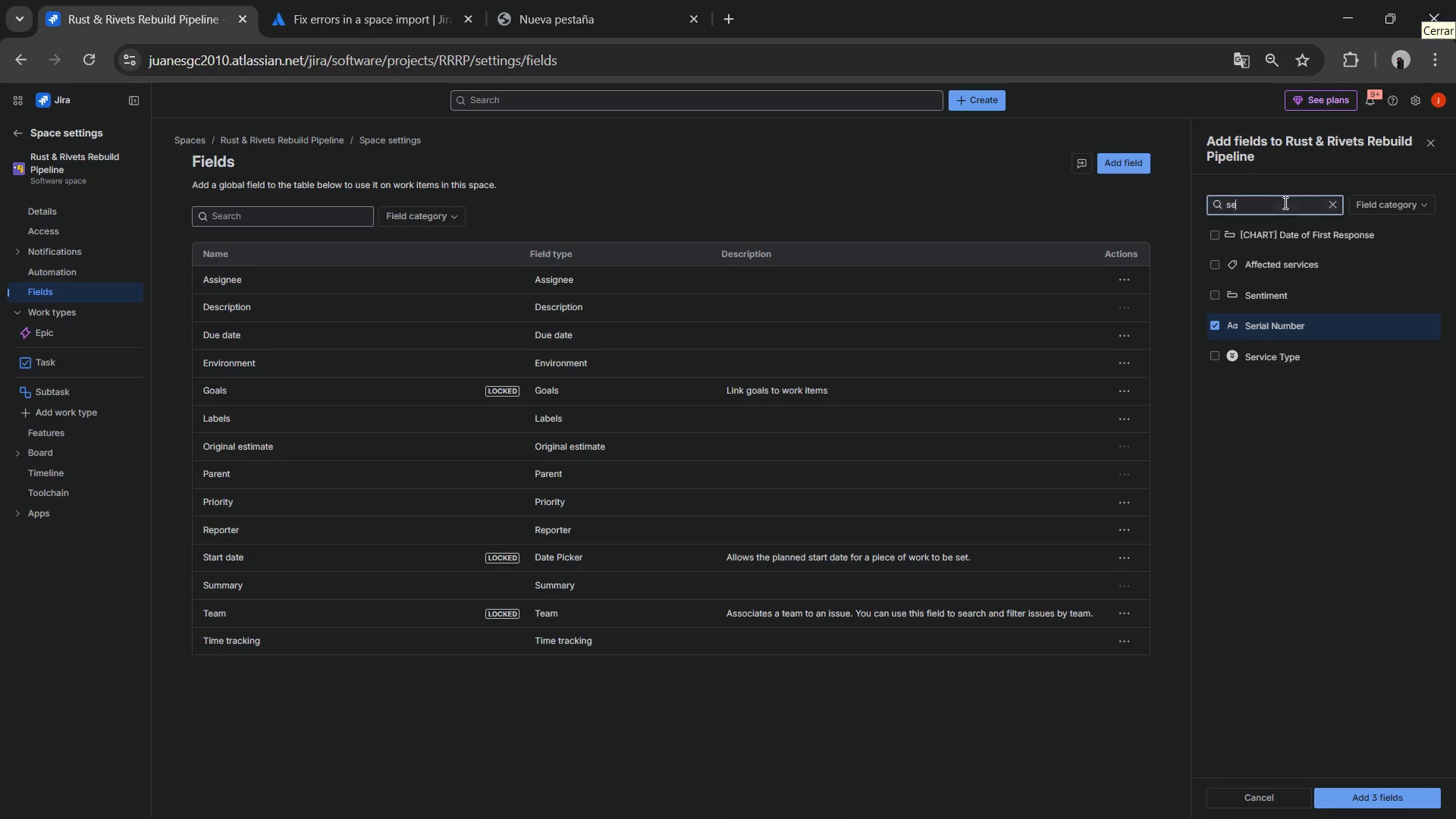 
left_click([1330, 199])
 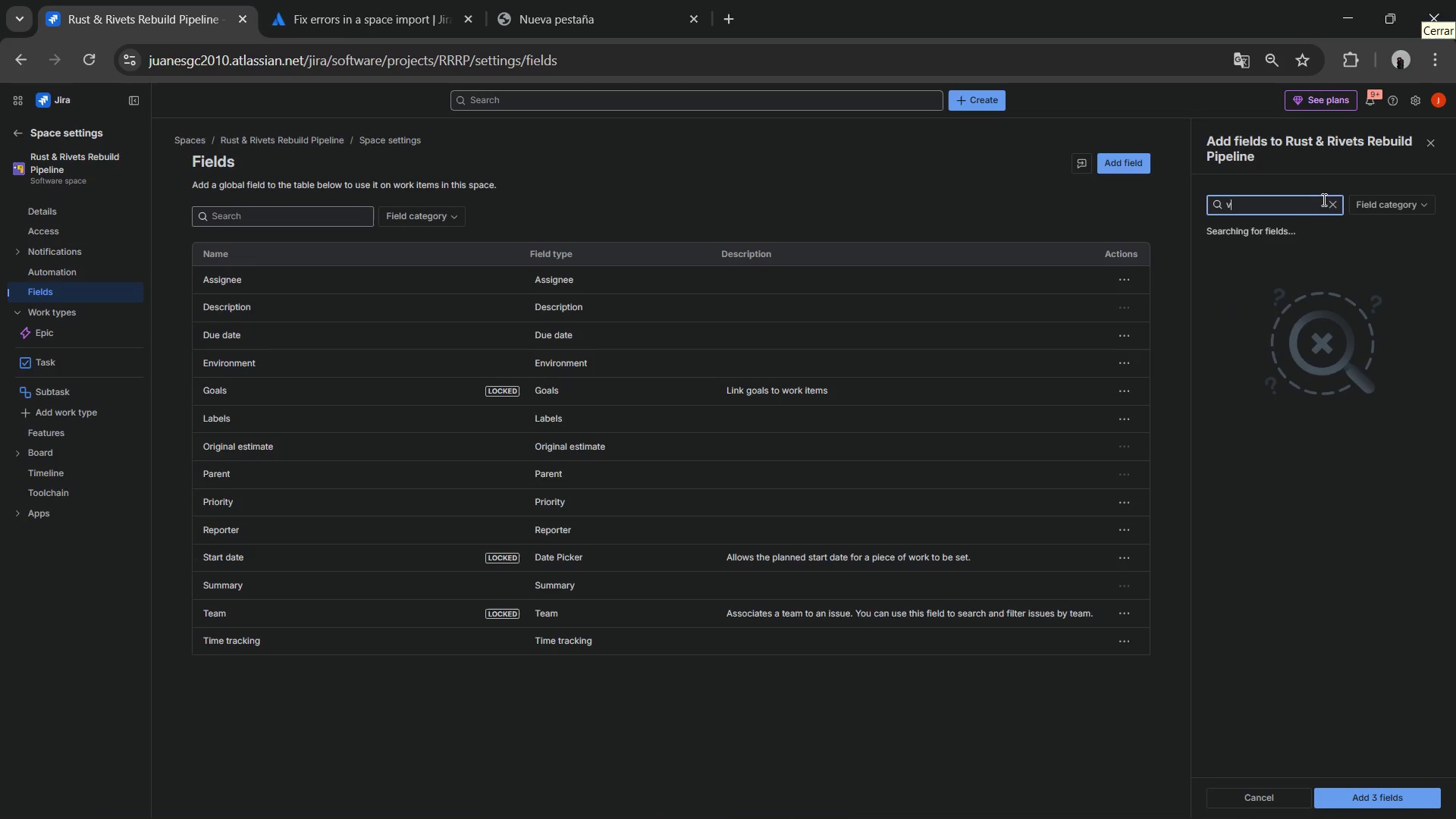 
type(vec=h)
key(Backspace)
key(Backspace)
key(Backspace)
type(h)
 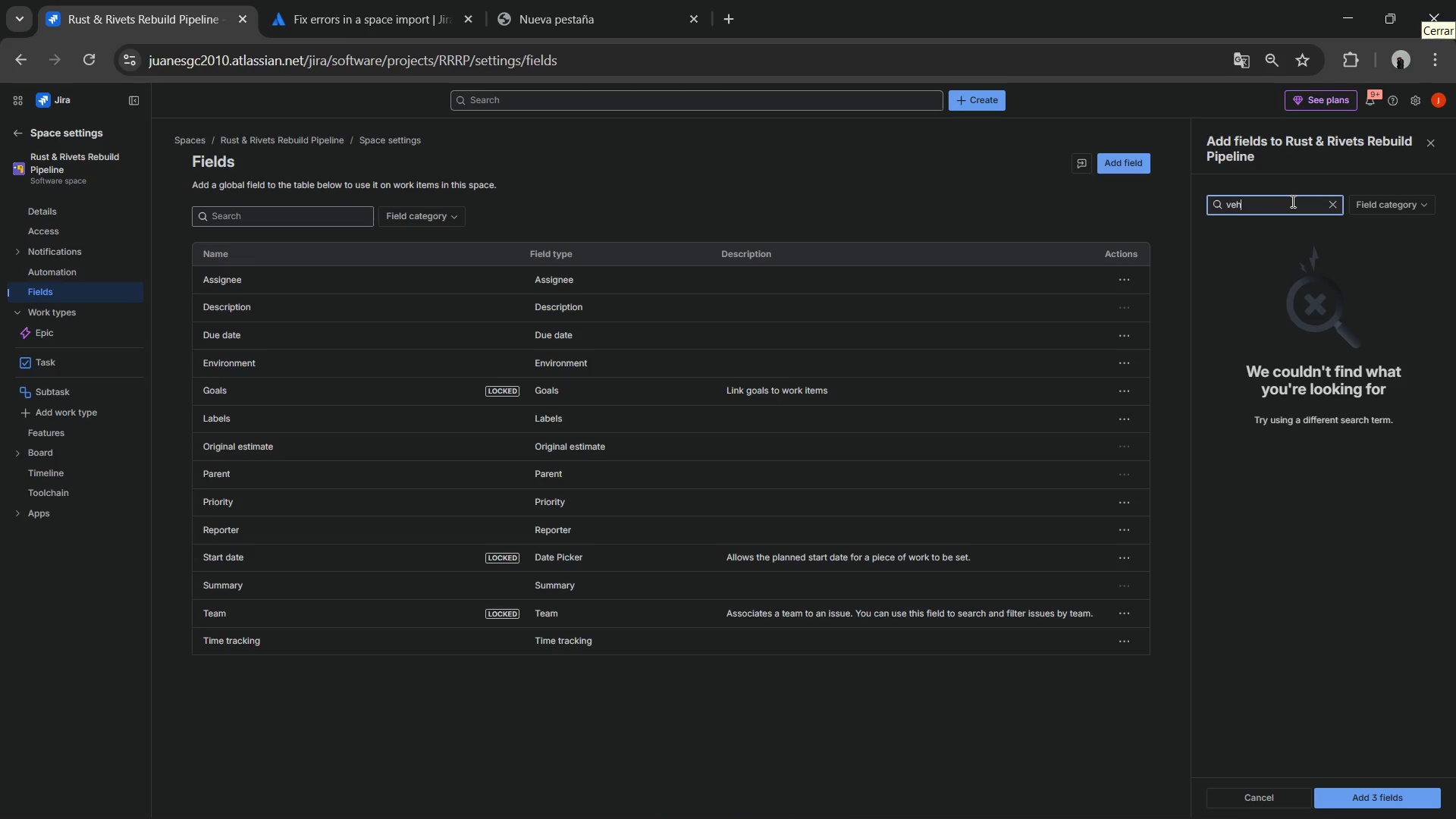 
key(Backspace)
 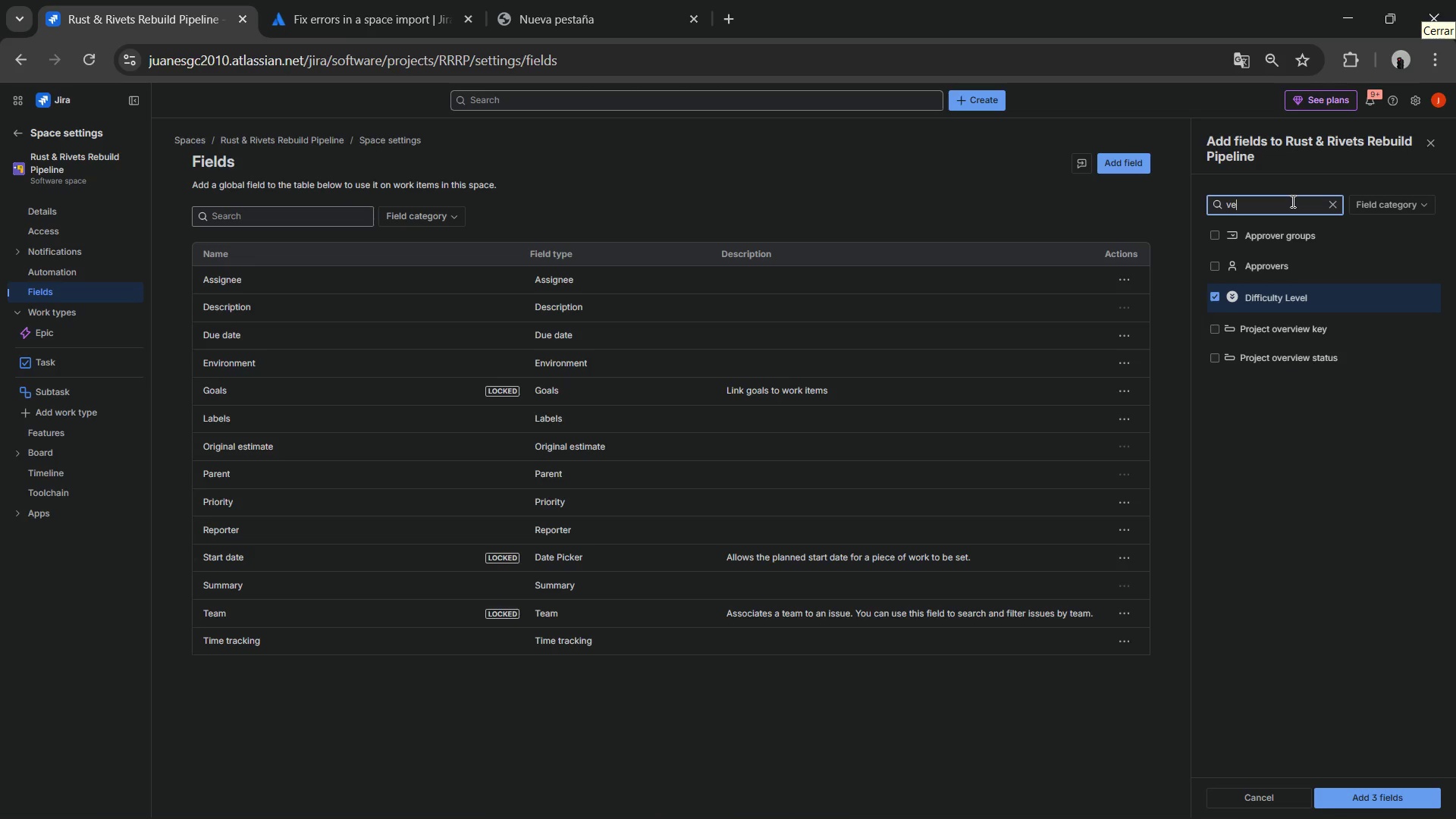 
key(Backspace)
 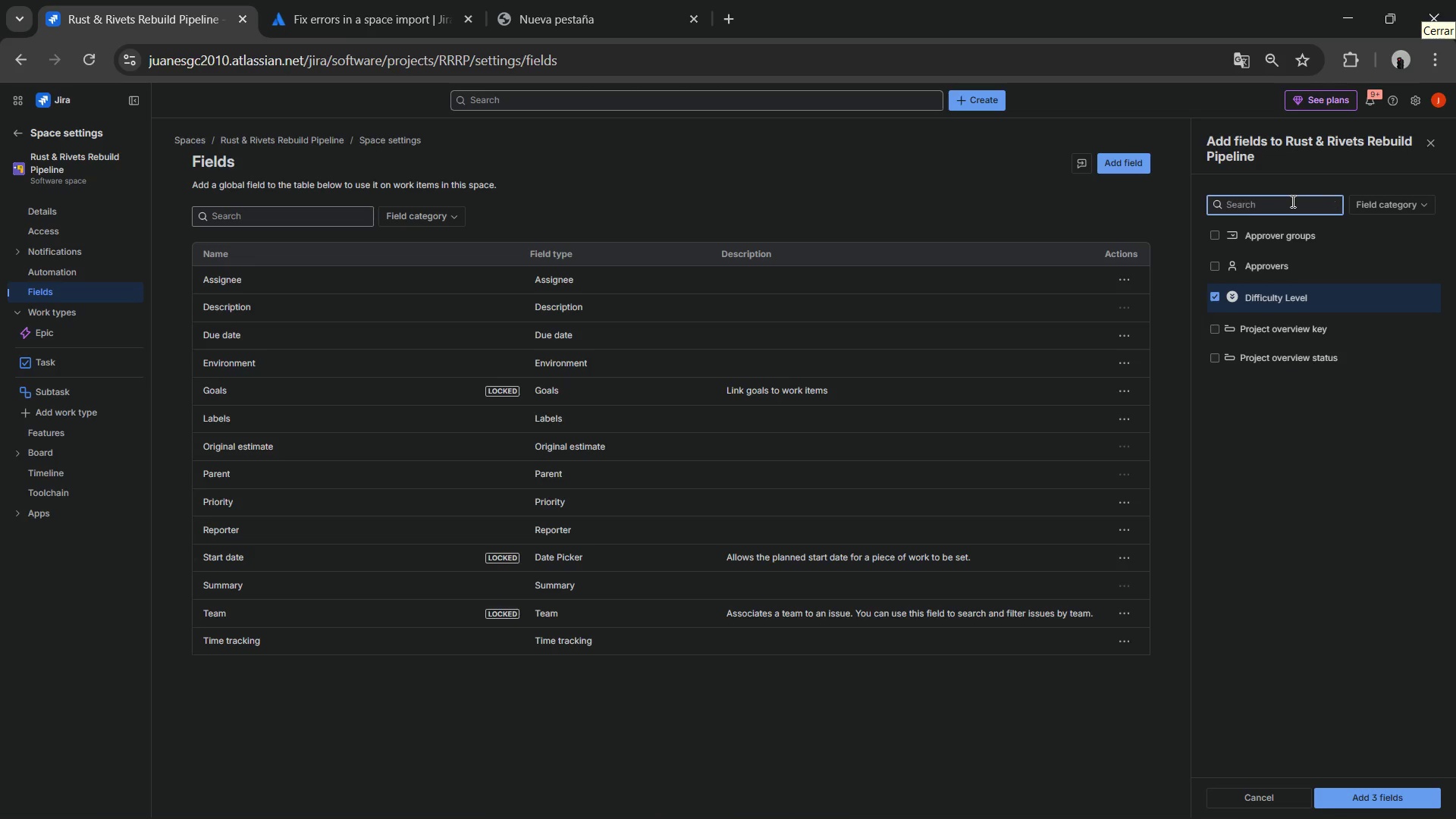 
key(Backspace)
 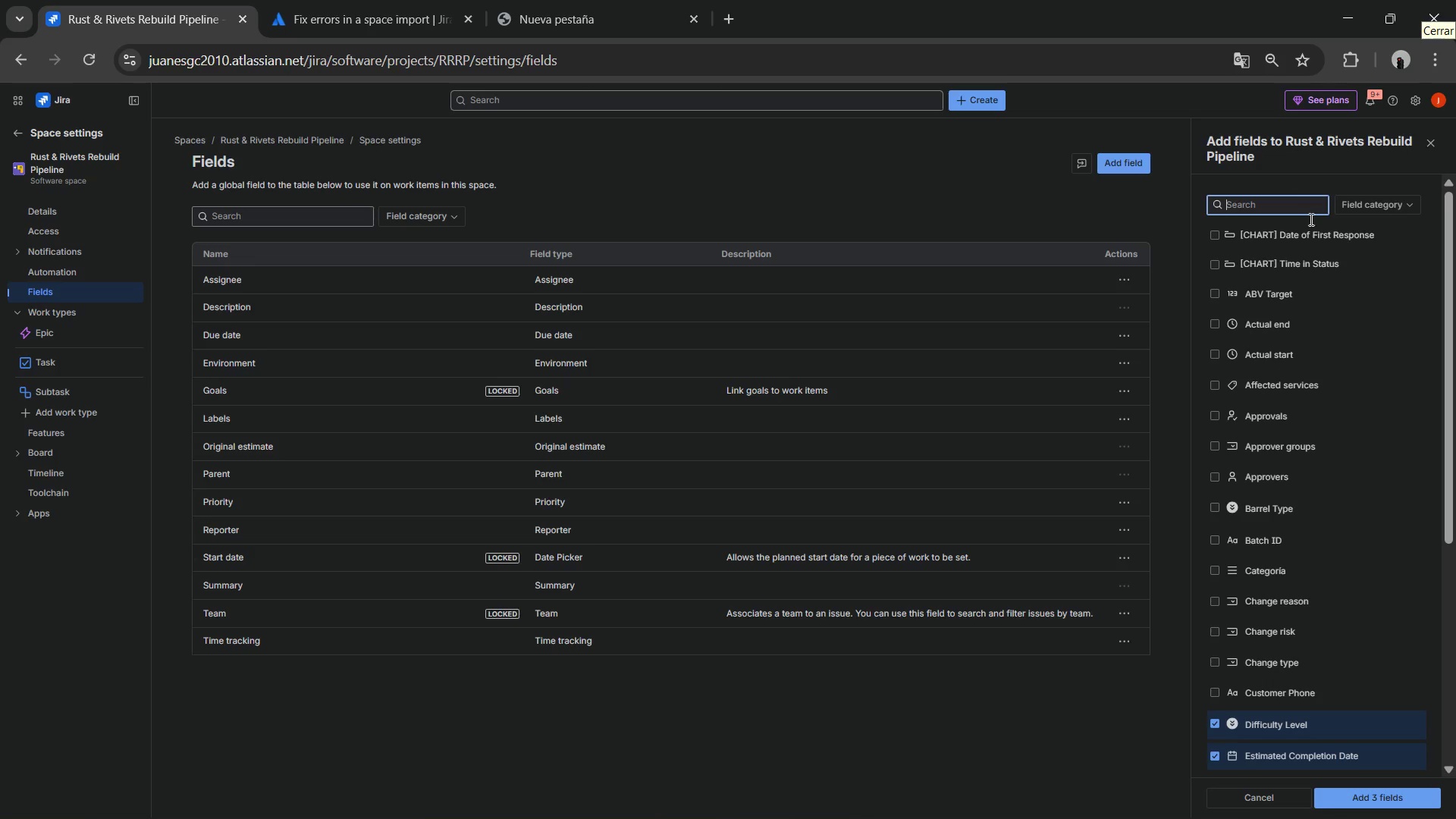 
scroll: coordinate [1338, 513], scroll_direction: up, amount: 4.0
 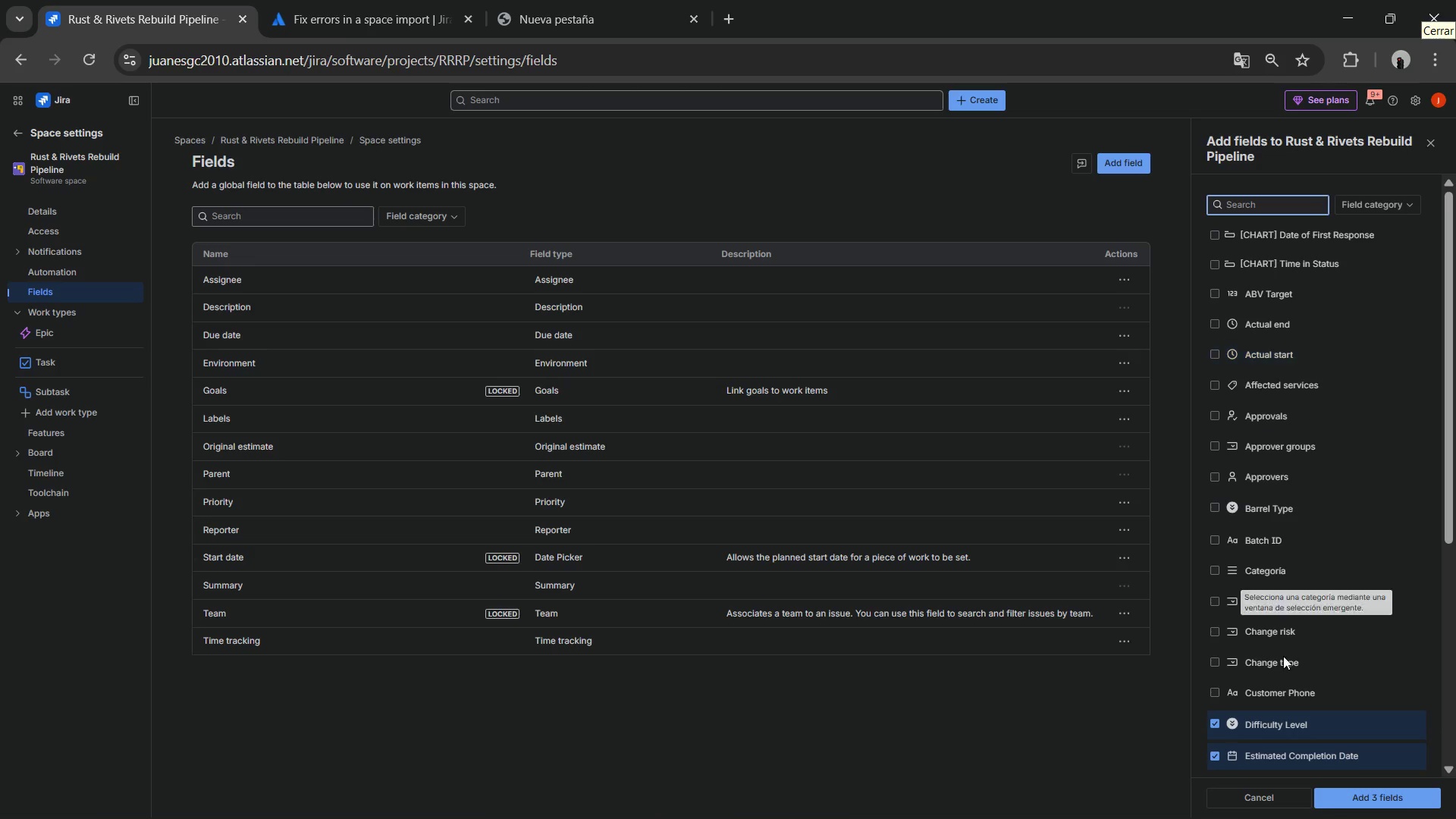 
scroll: coordinate [1283, 661], scroll_direction: down, amount: 3.0
 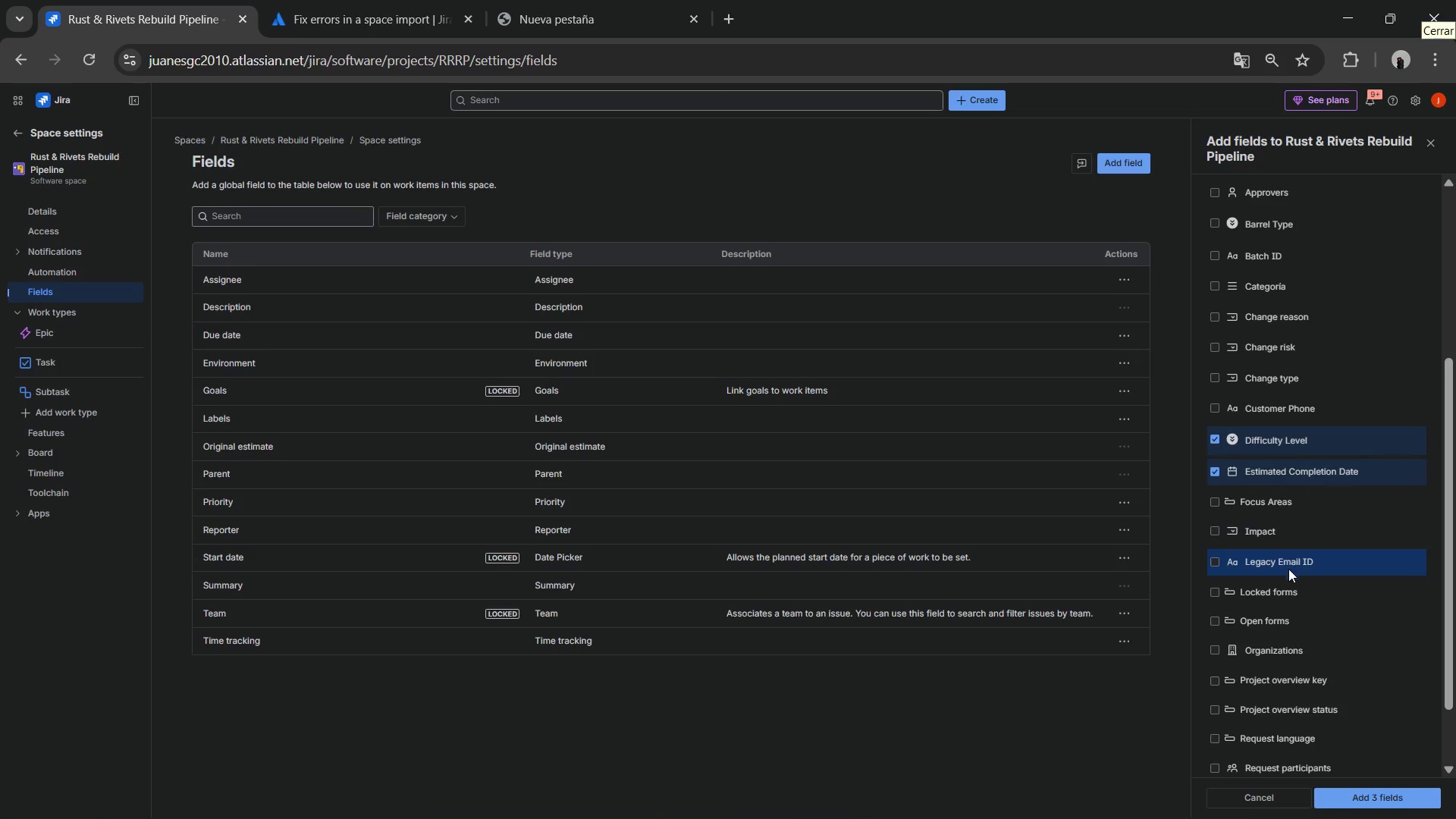 
wait(5.38)
 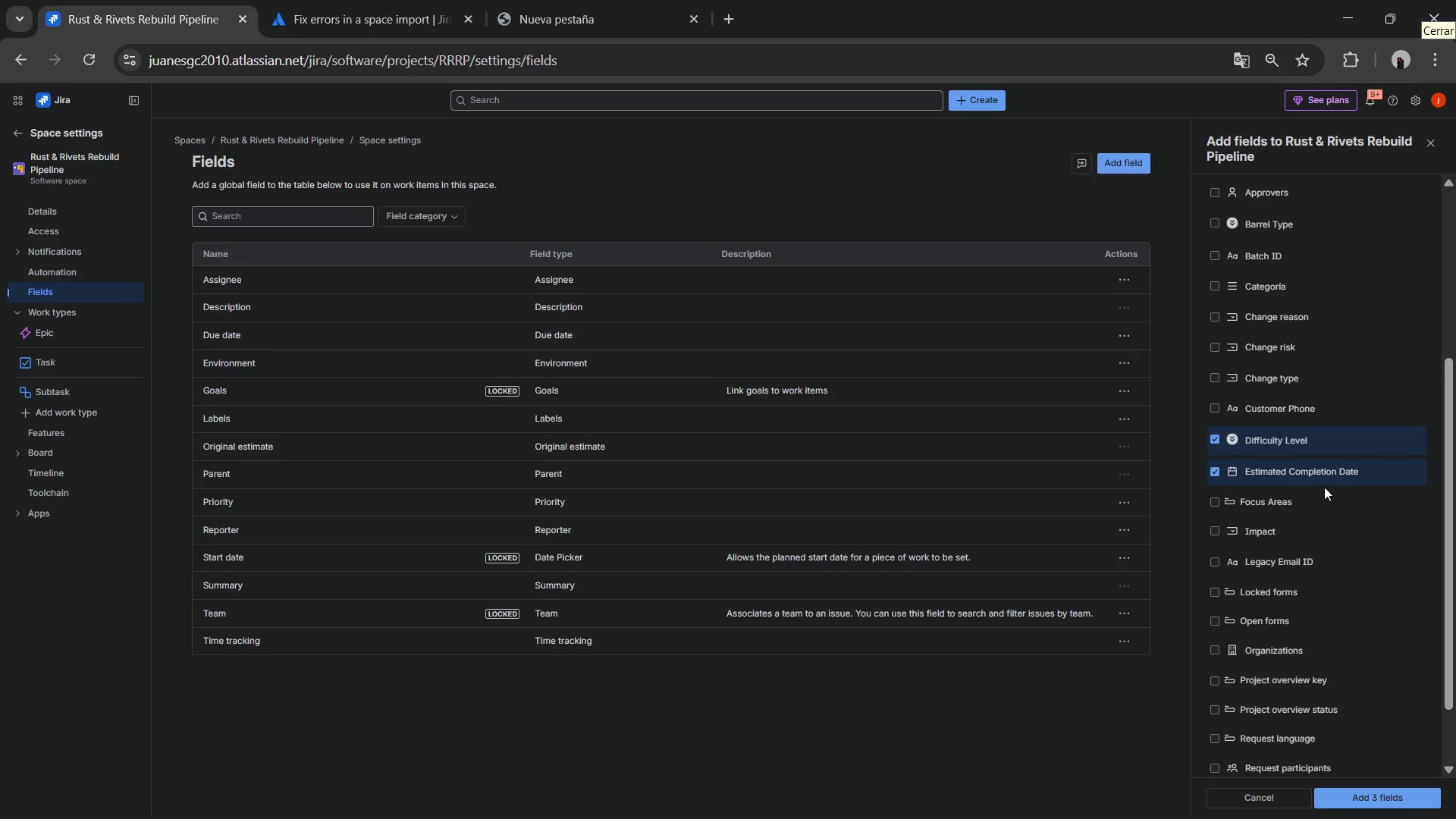 
scroll: coordinate [1300, 640], scroll_direction: down, amount: 3.0
 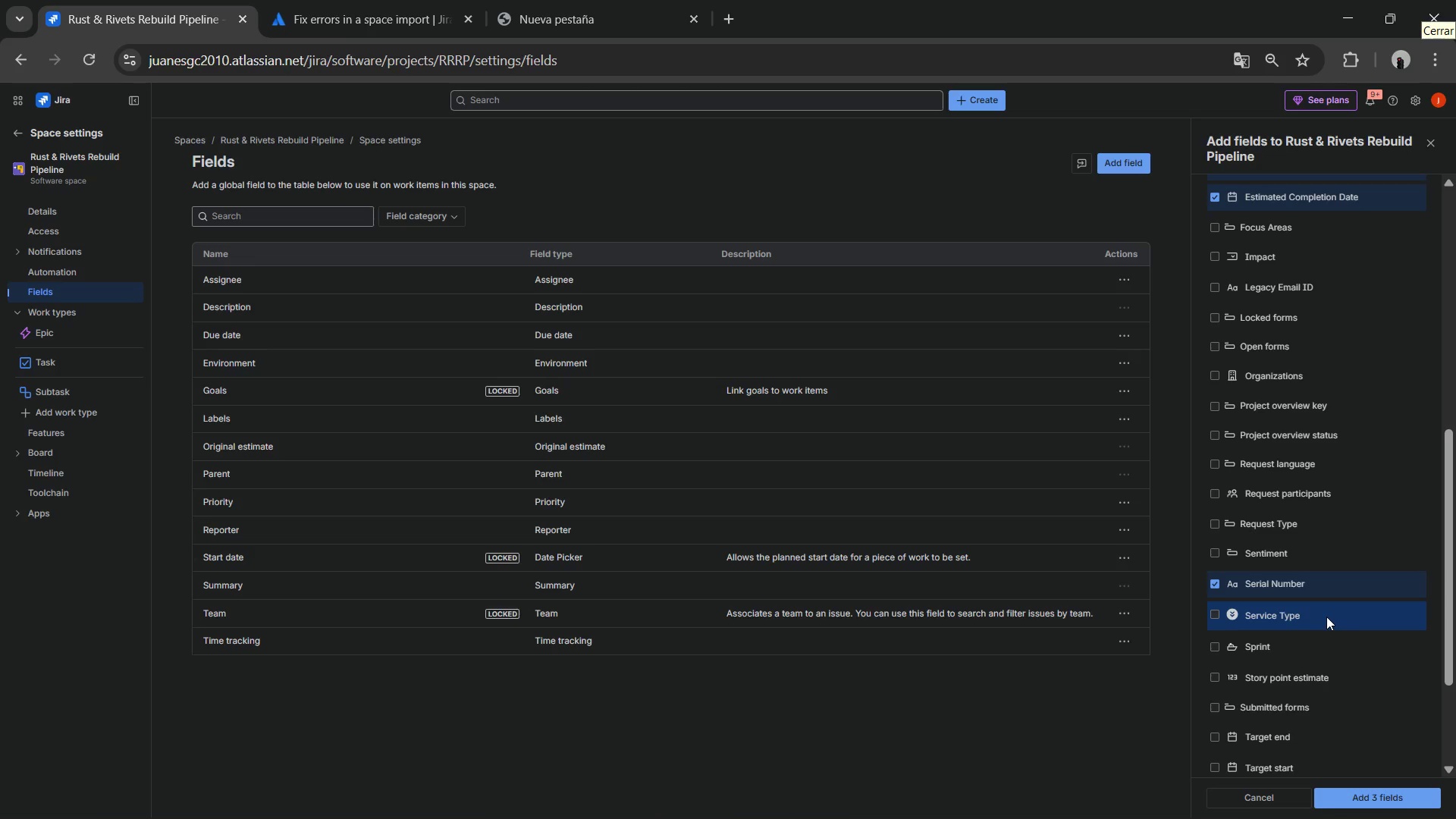 
wait(8.01)
 